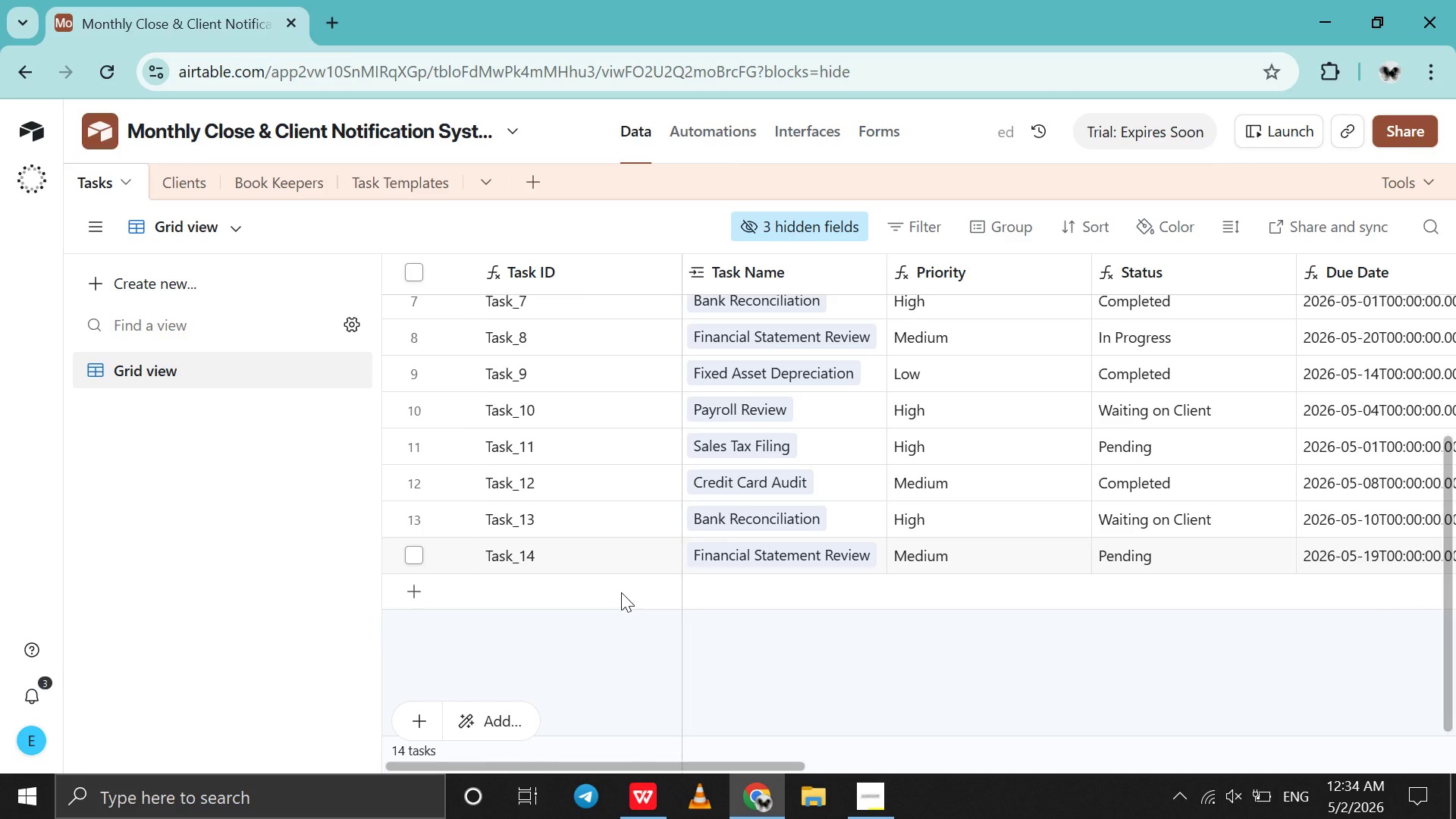 
left_click([621, 592])
 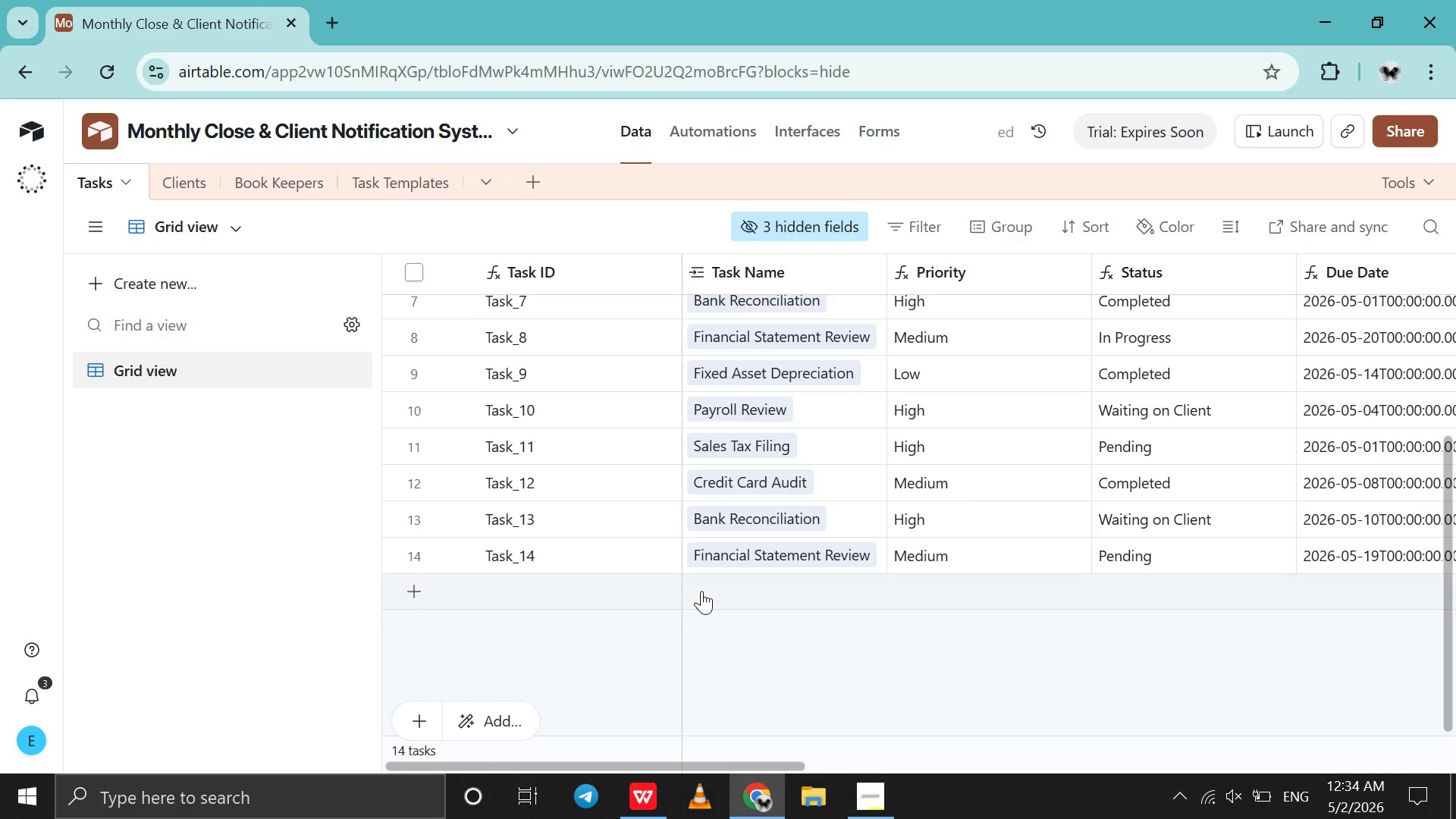 
left_click([701, 591])
 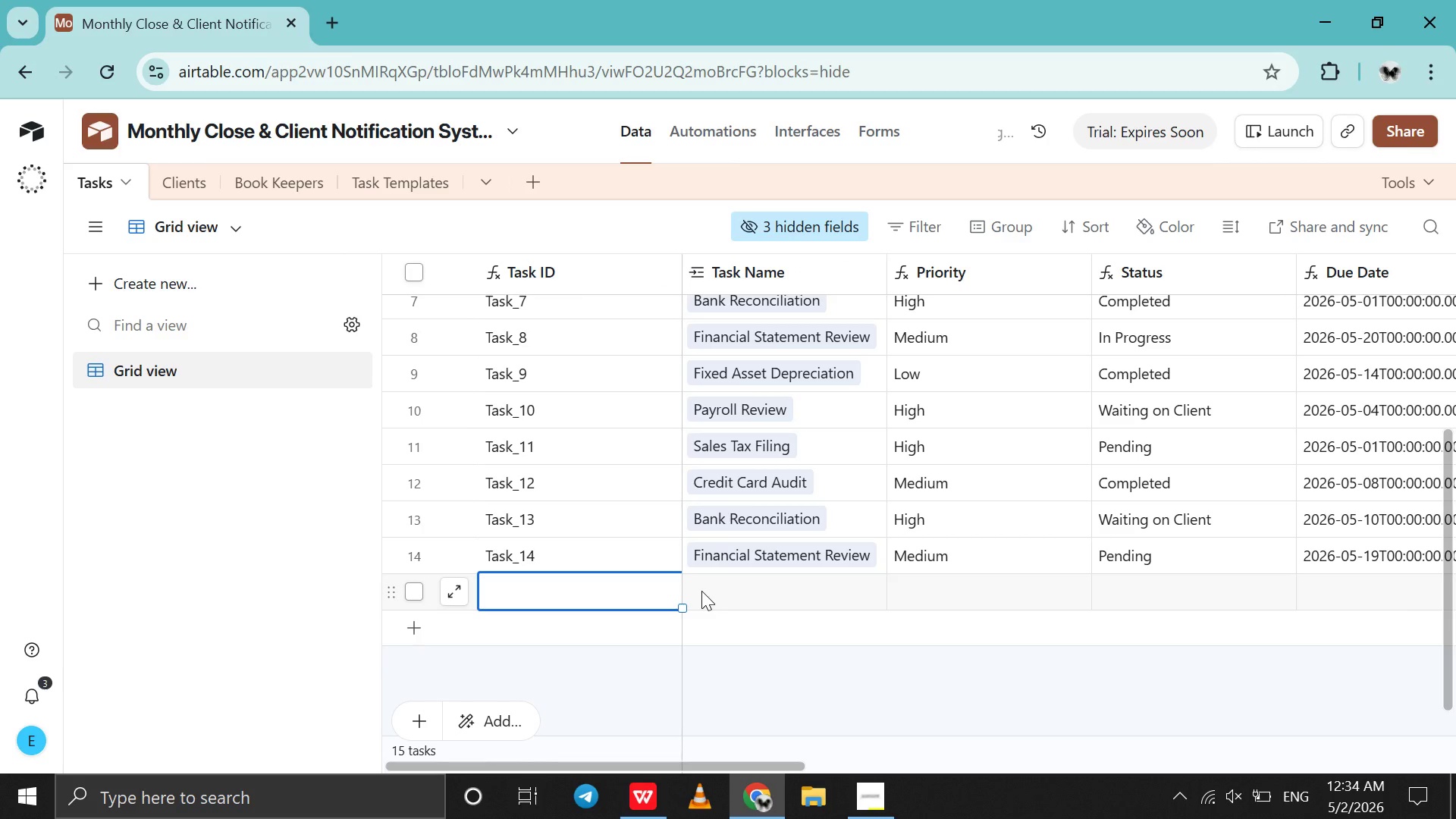 
left_click([701, 591])
 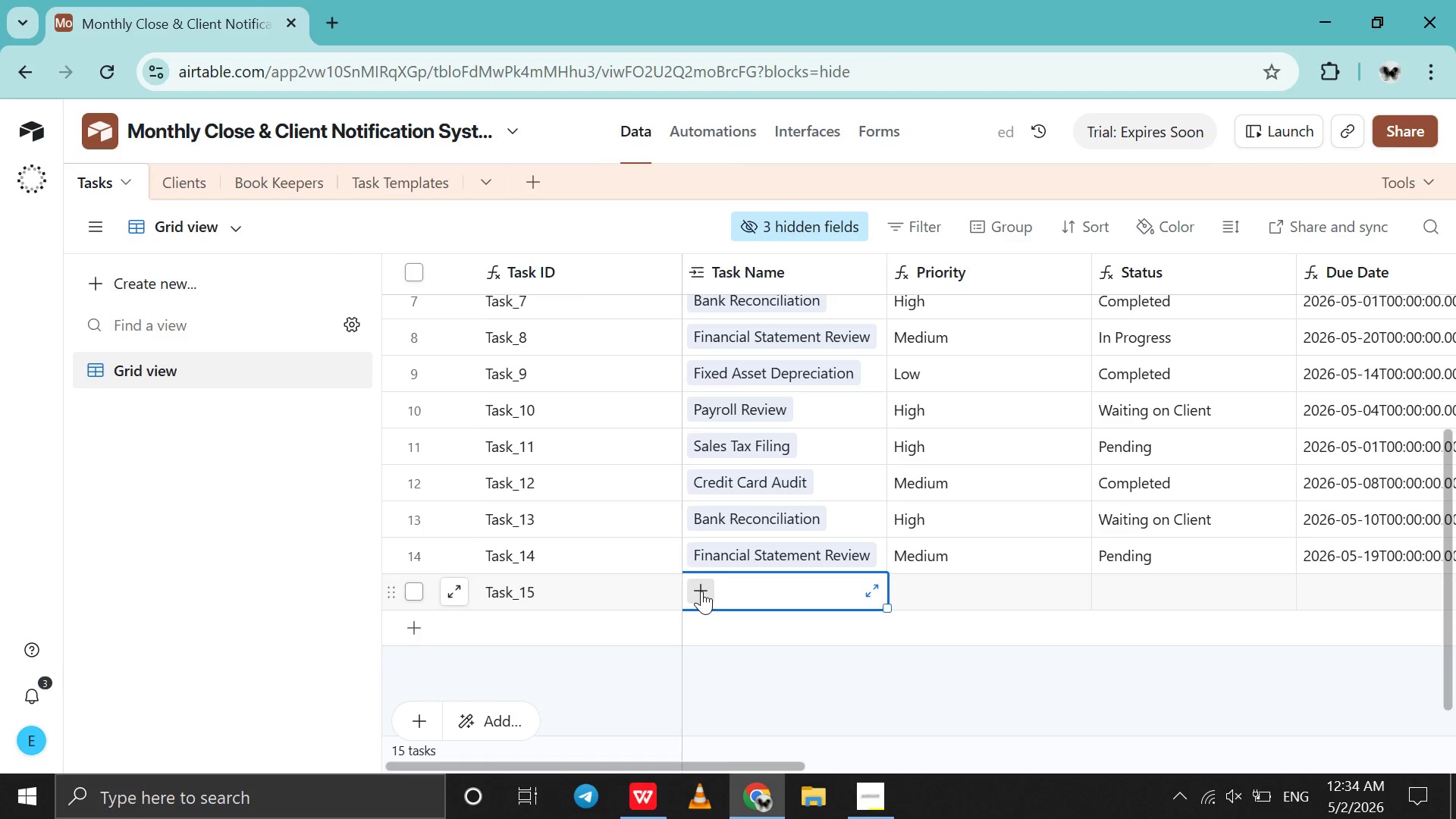 
left_click([701, 591])
 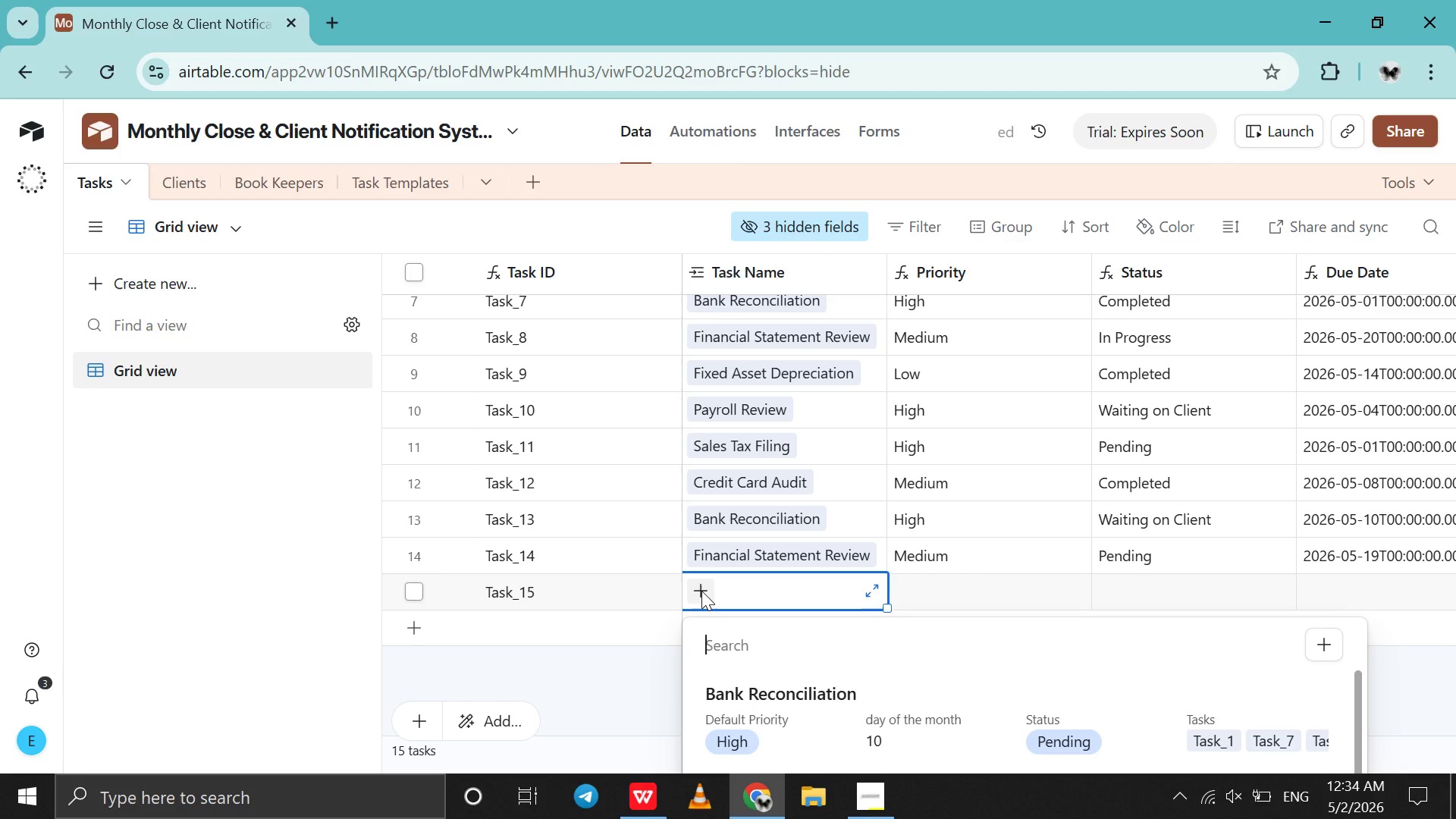 
wait(9.53)
 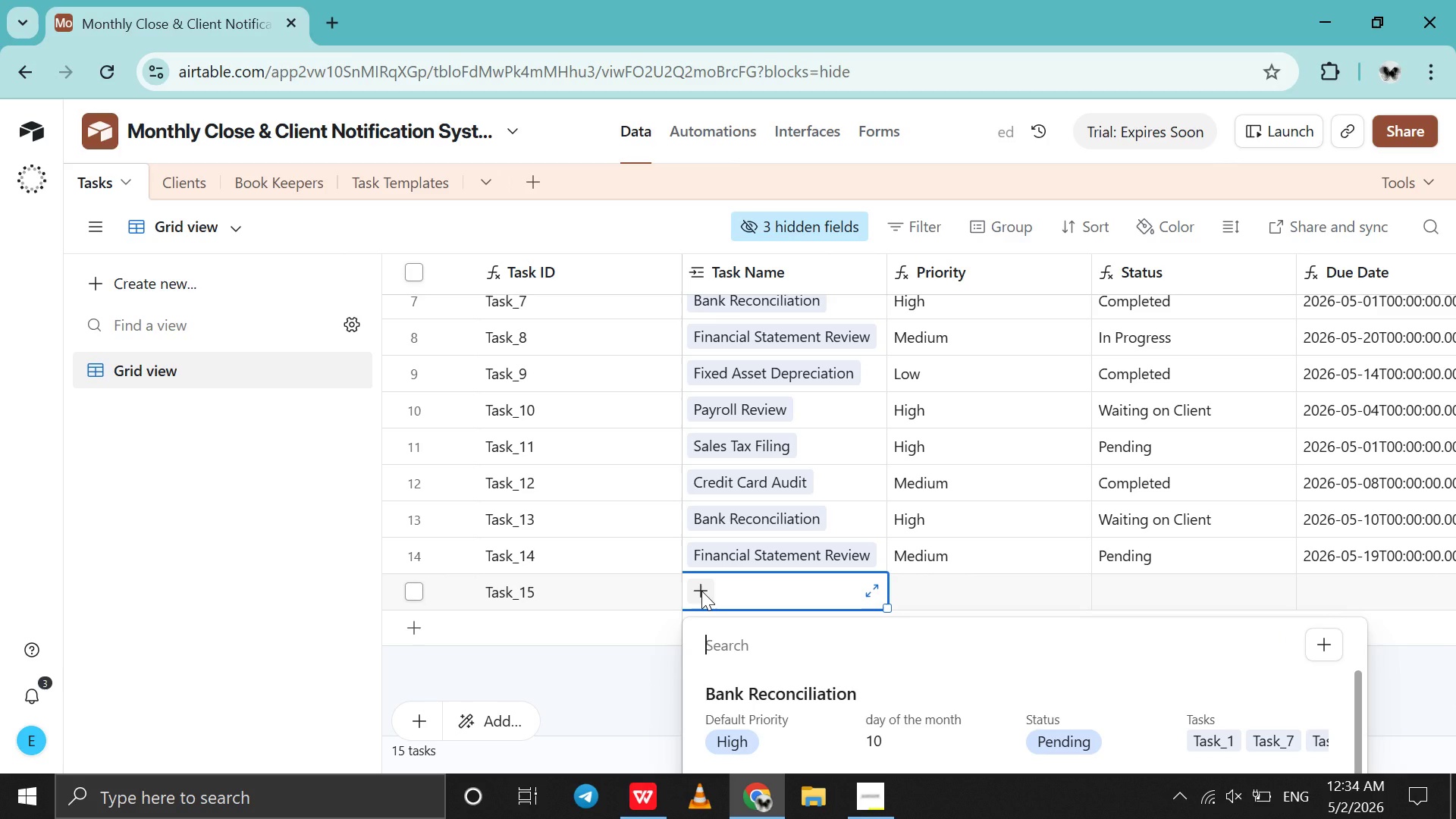 
left_click([625, 818])
 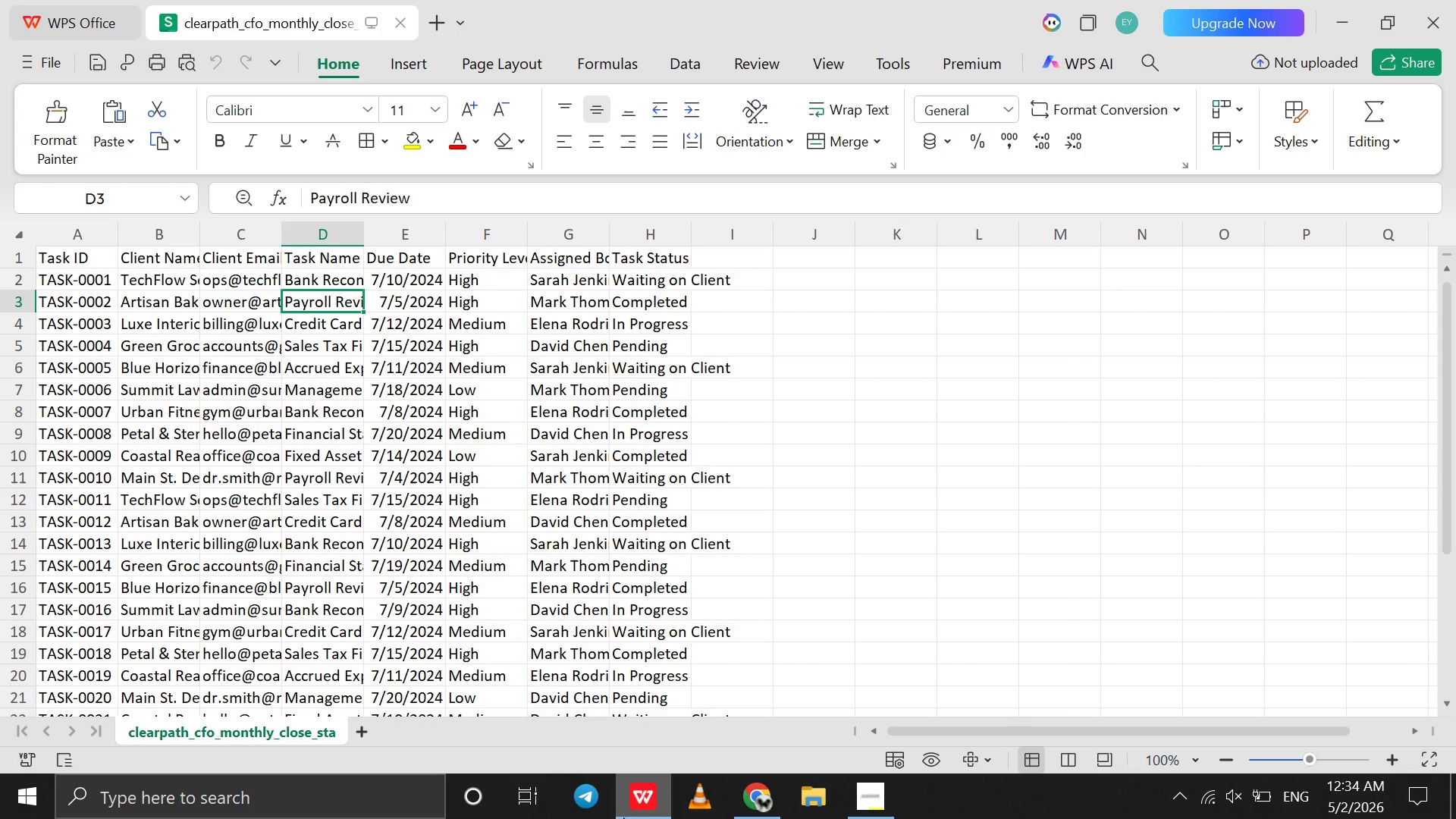 
scroll: coordinate [554, 682], scroll_direction: down, amount: 9.0
 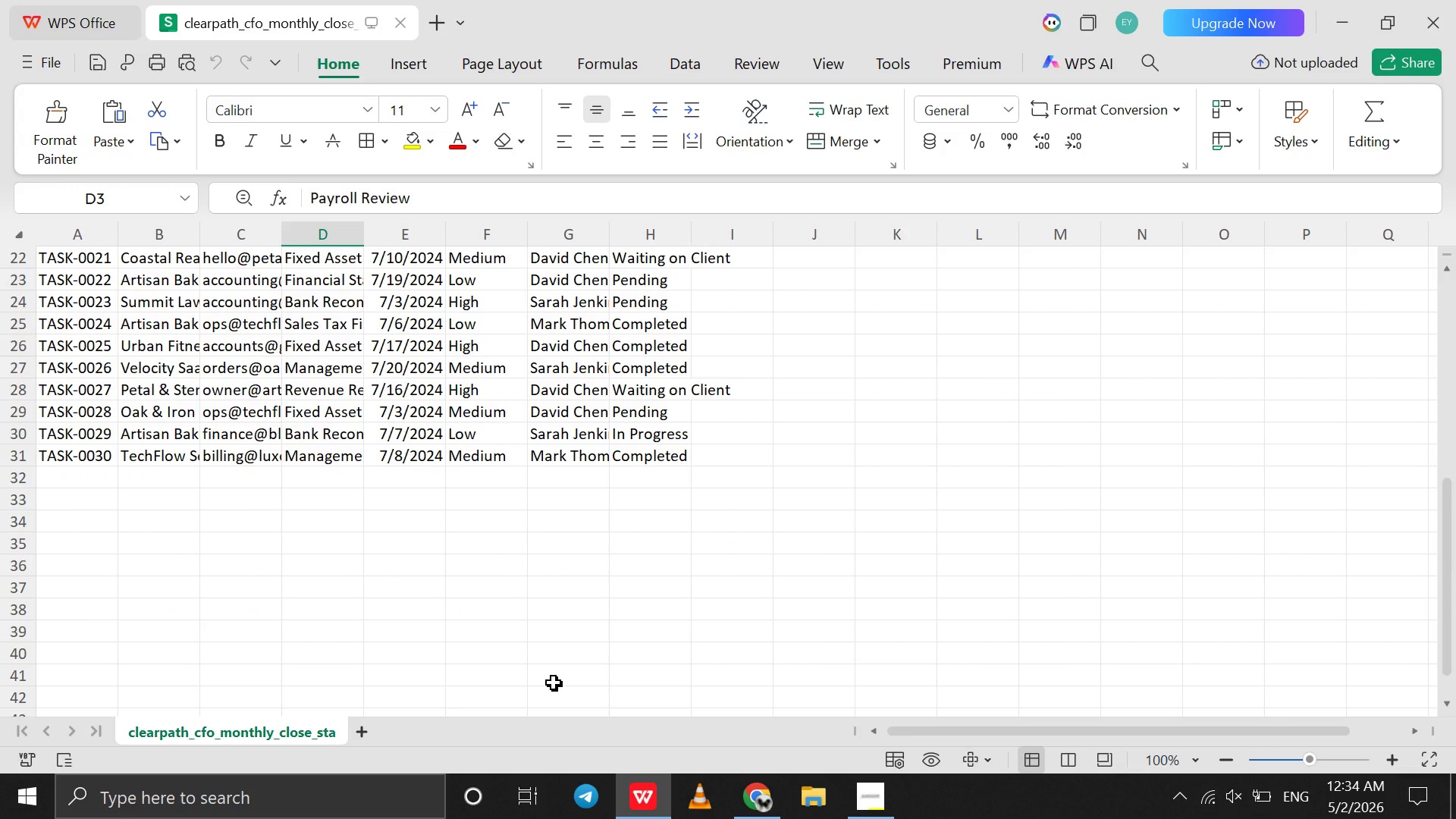 
scroll: coordinate [554, 682], scroll_direction: none, amount: 0.0
 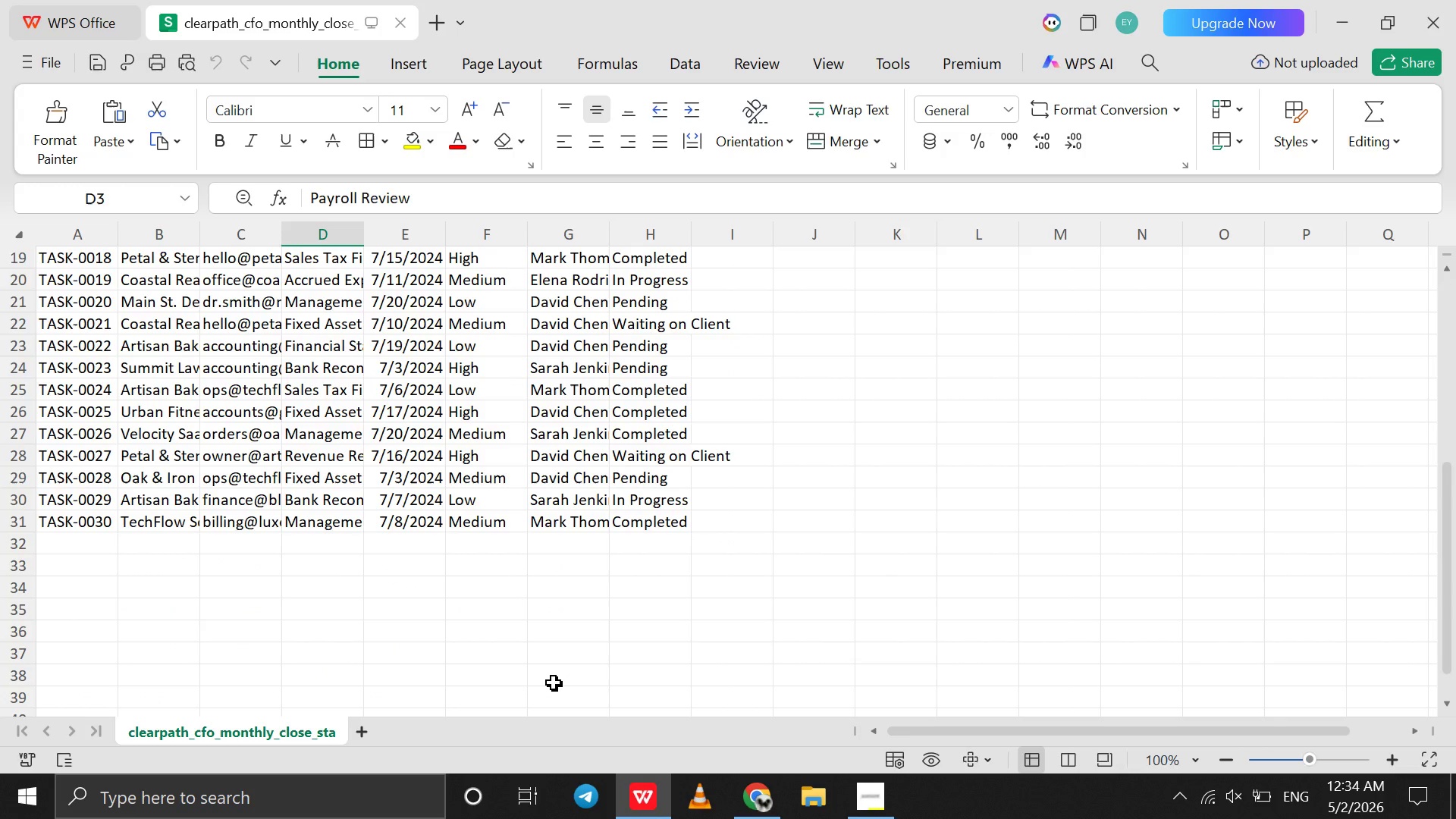 
scroll: coordinate [554, 682], scroll_direction: up, amount: 3.0
 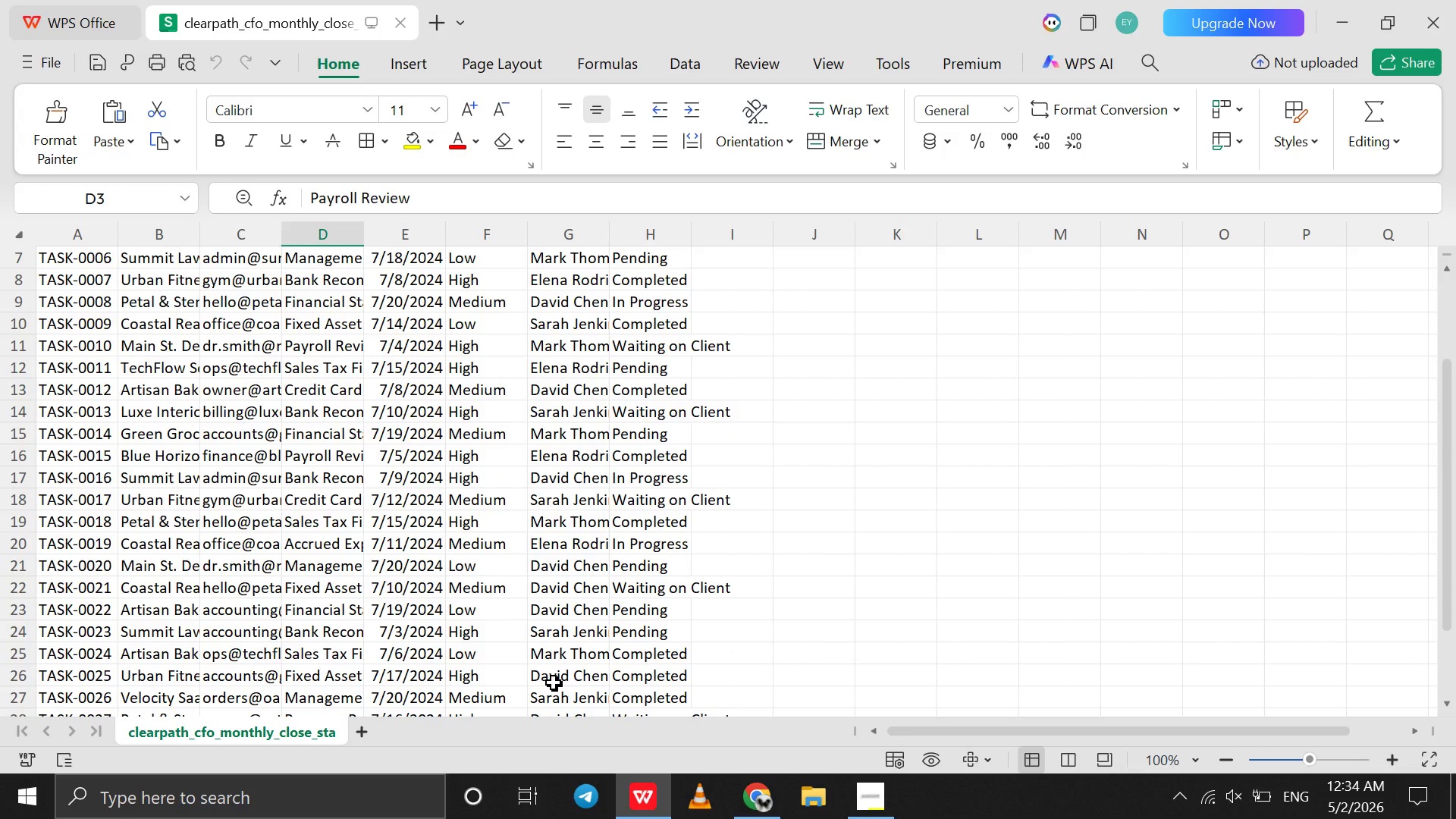 
scroll: coordinate [554, 682], scroll_direction: none, amount: 0.0
 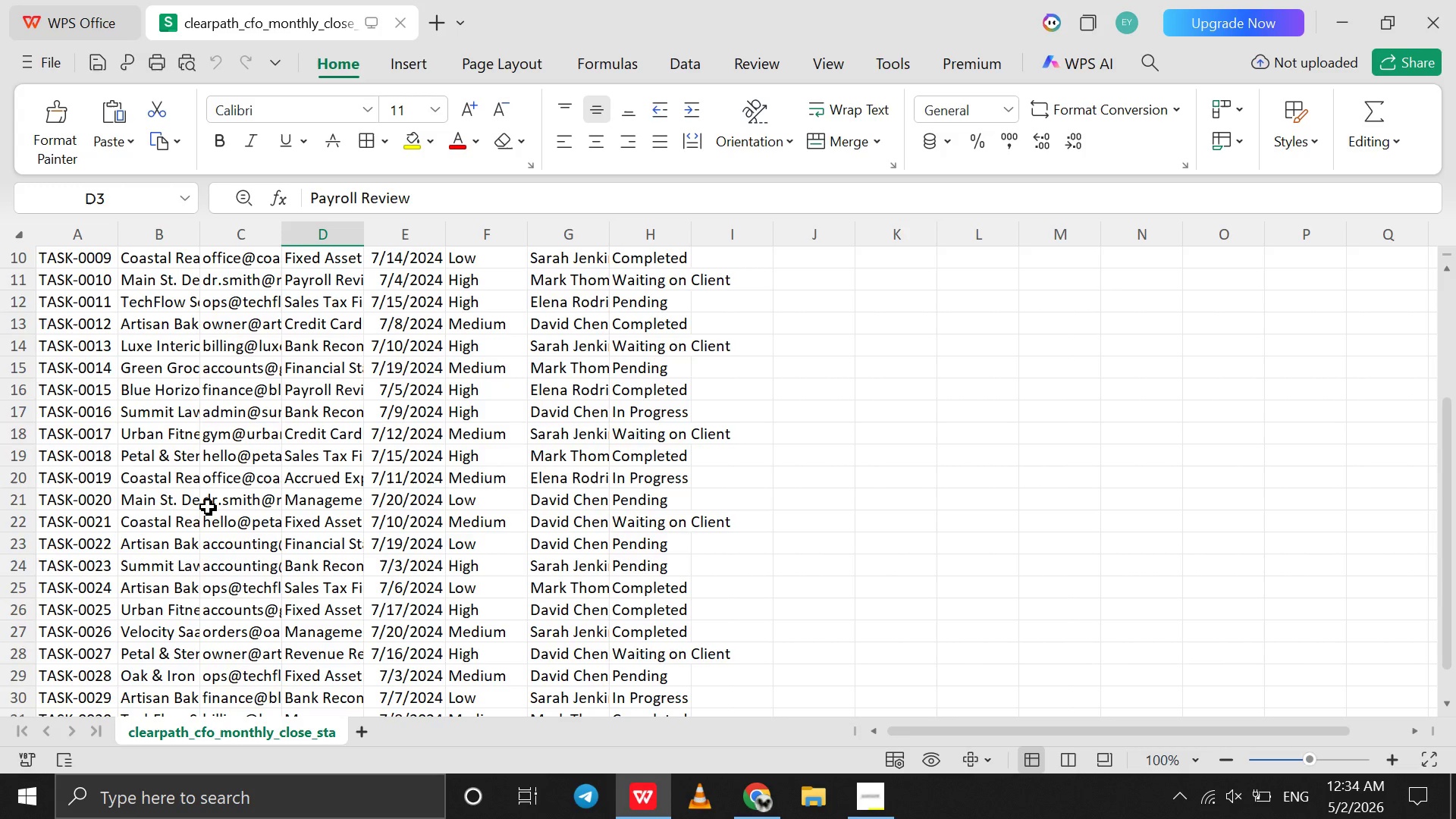 
left_click([193, 495])
 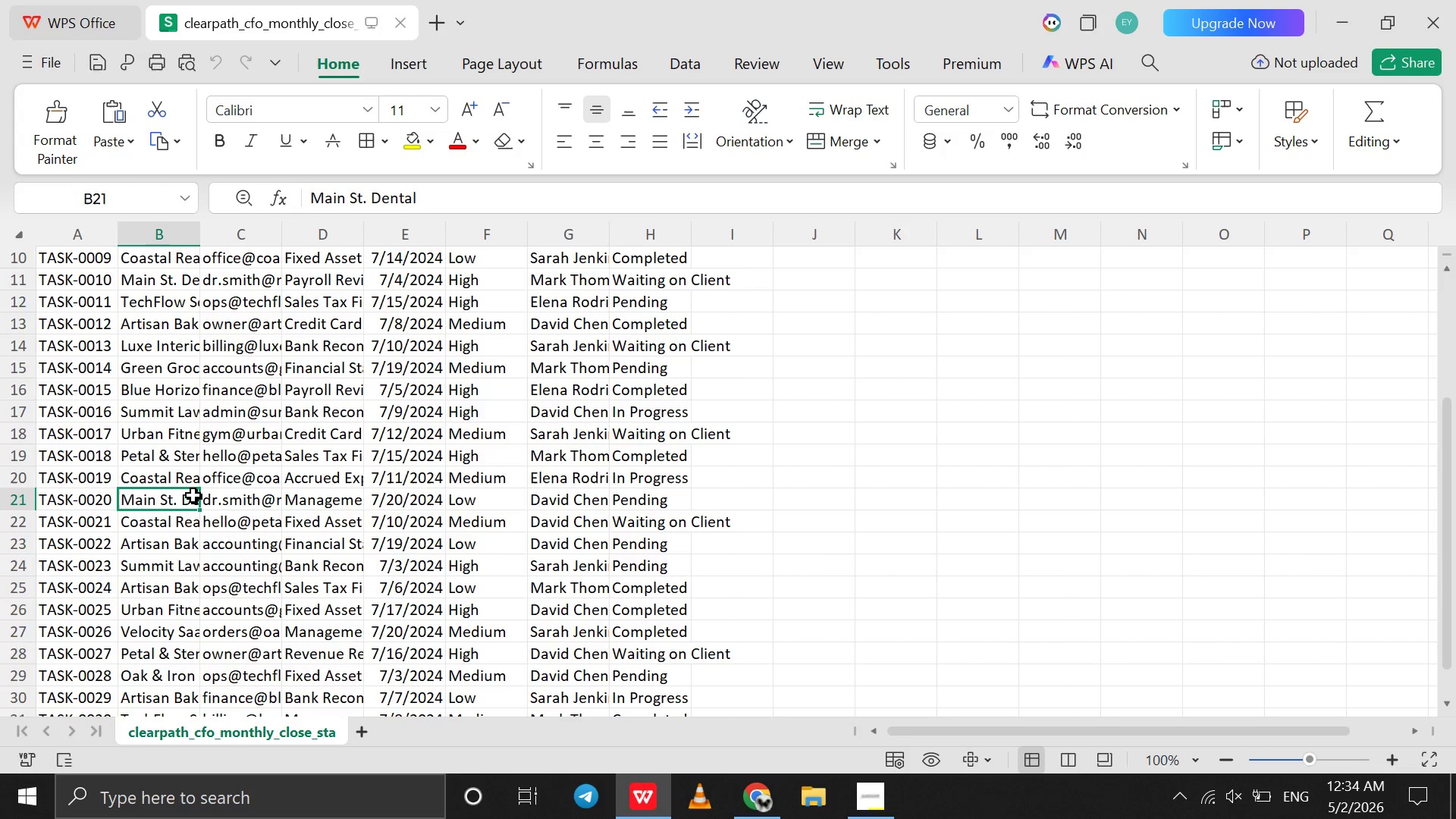 
wait(6.36)
 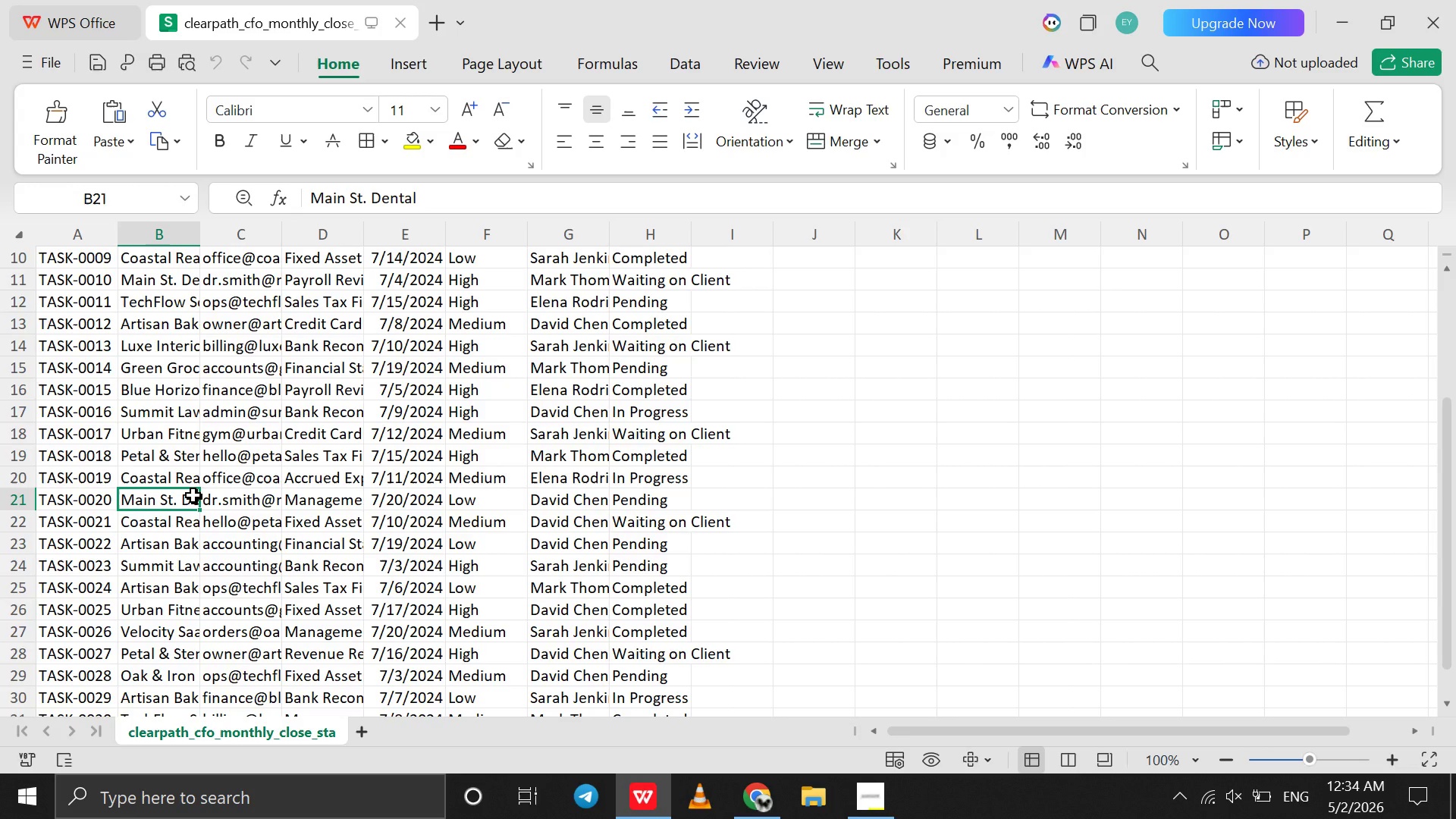 
left_click([749, 807])
 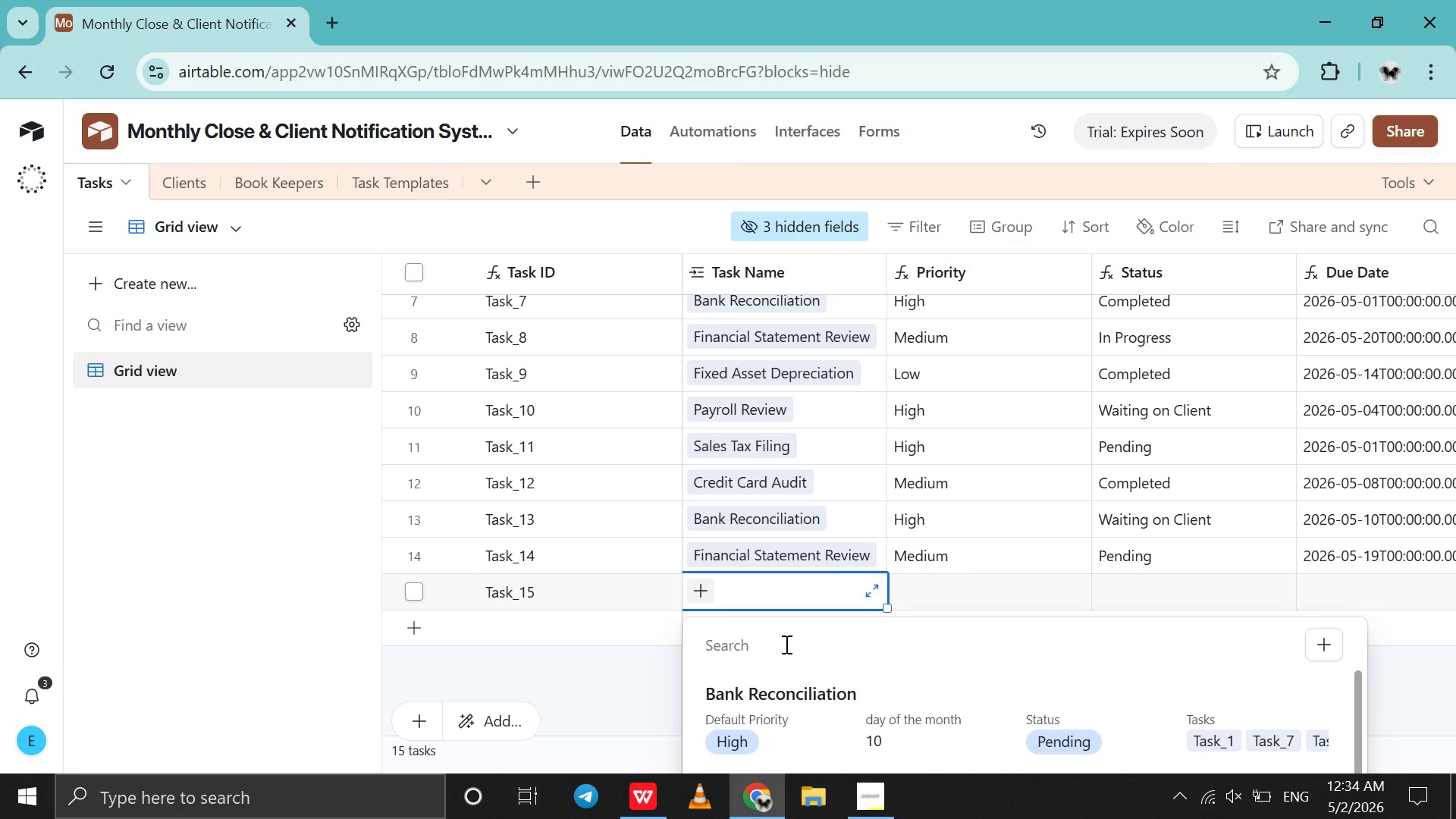 
wait(10.16)
 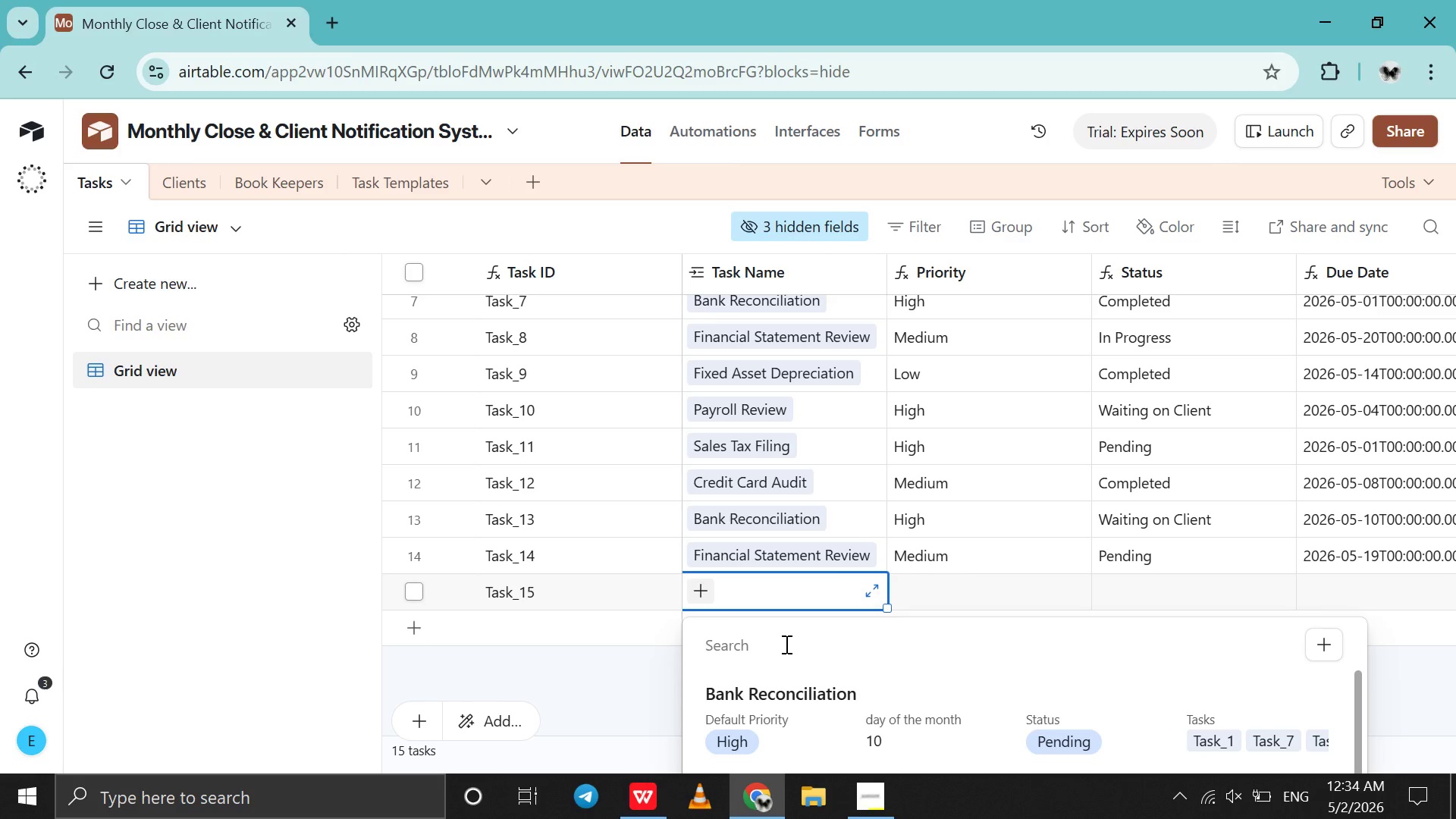 
key(P)
 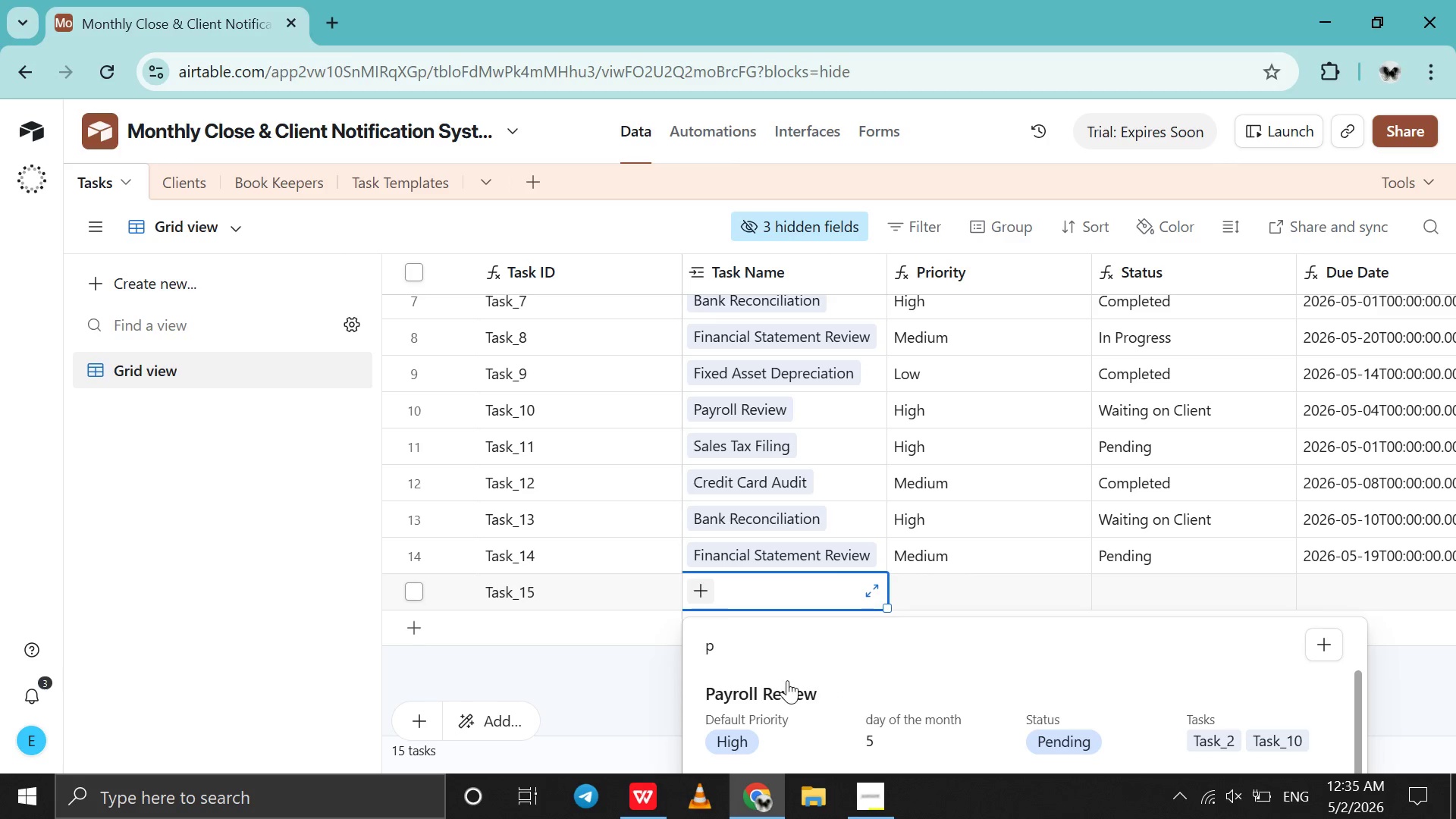 
left_click([786, 689])
 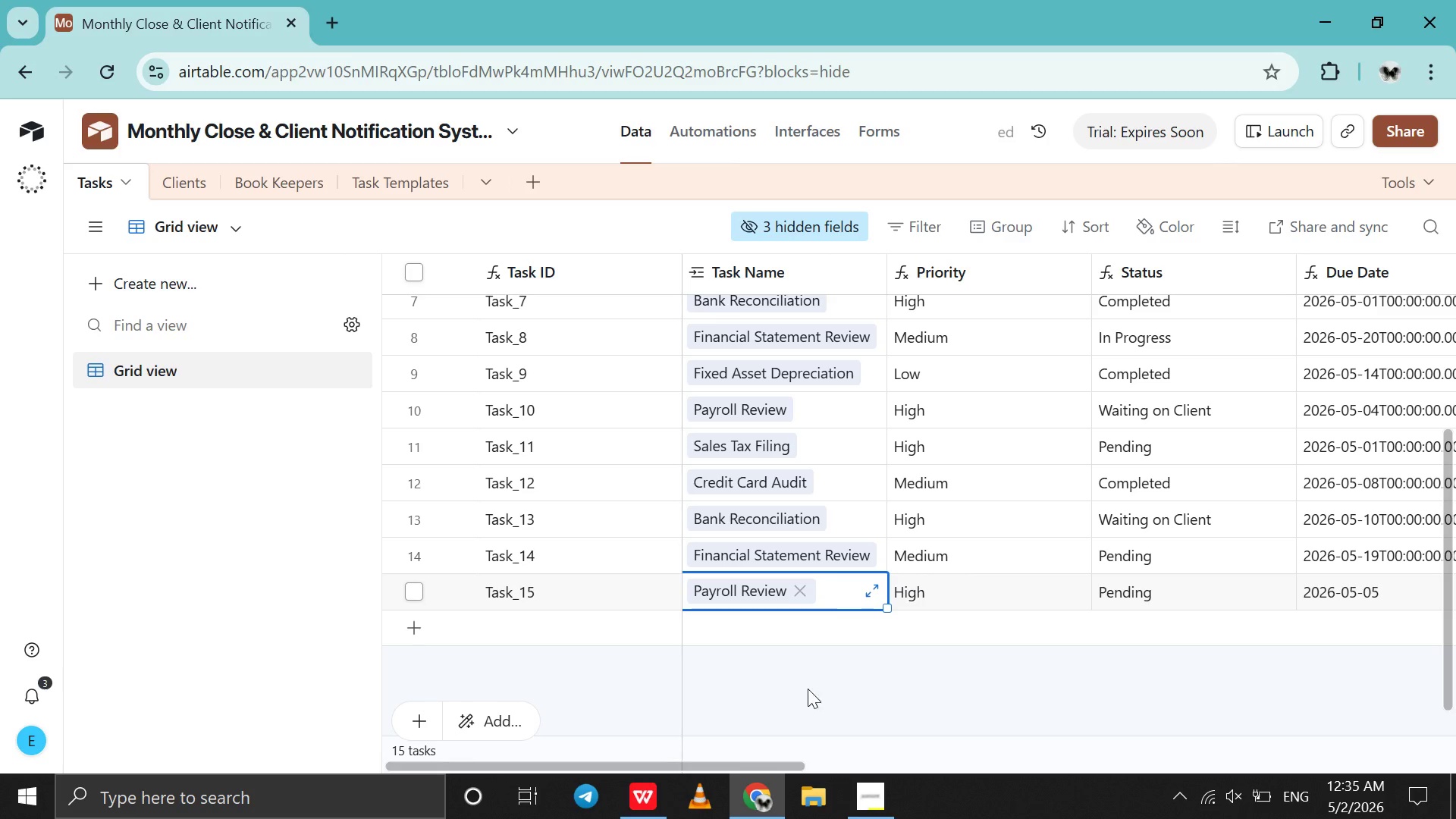 
scroll: coordinate [1141, 550], scroll_direction: down, amount: 27.0
 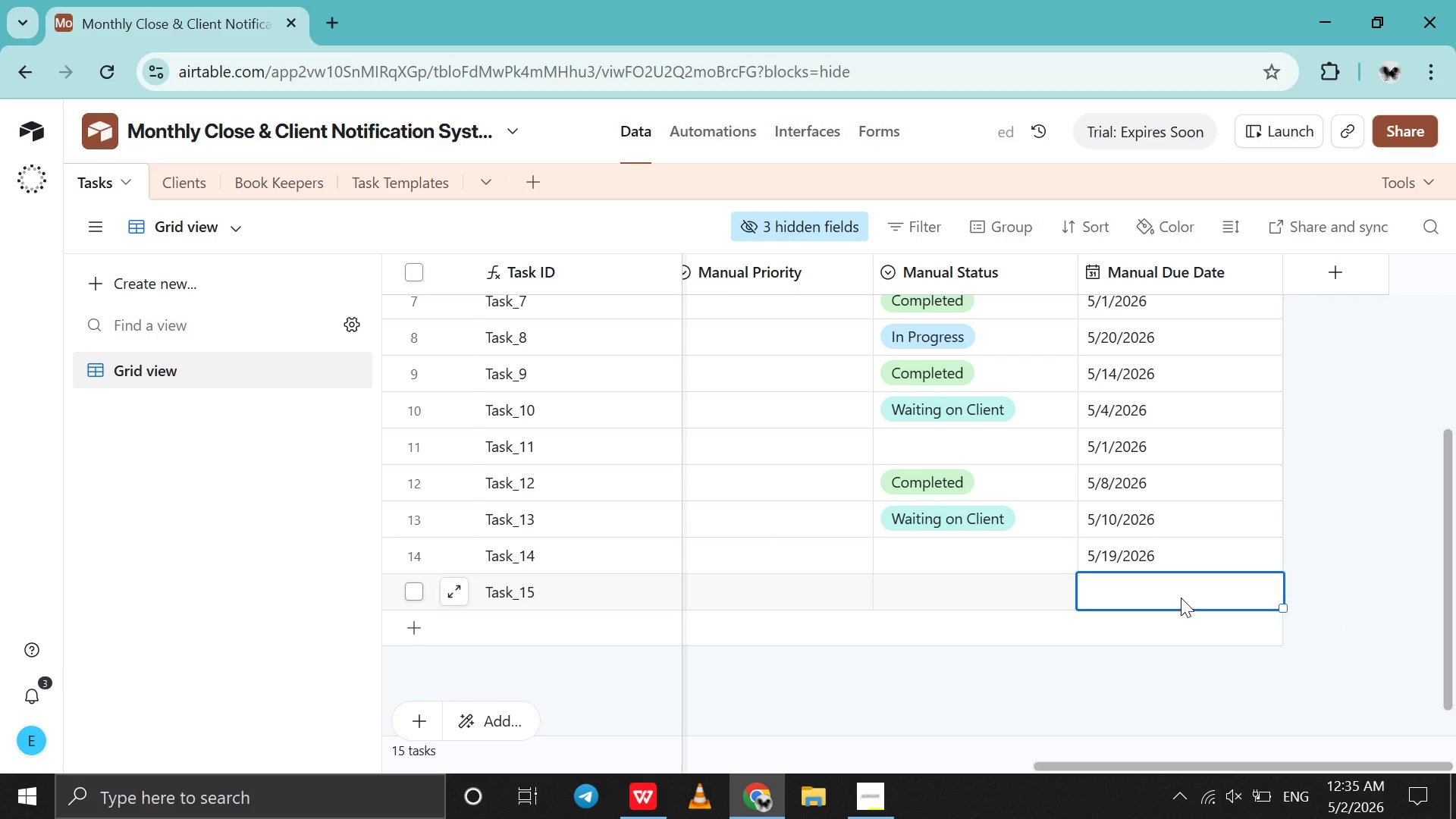 
double_click([1181, 598])
 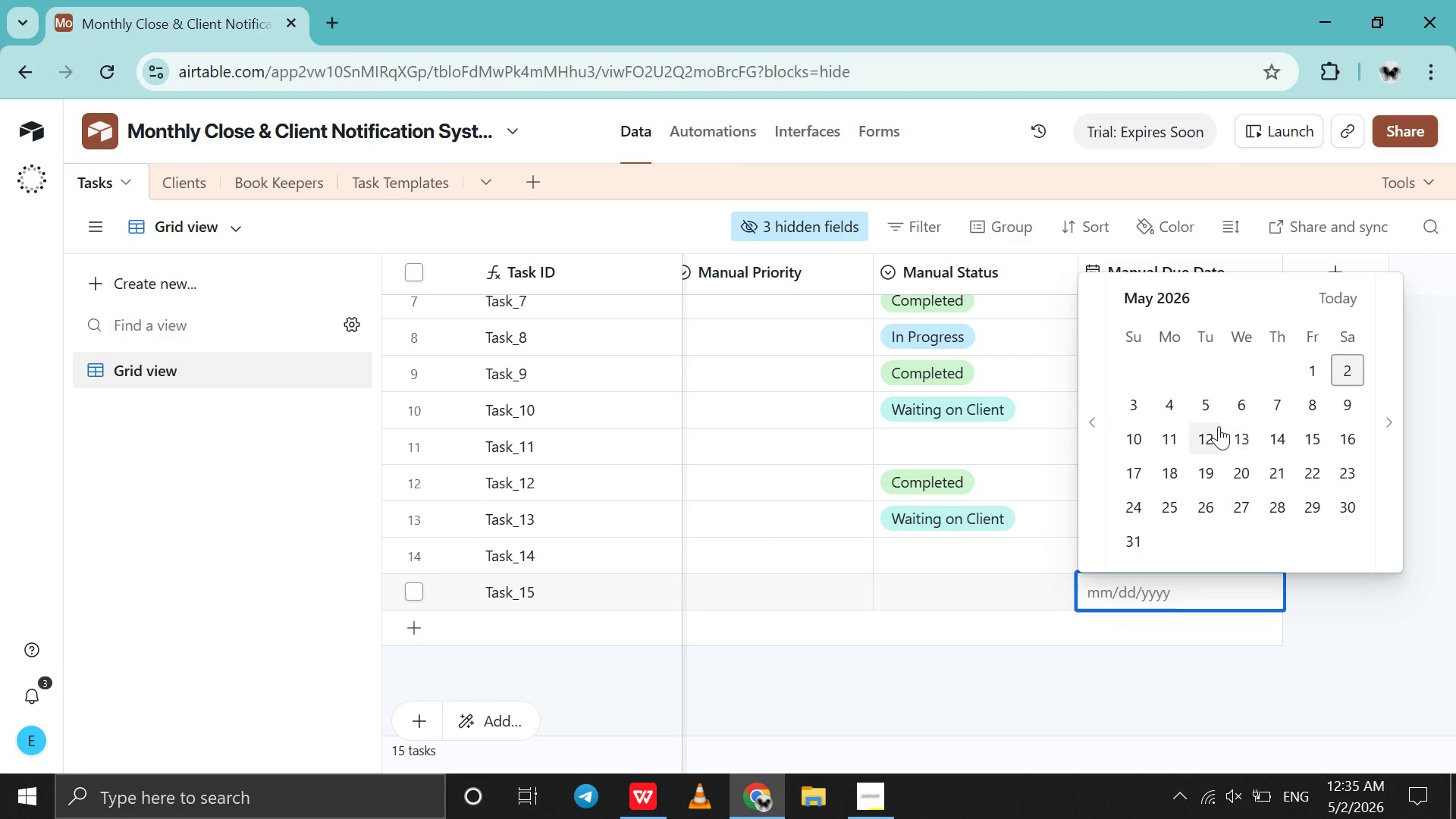 
left_click([1215, 413])
 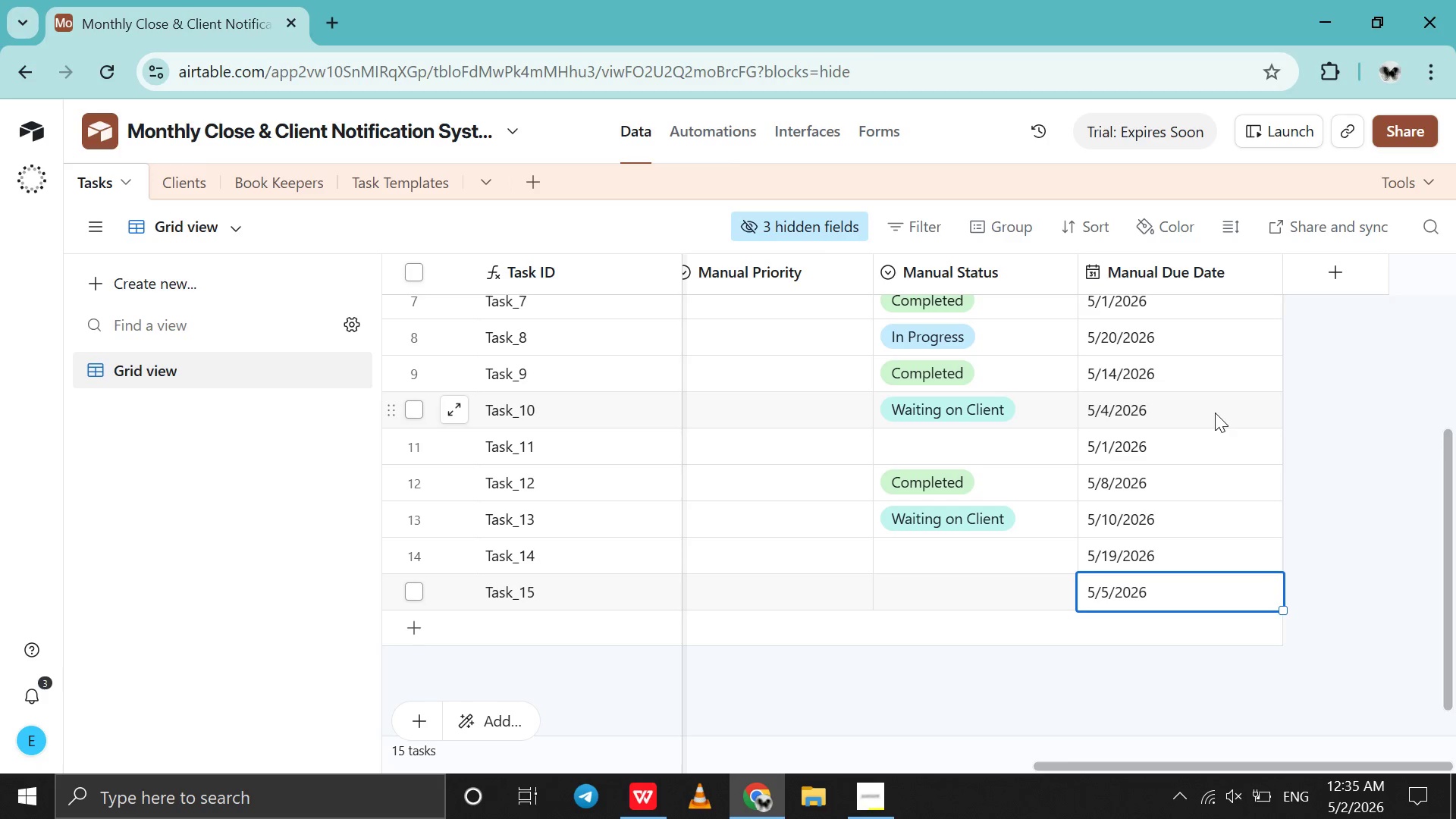 
wait(11.11)
 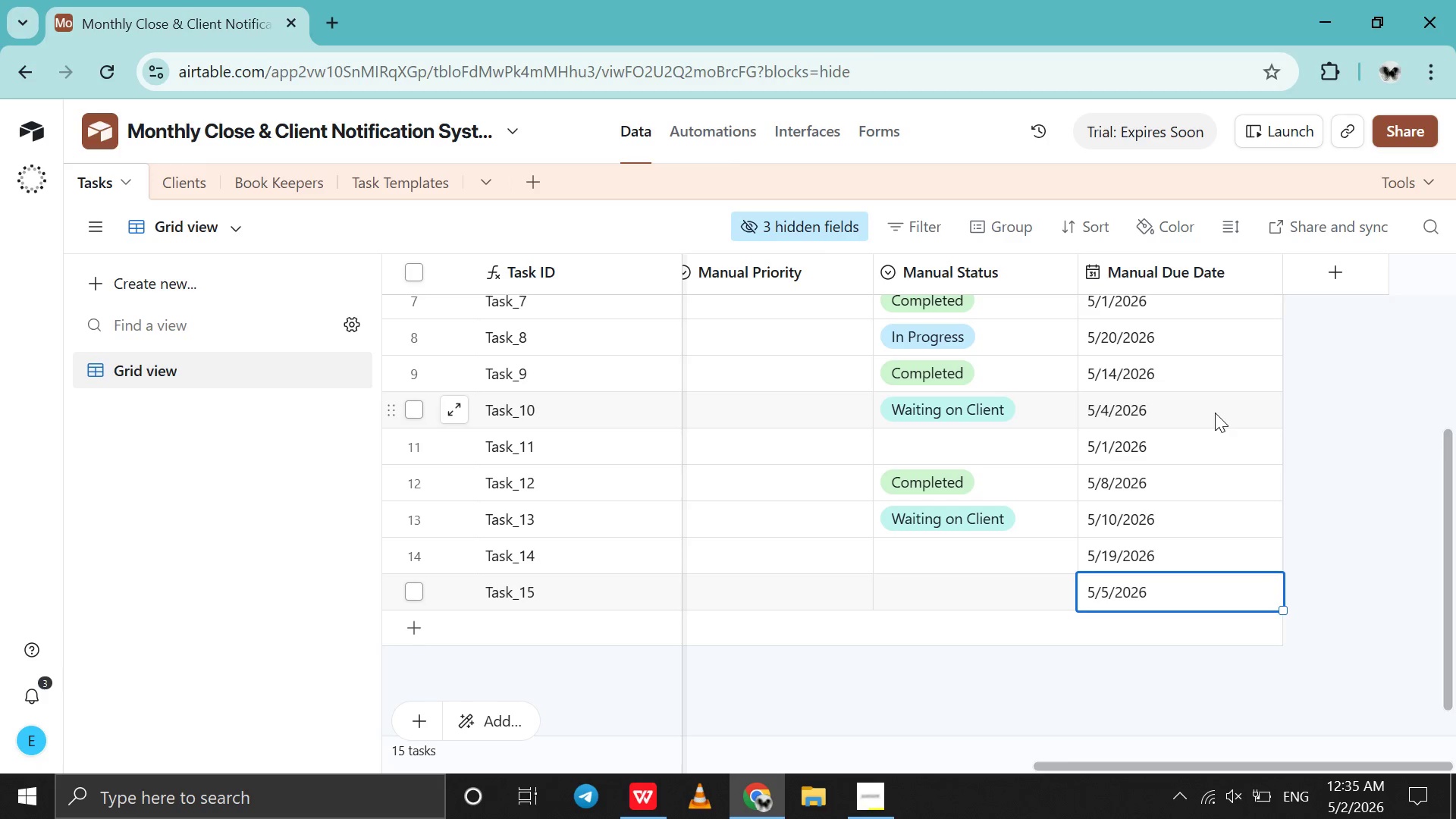 
double_click([1012, 588])
 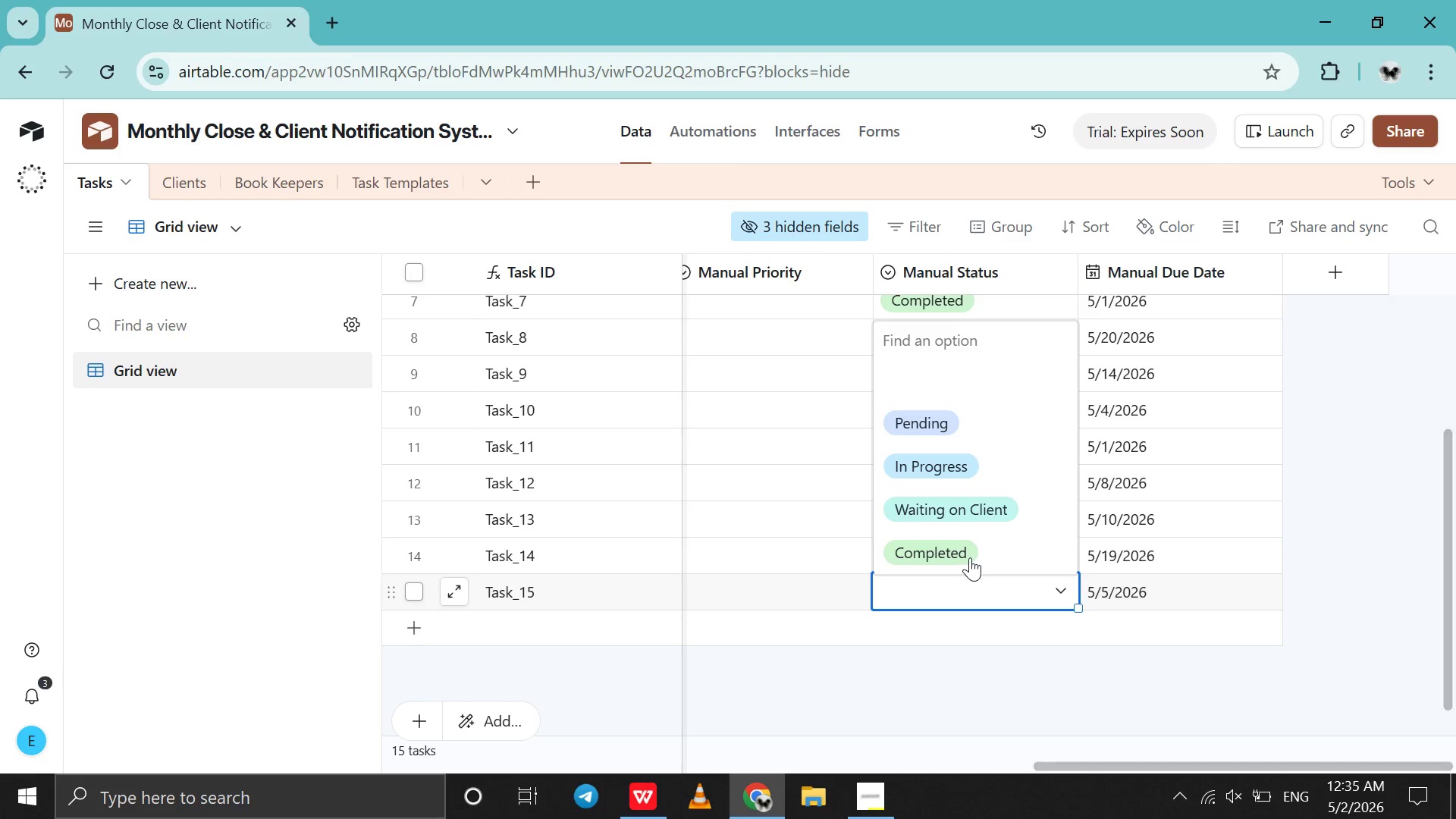 
left_click([970, 557])
 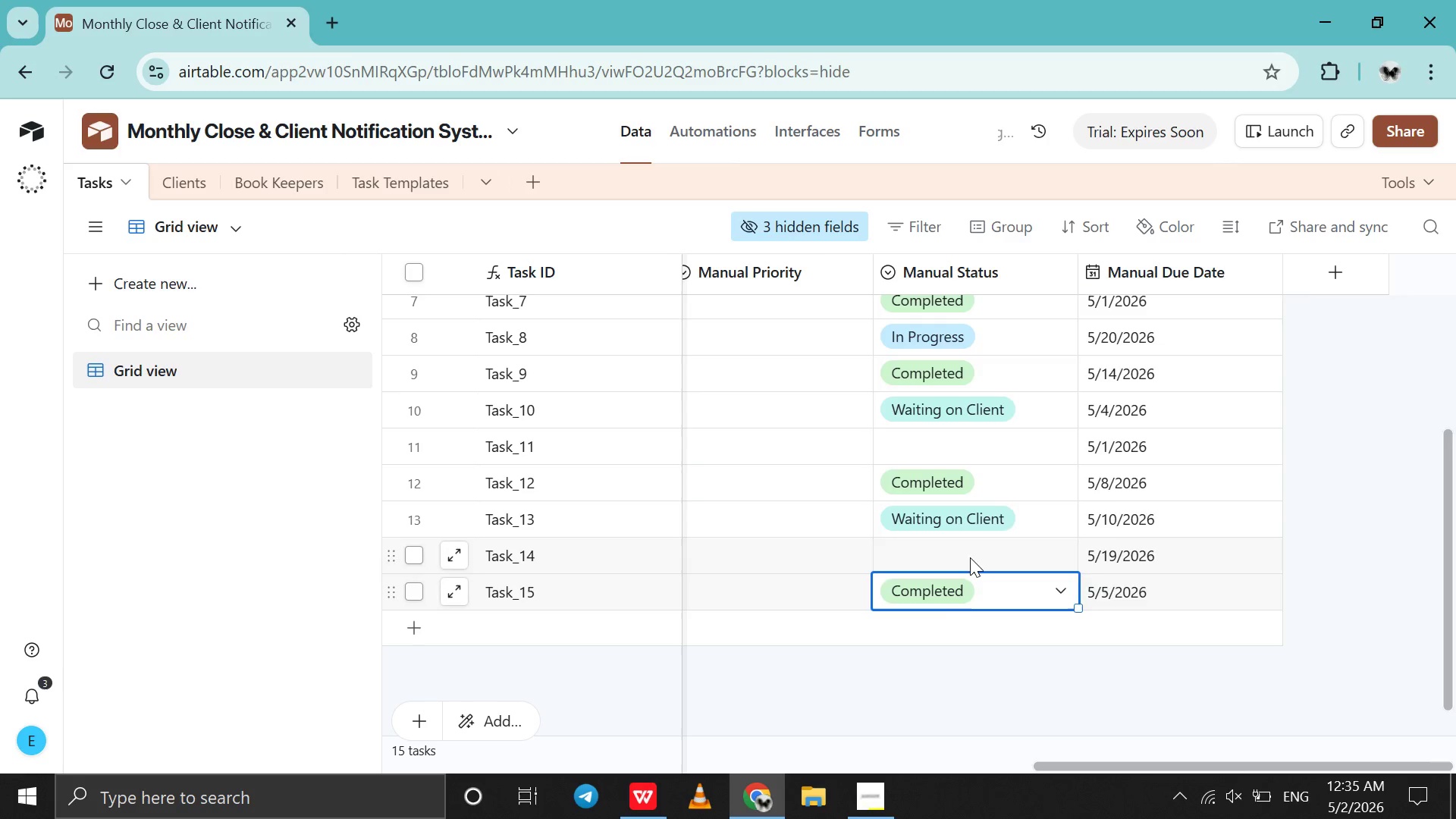 
scroll: coordinate [970, 557], scroll_direction: up, amount: 41.0
 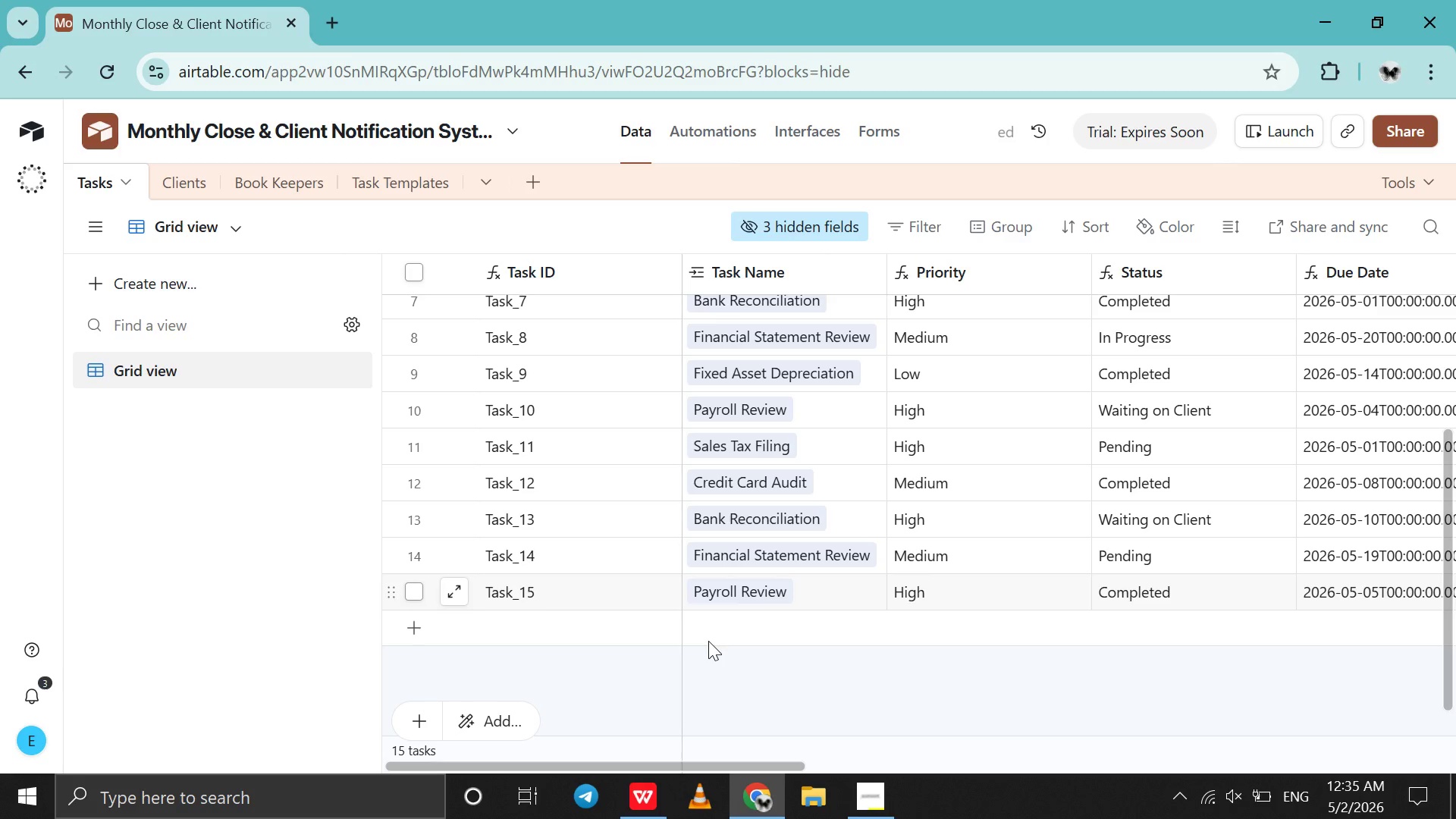 
left_click([708, 641])
 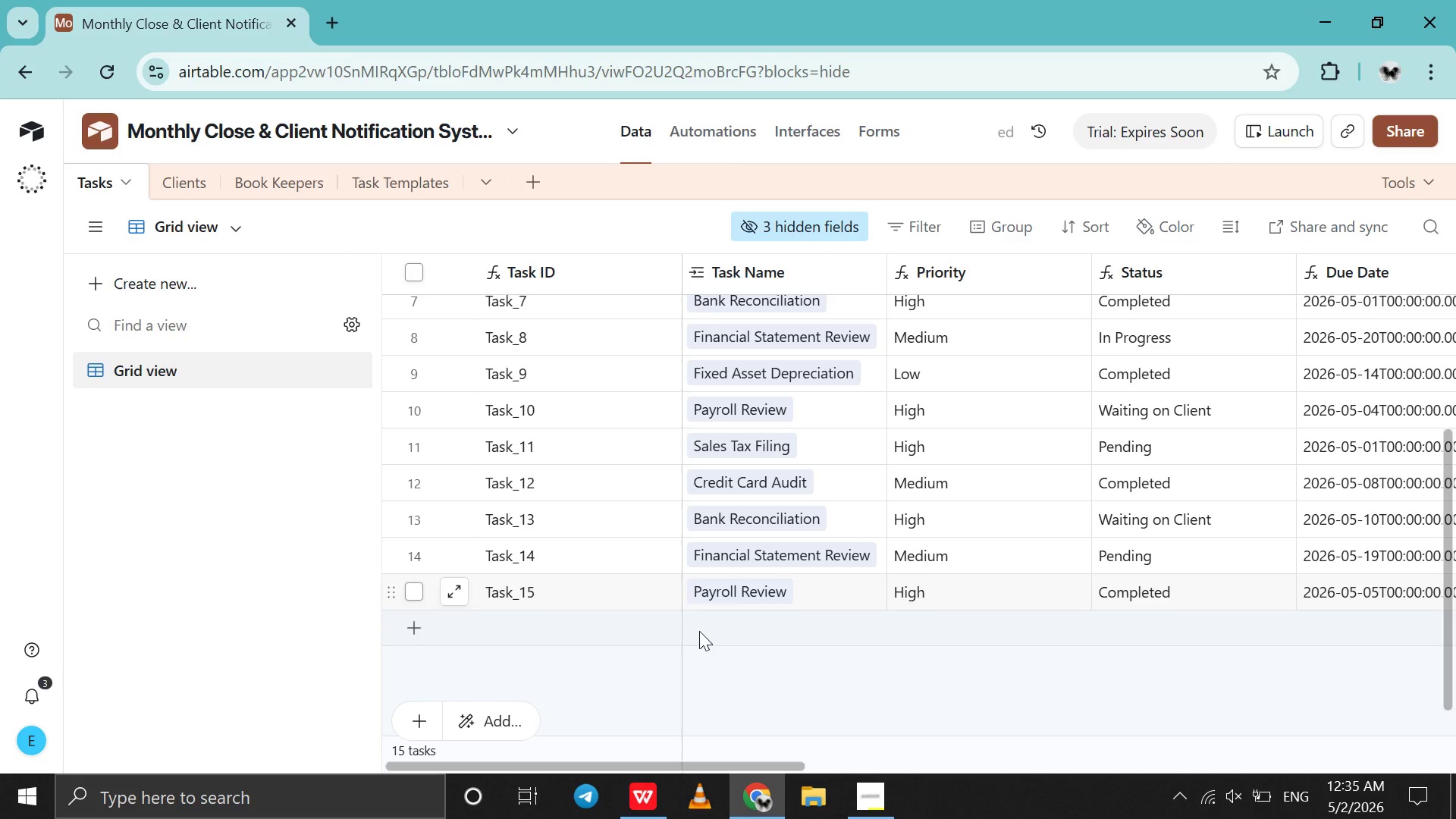 
double_click([699, 631])
 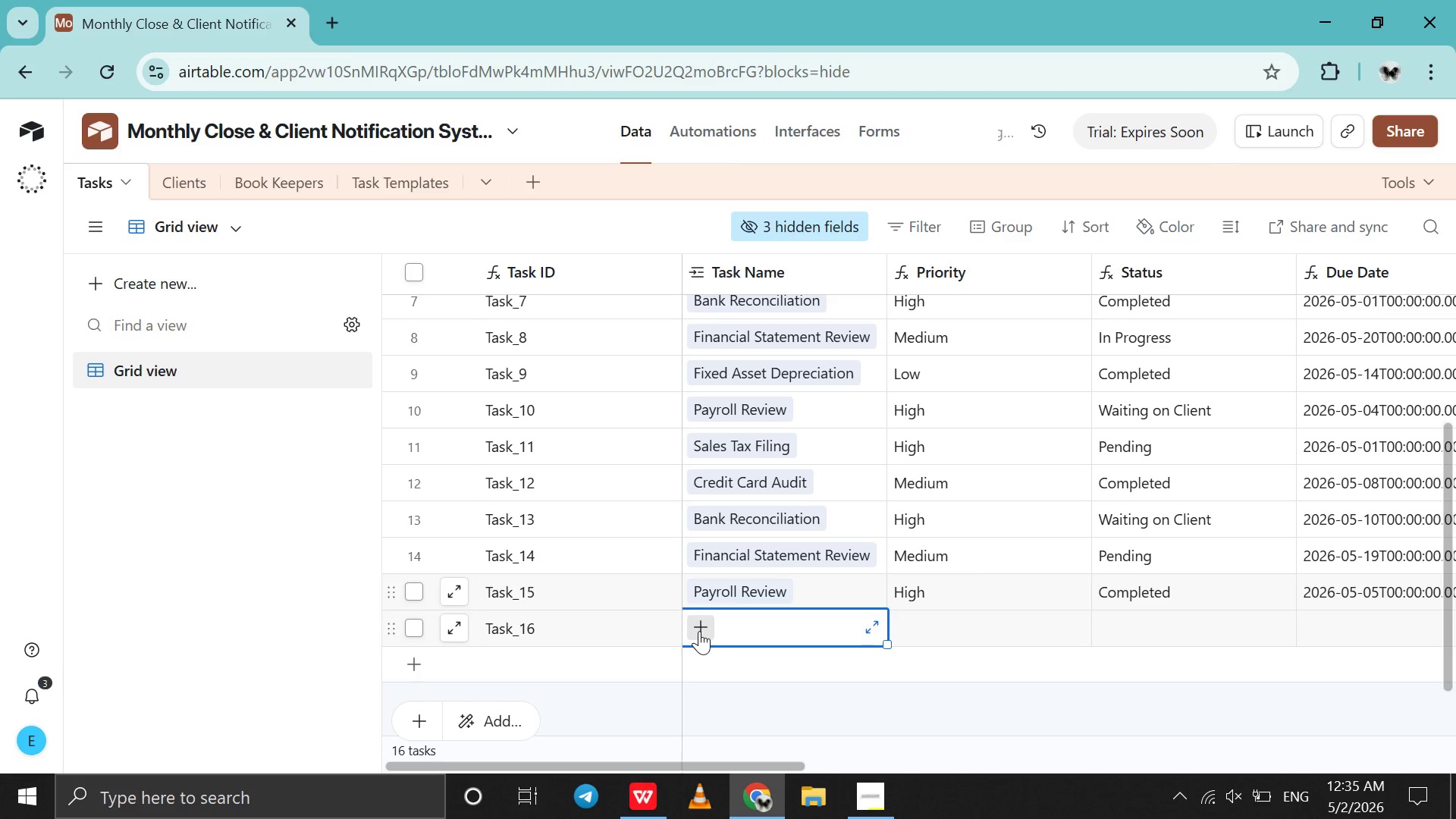 
left_click([699, 631])
 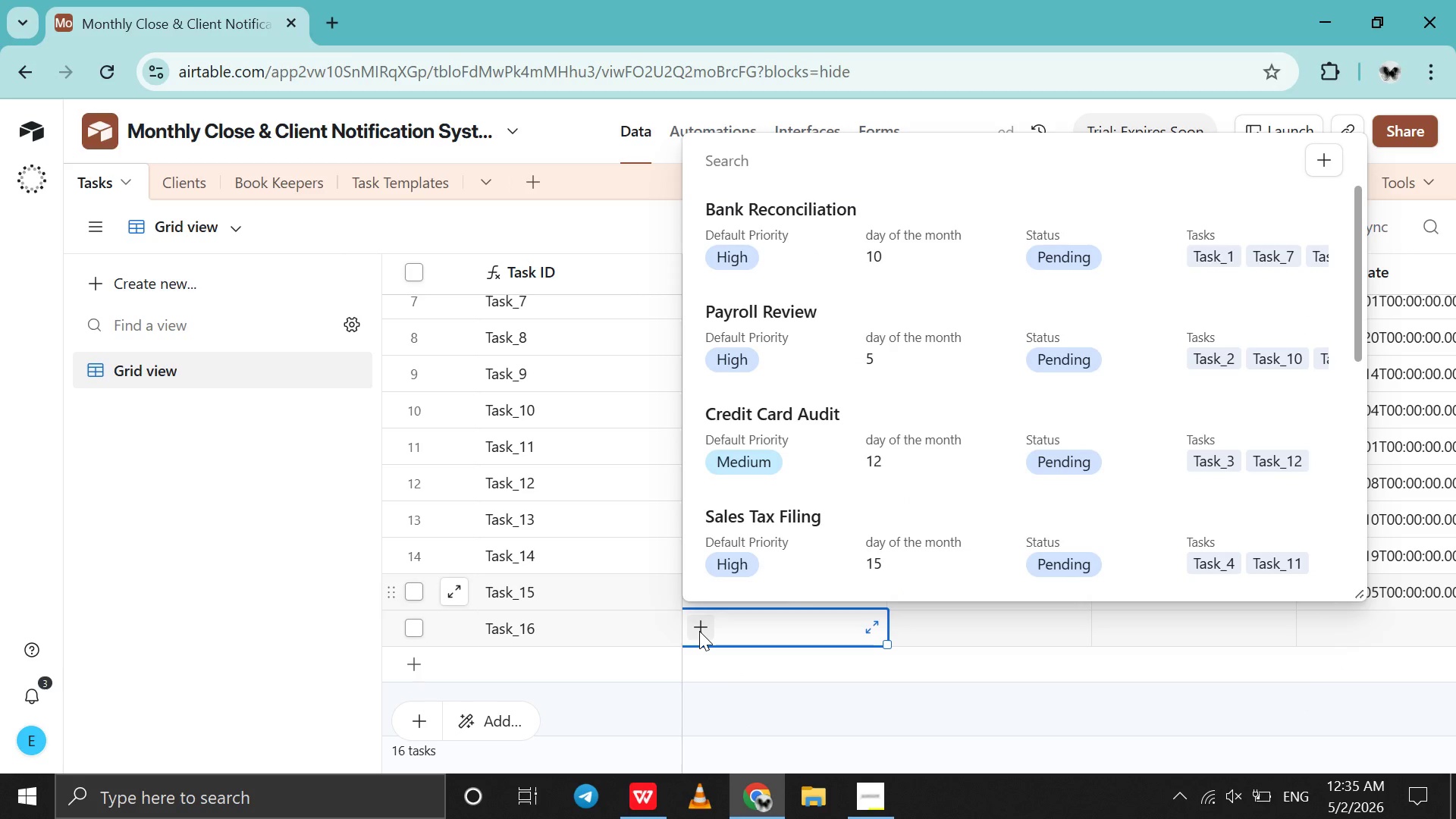 
wait(5.83)
 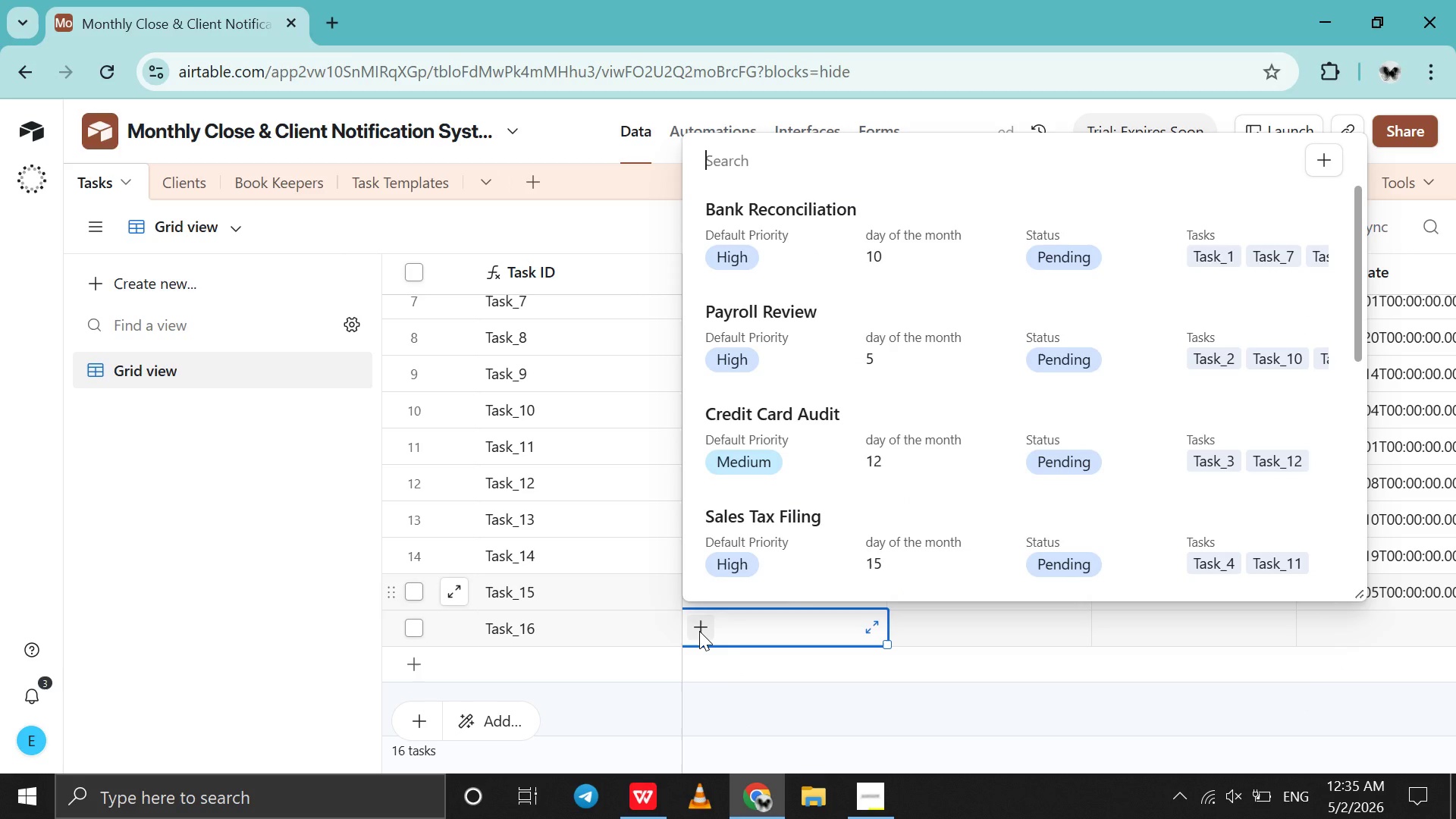 
left_click([852, 261])
 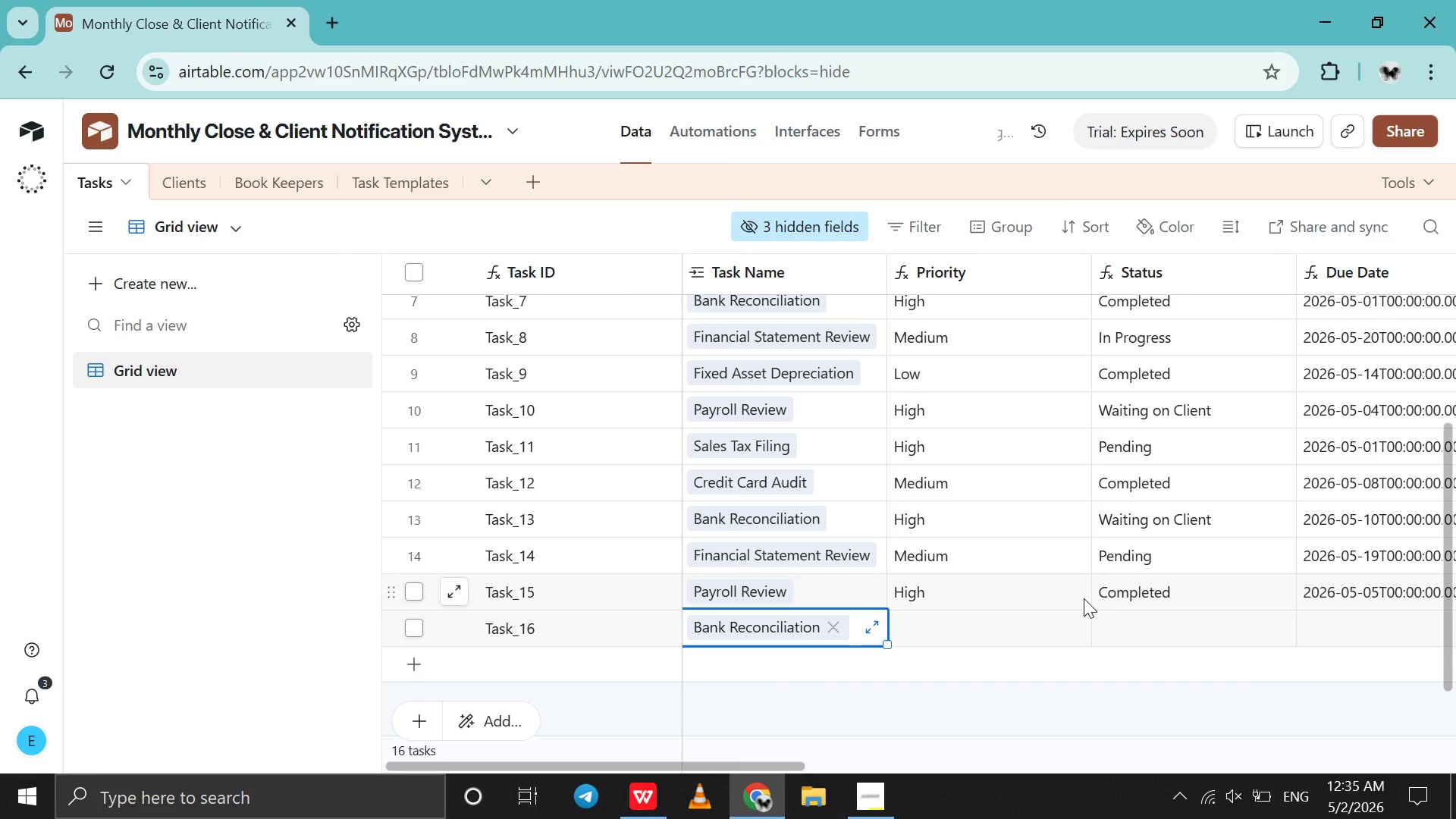 
scroll: coordinate [1084, 598], scroll_direction: down, amount: 21.0
 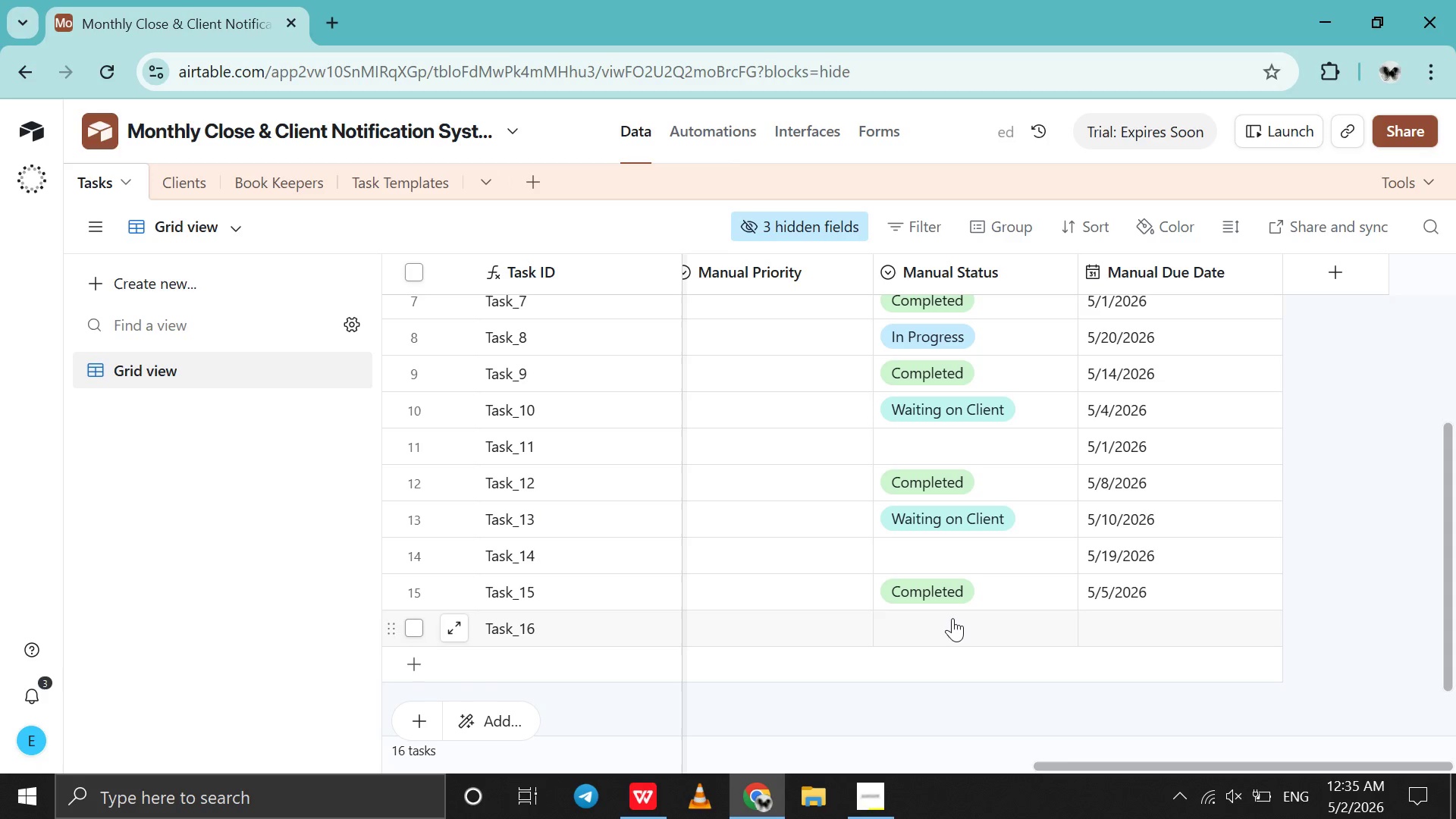 
double_click([952, 618])
 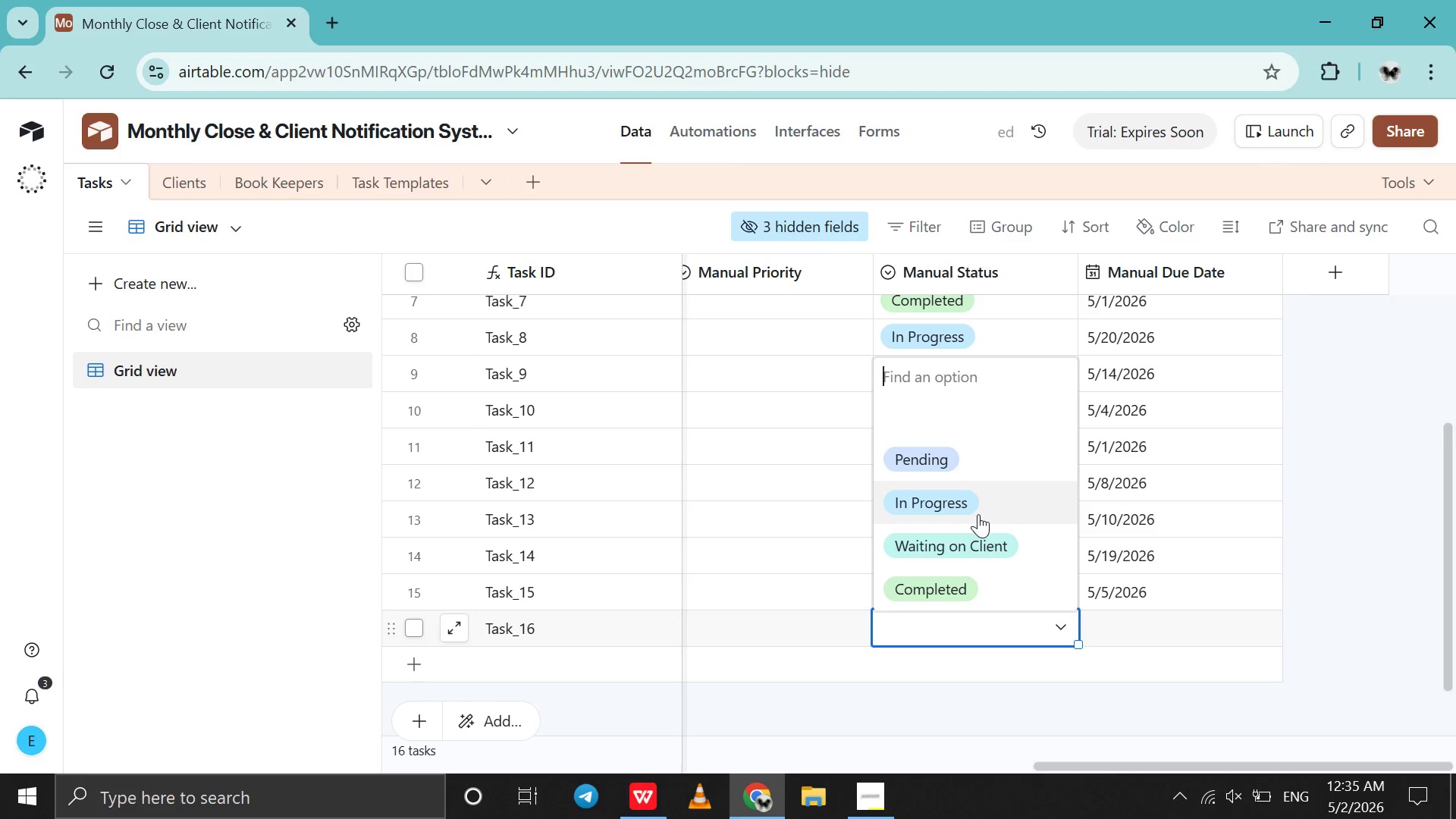 
left_click([978, 513])
 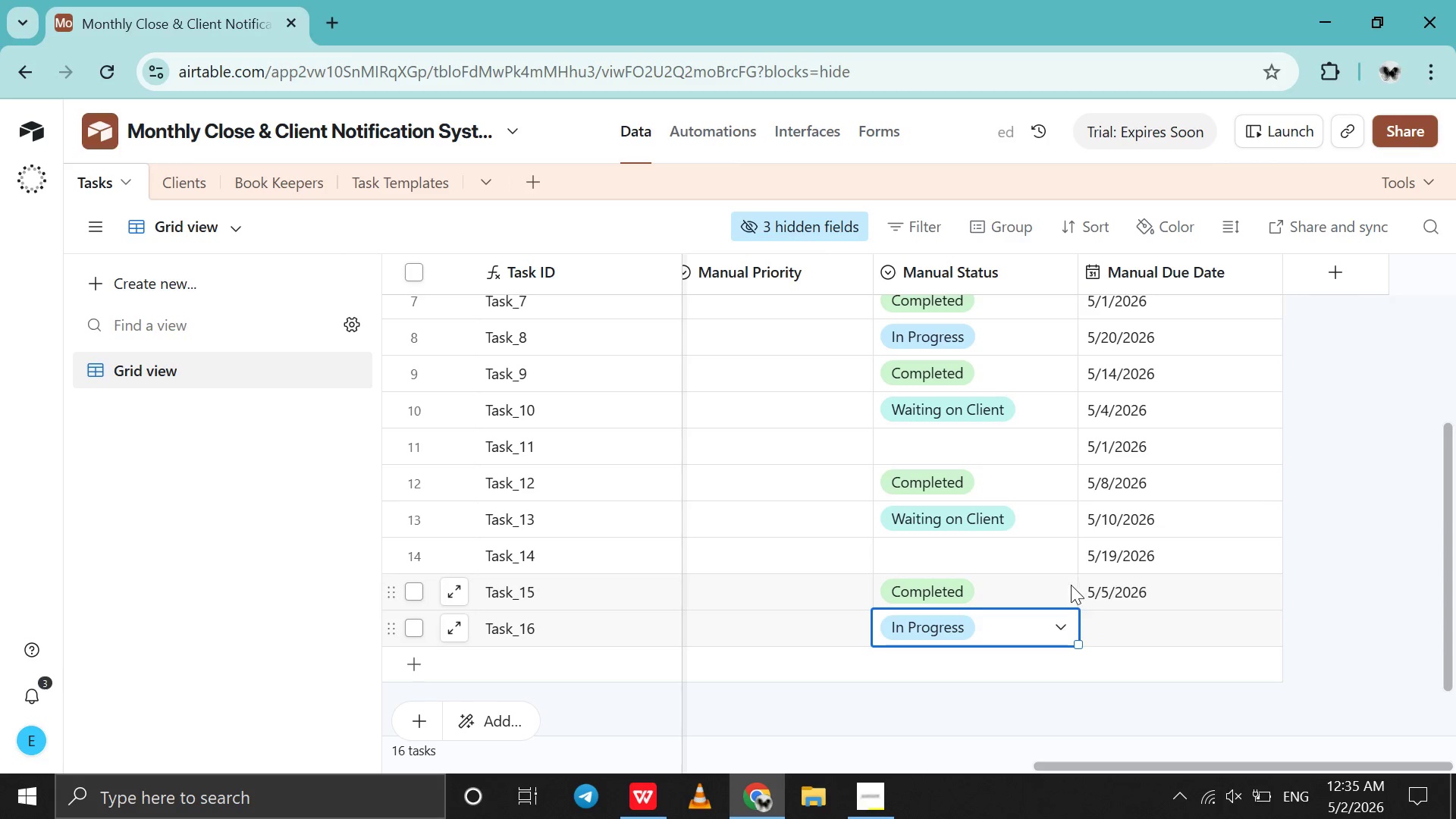 
double_click([1100, 642])
 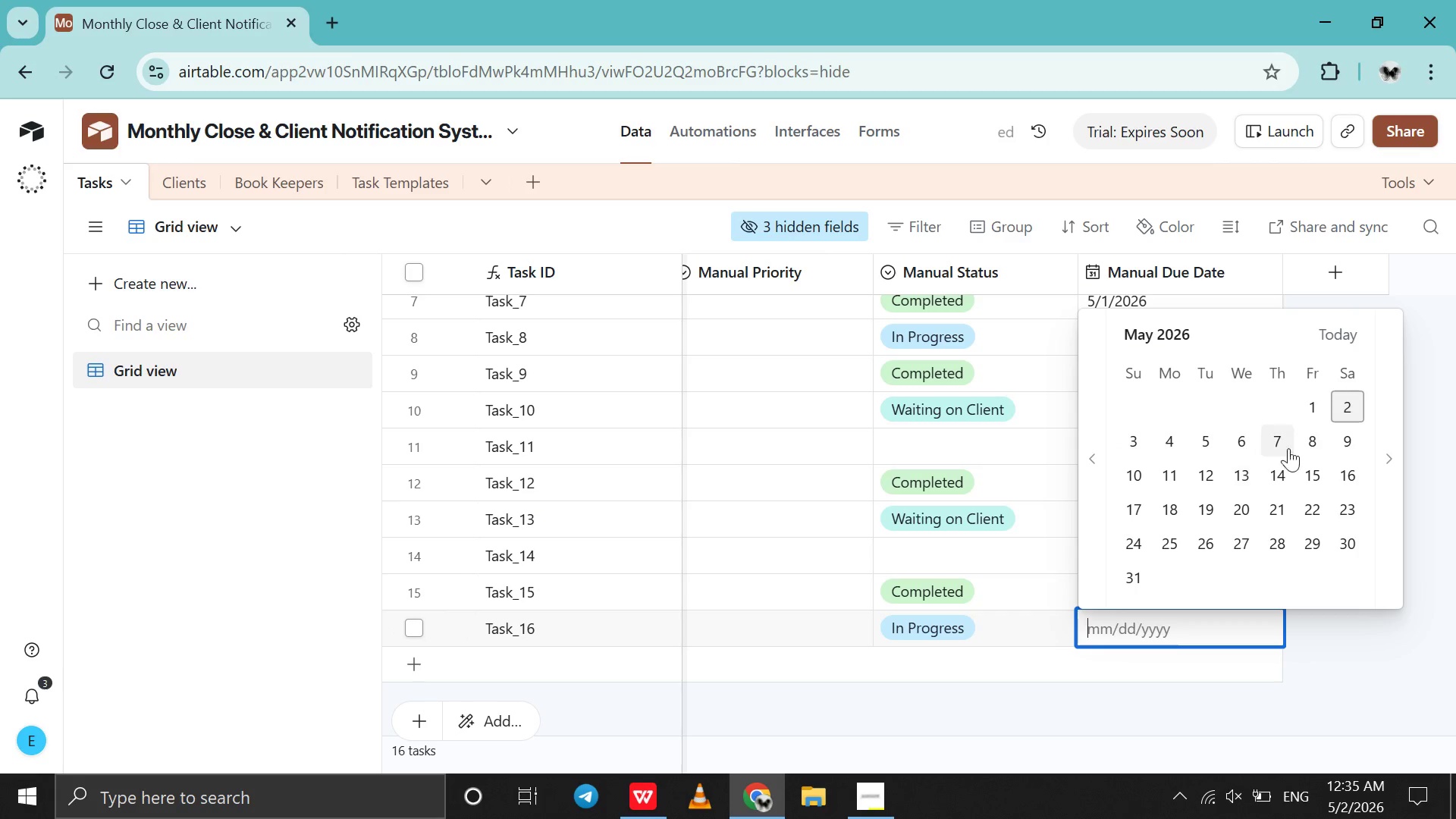 
left_click([1345, 435])
 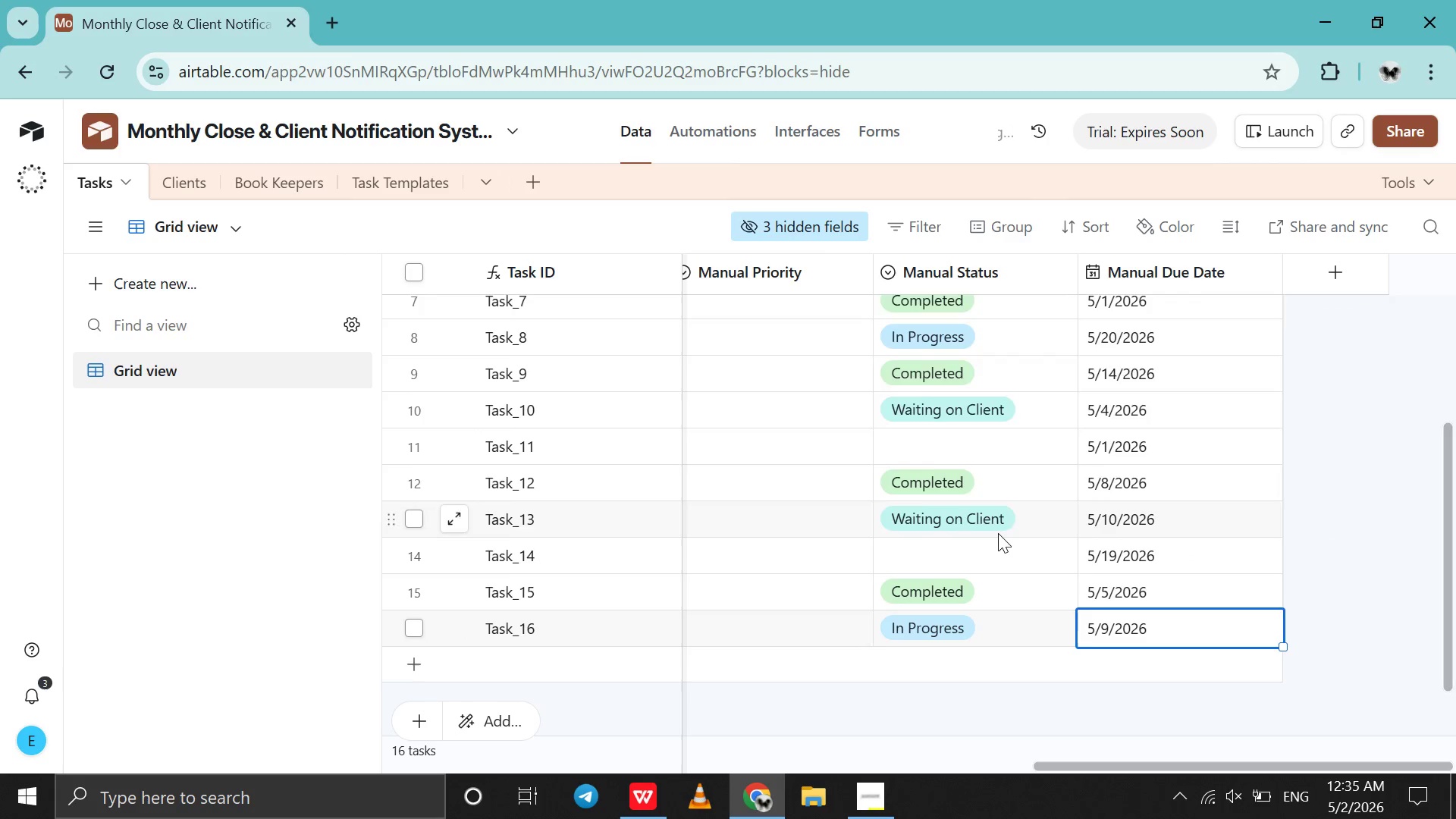 
scroll: coordinate [998, 533], scroll_direction: down, amount: 13.0
 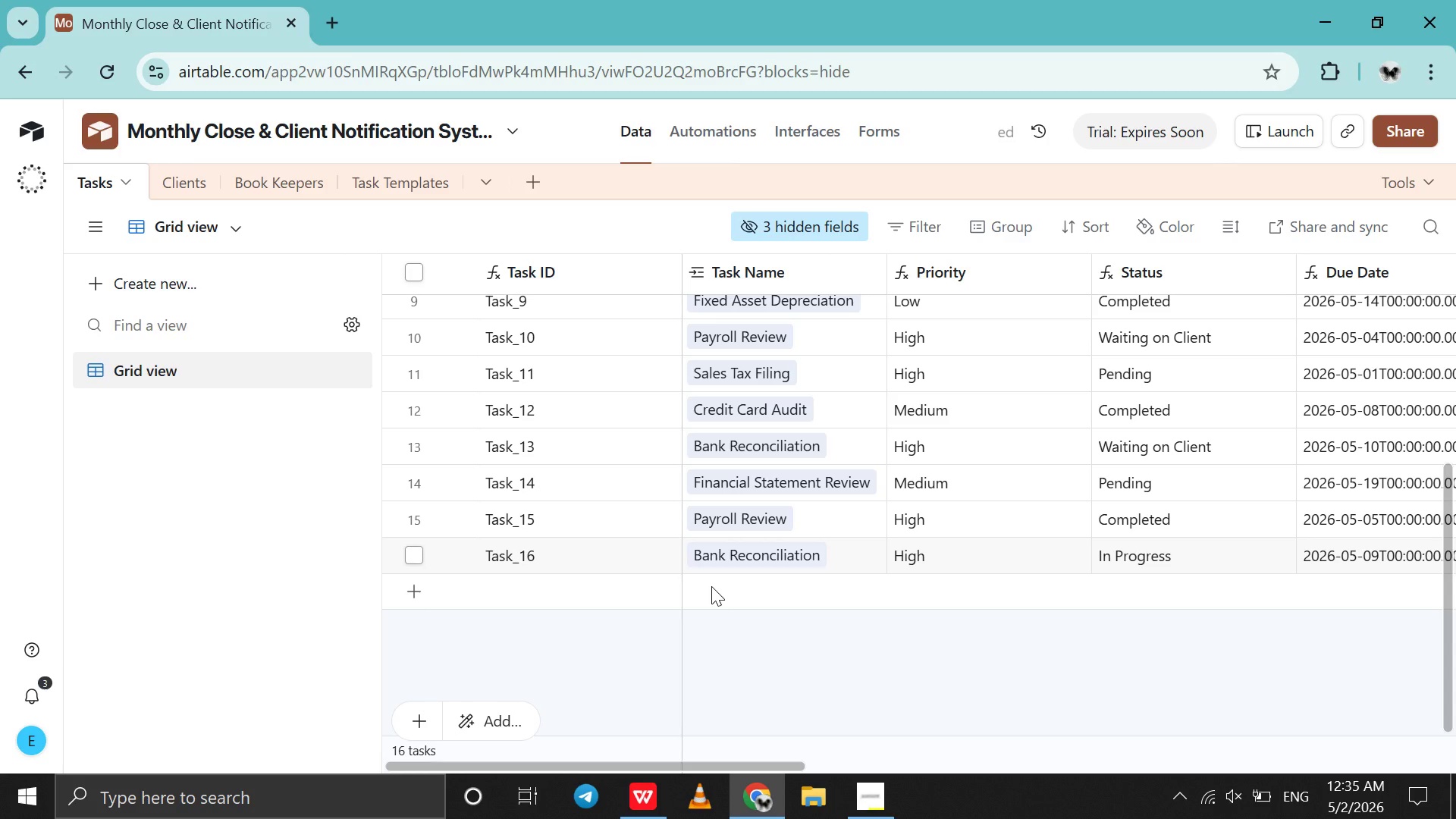 
left_click([711, 586])
 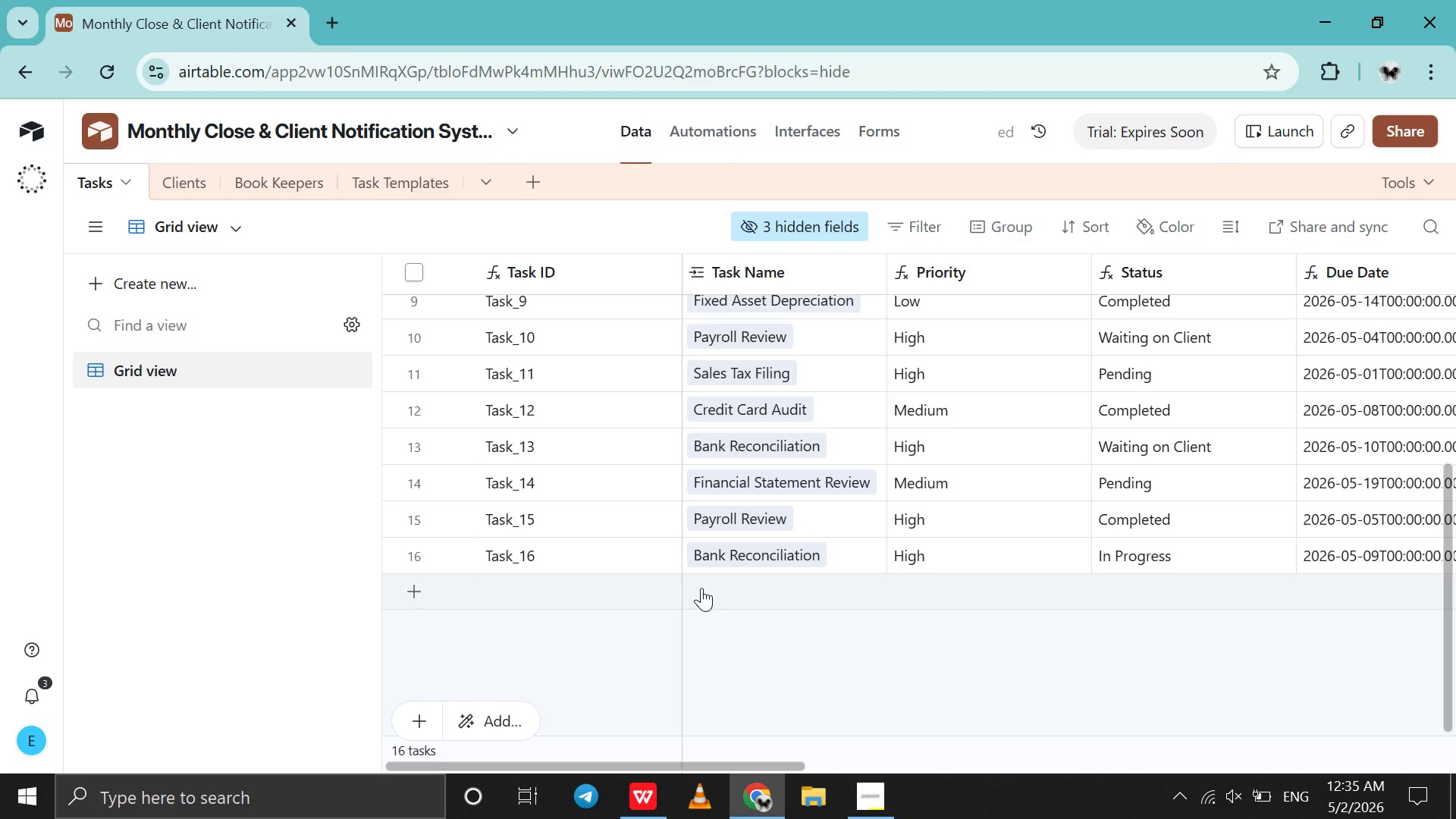 
double_click([701, 588])
 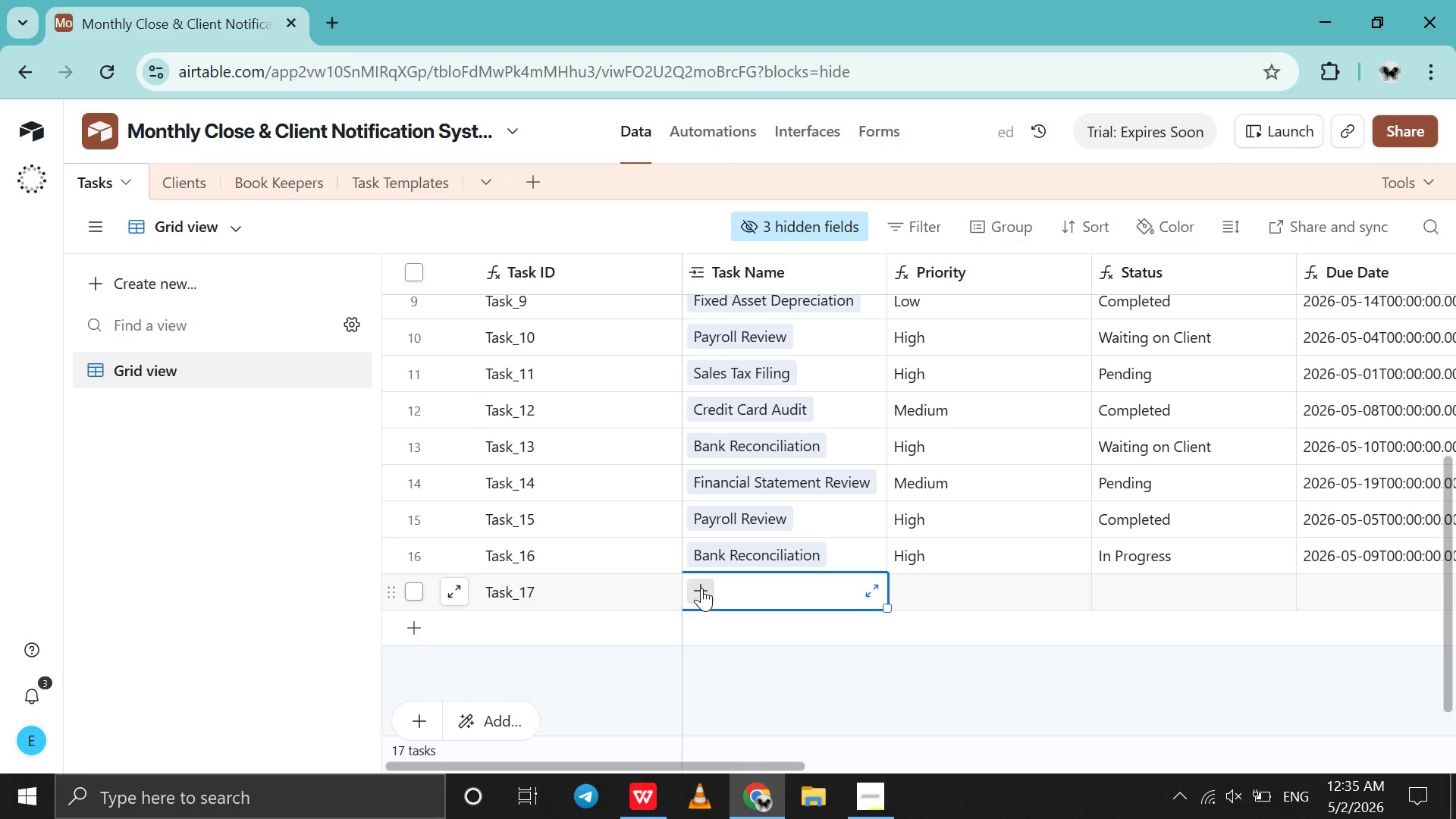 
left_click([701, 588])
 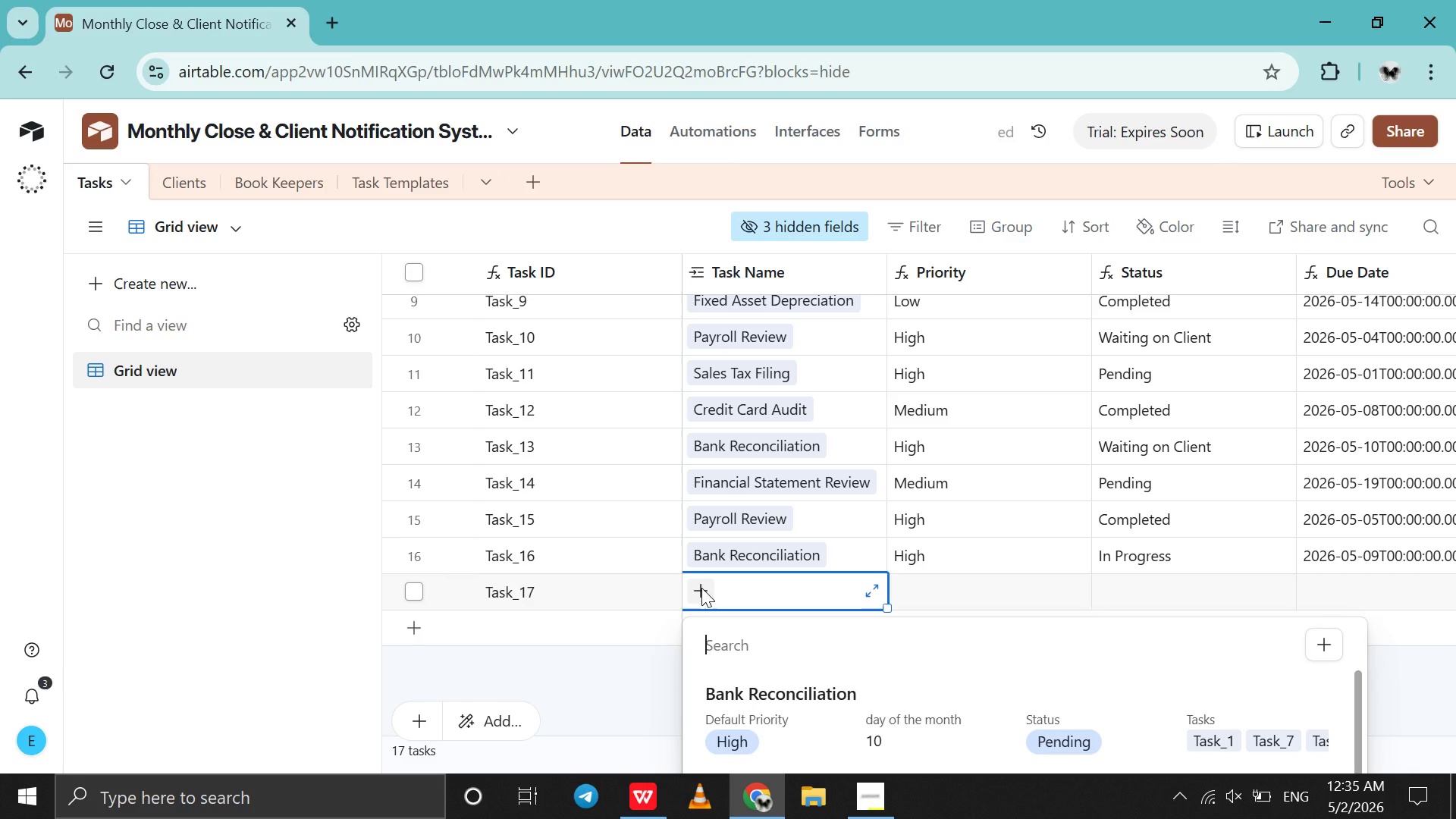 
type(cr)
 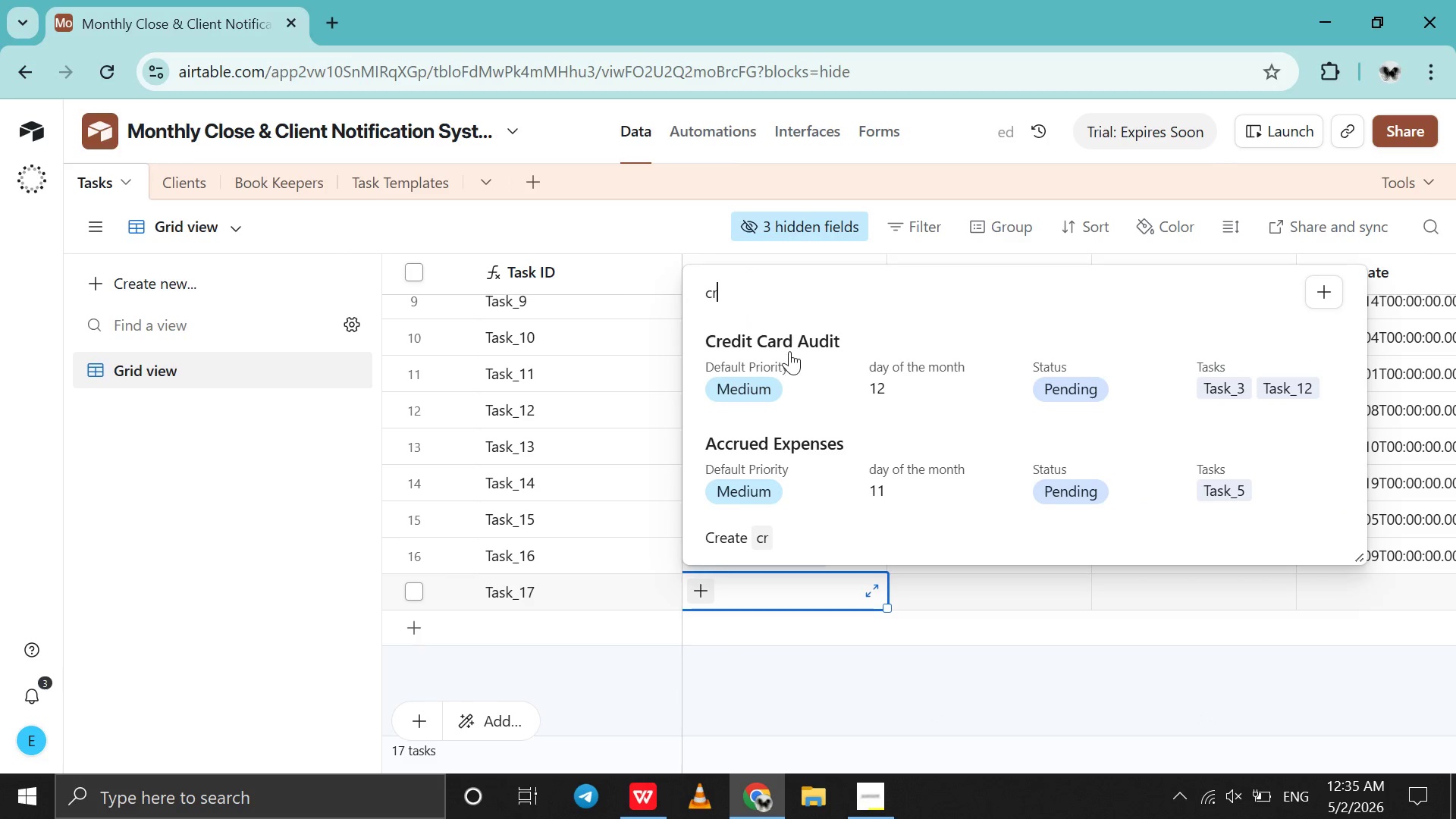 
left_click([789, 351])
 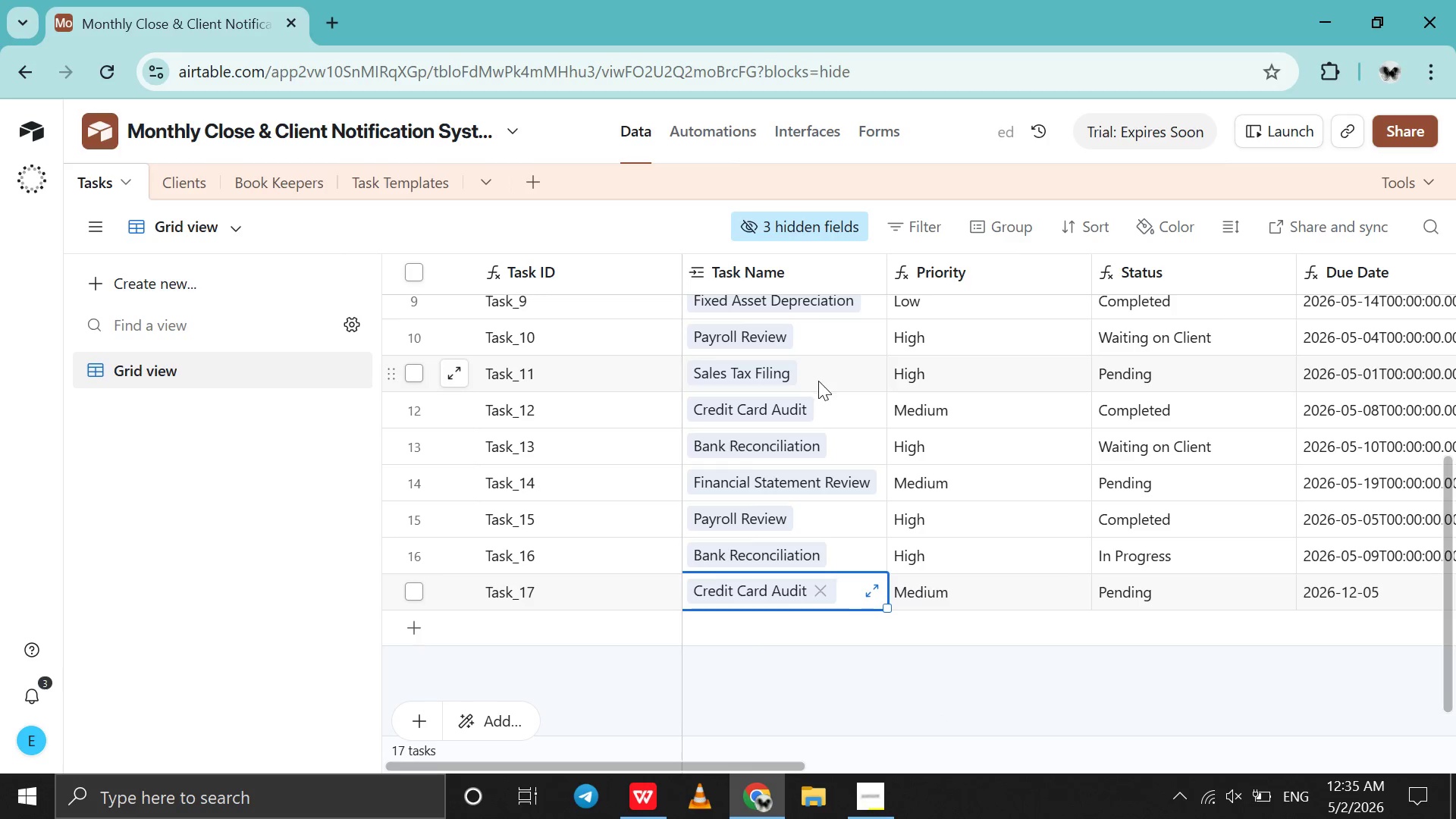 
scroll: coordinate [827, 403], scroll_direction: down, amount: 20.0
 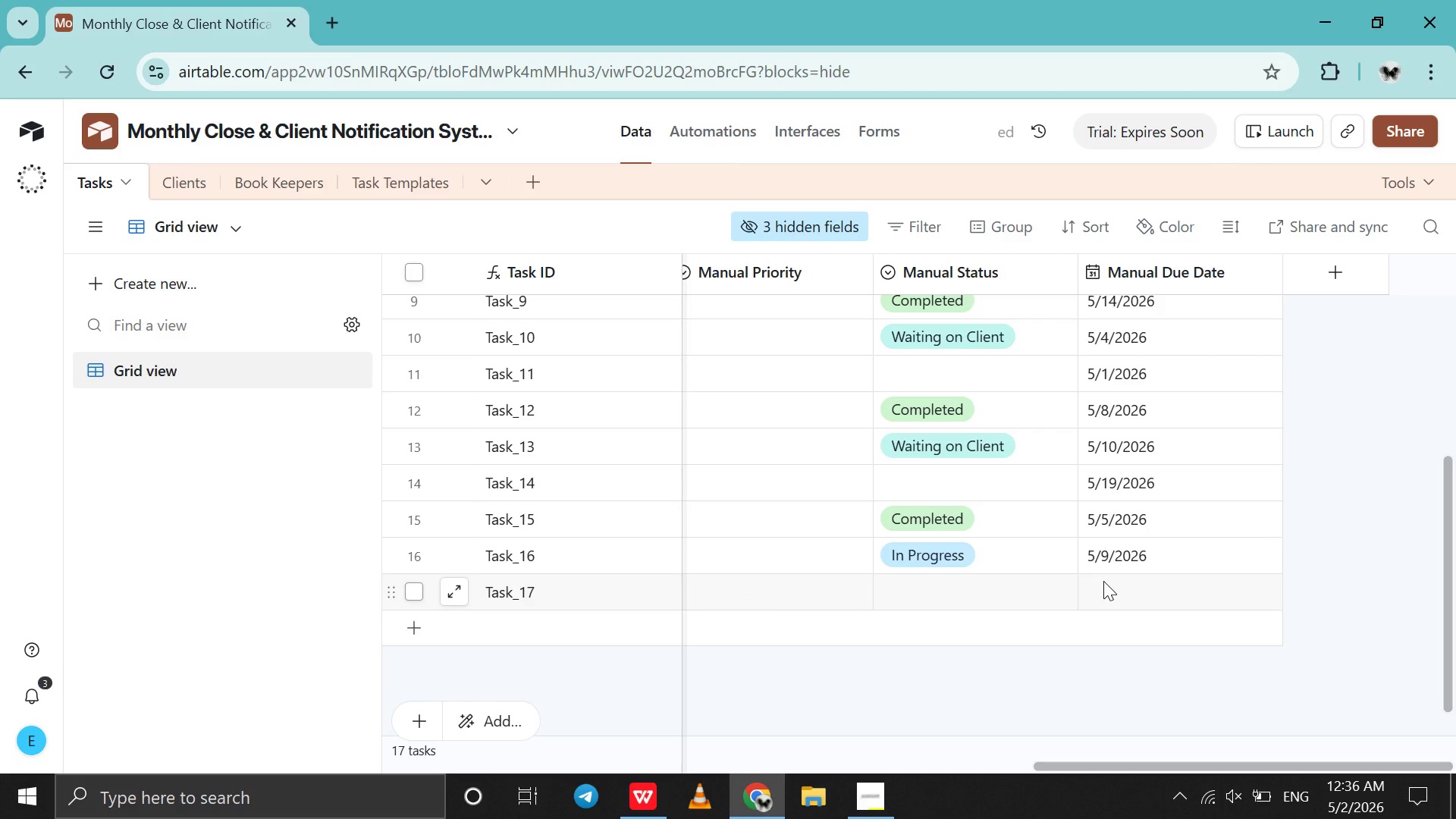 
double_click([1103, 581])
 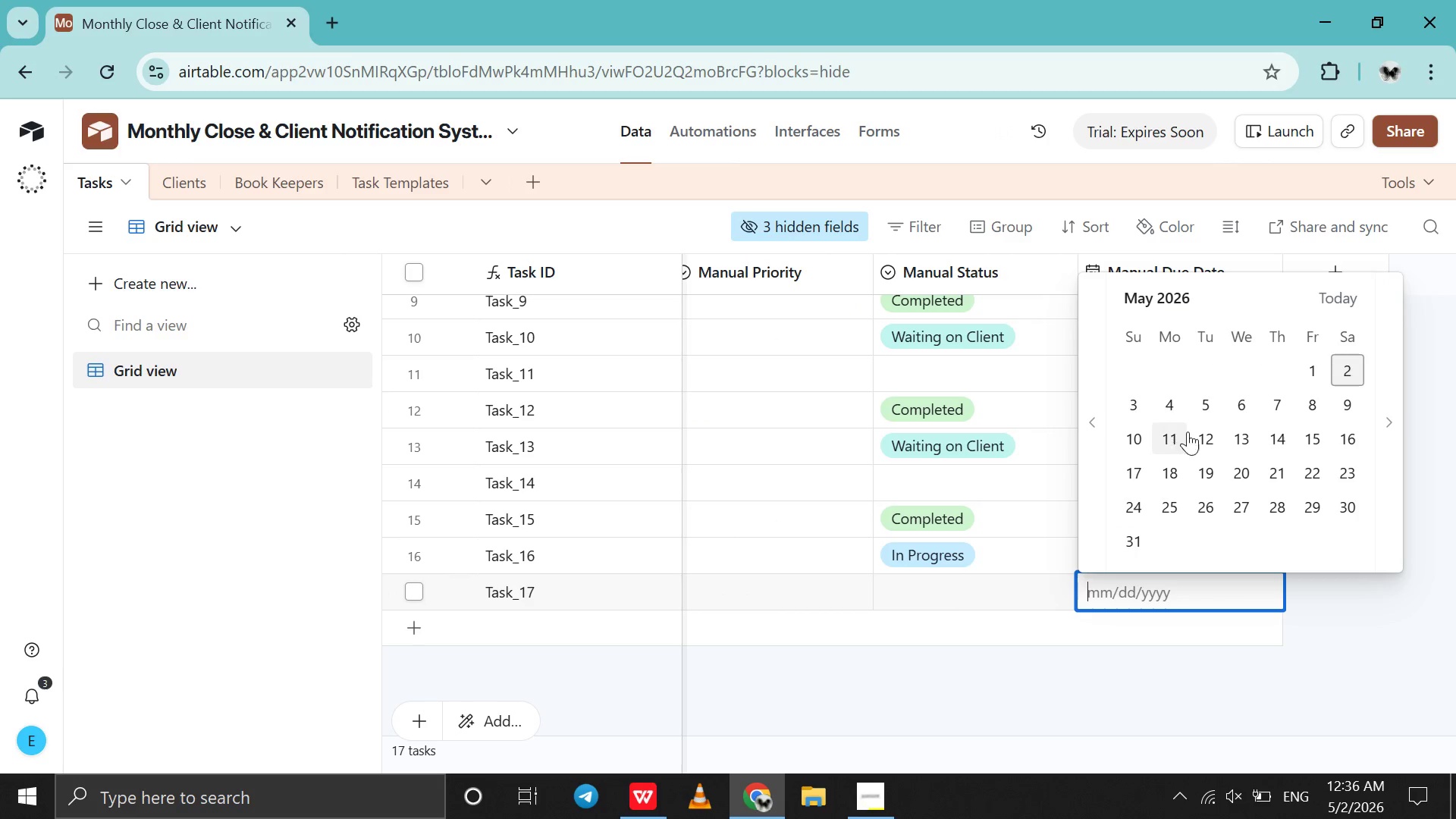 
left_click([1206, 432])
 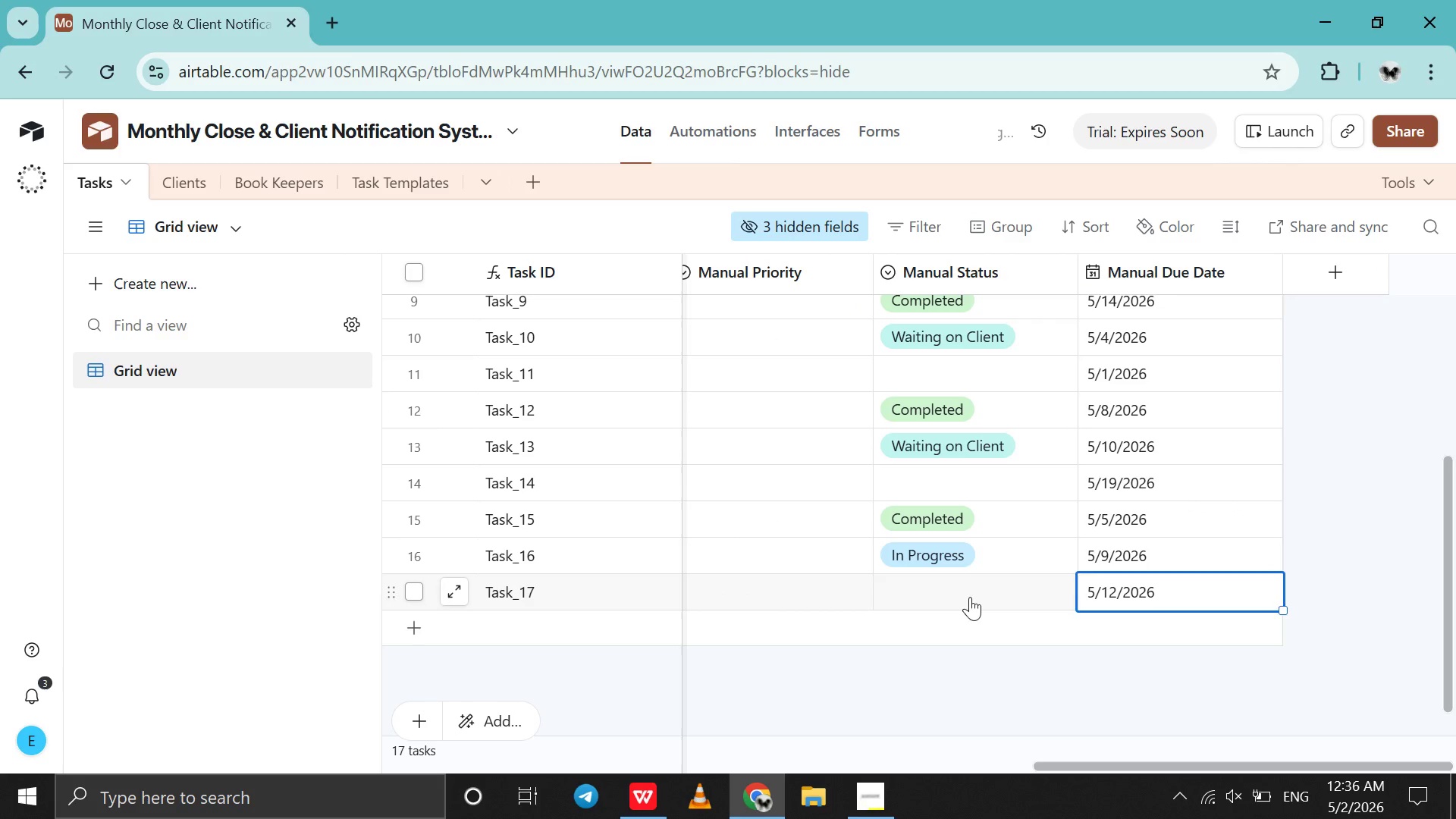 
double_click([970, 597])
 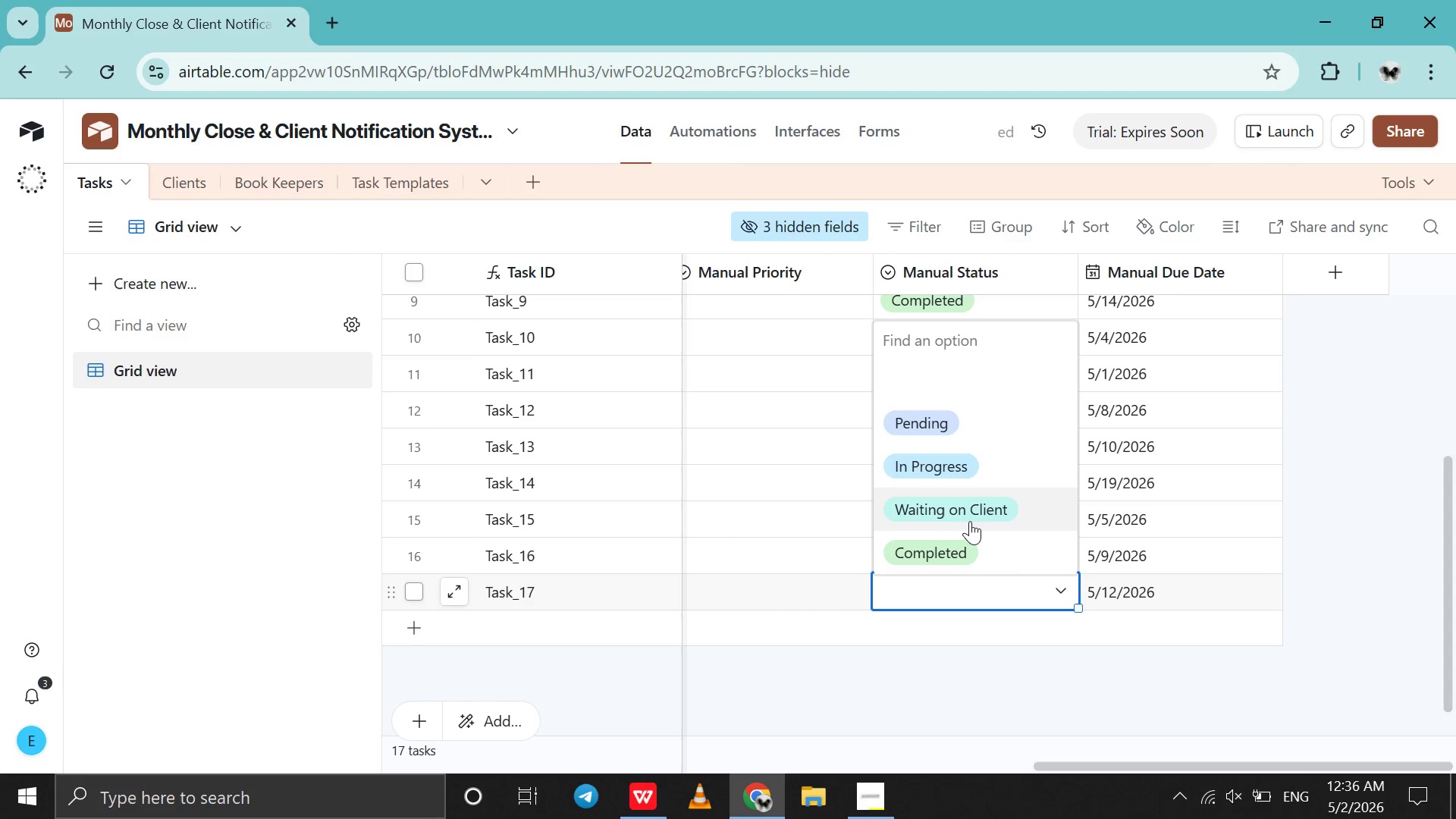 
left_click([970, 521])
 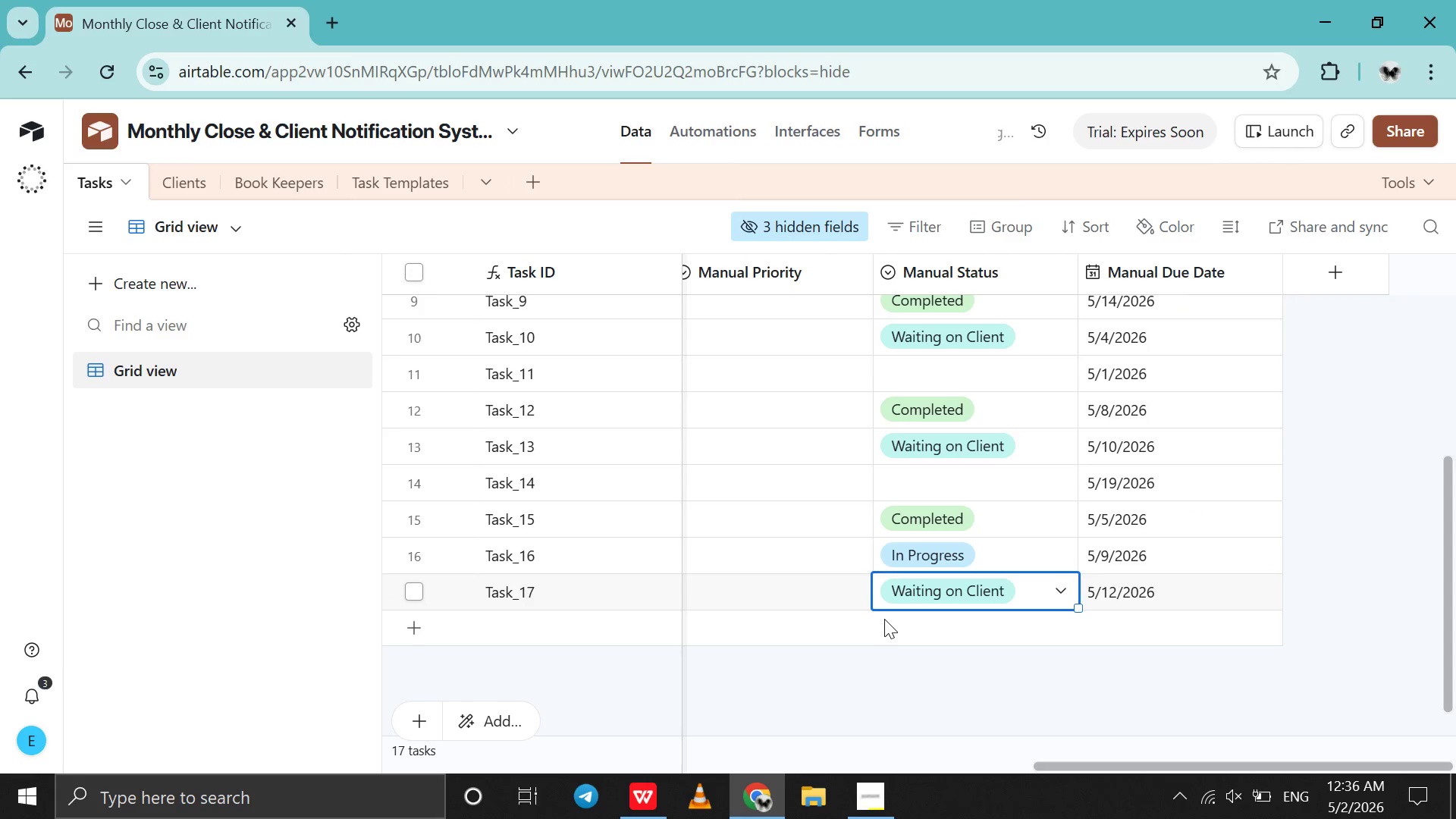 
scroll: coordinate [884, 619], scroll_direction: up, amount: 65.0
 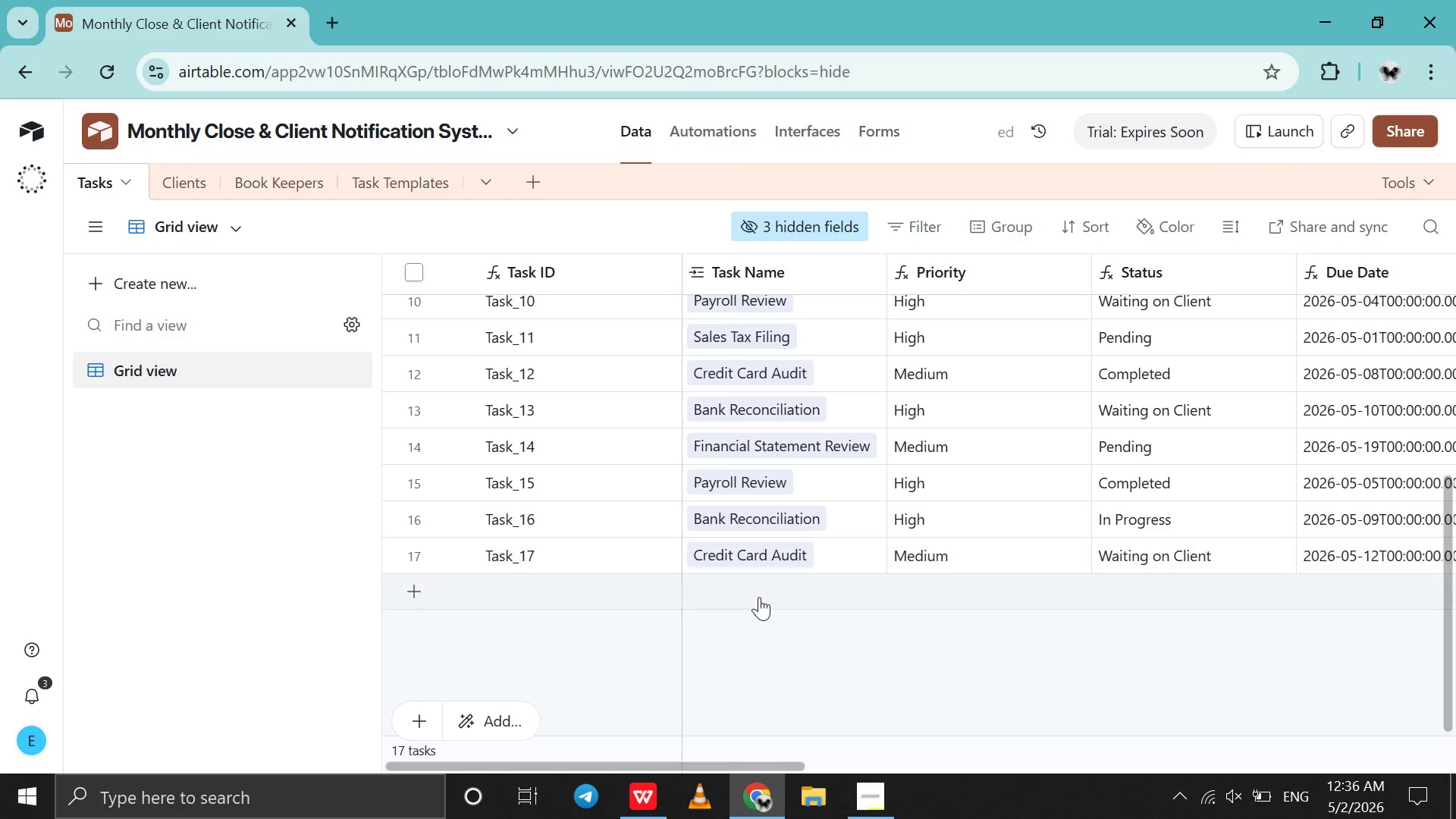 
double_click([759, 597])
 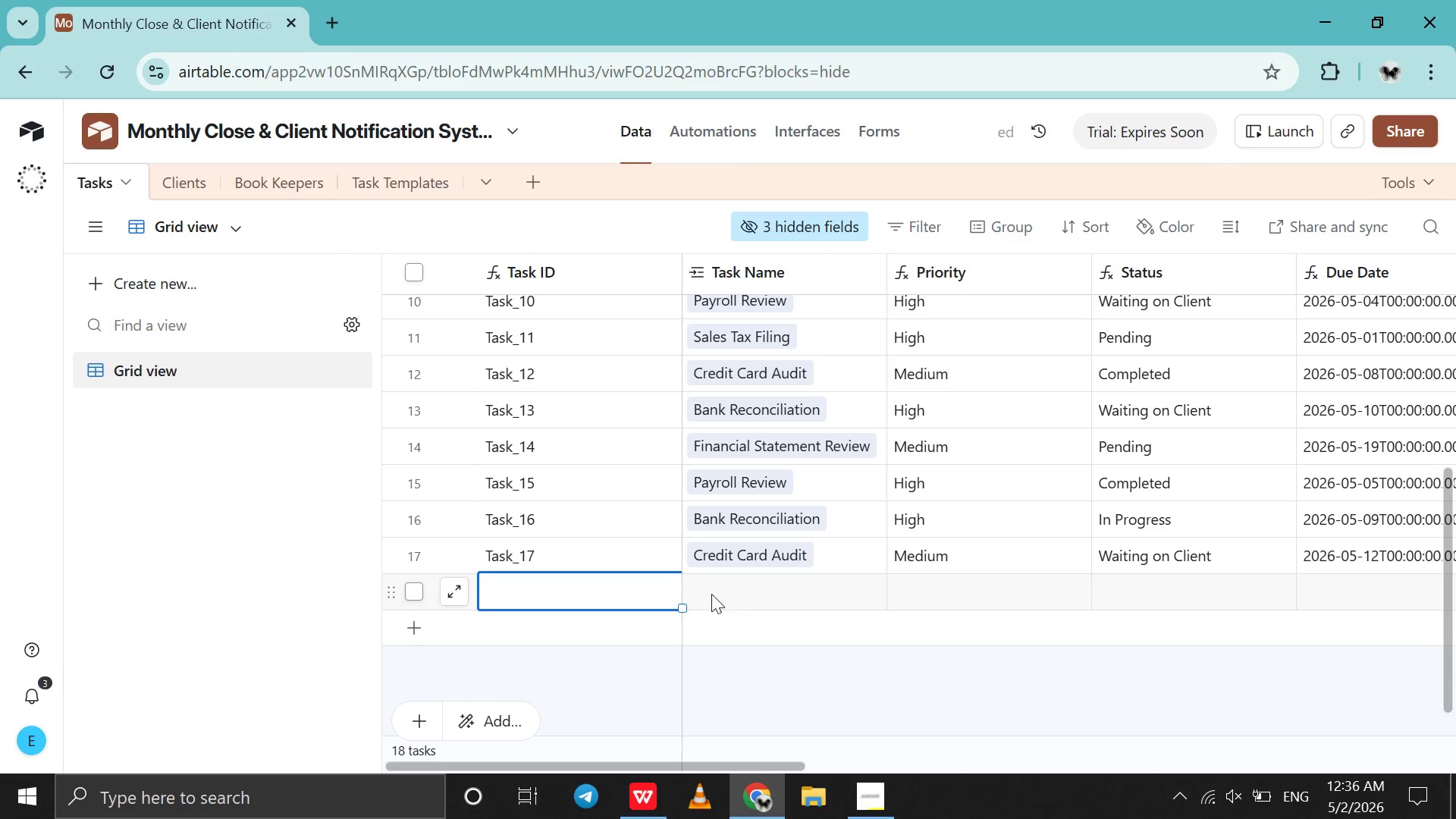 
left_click([711, 594])
 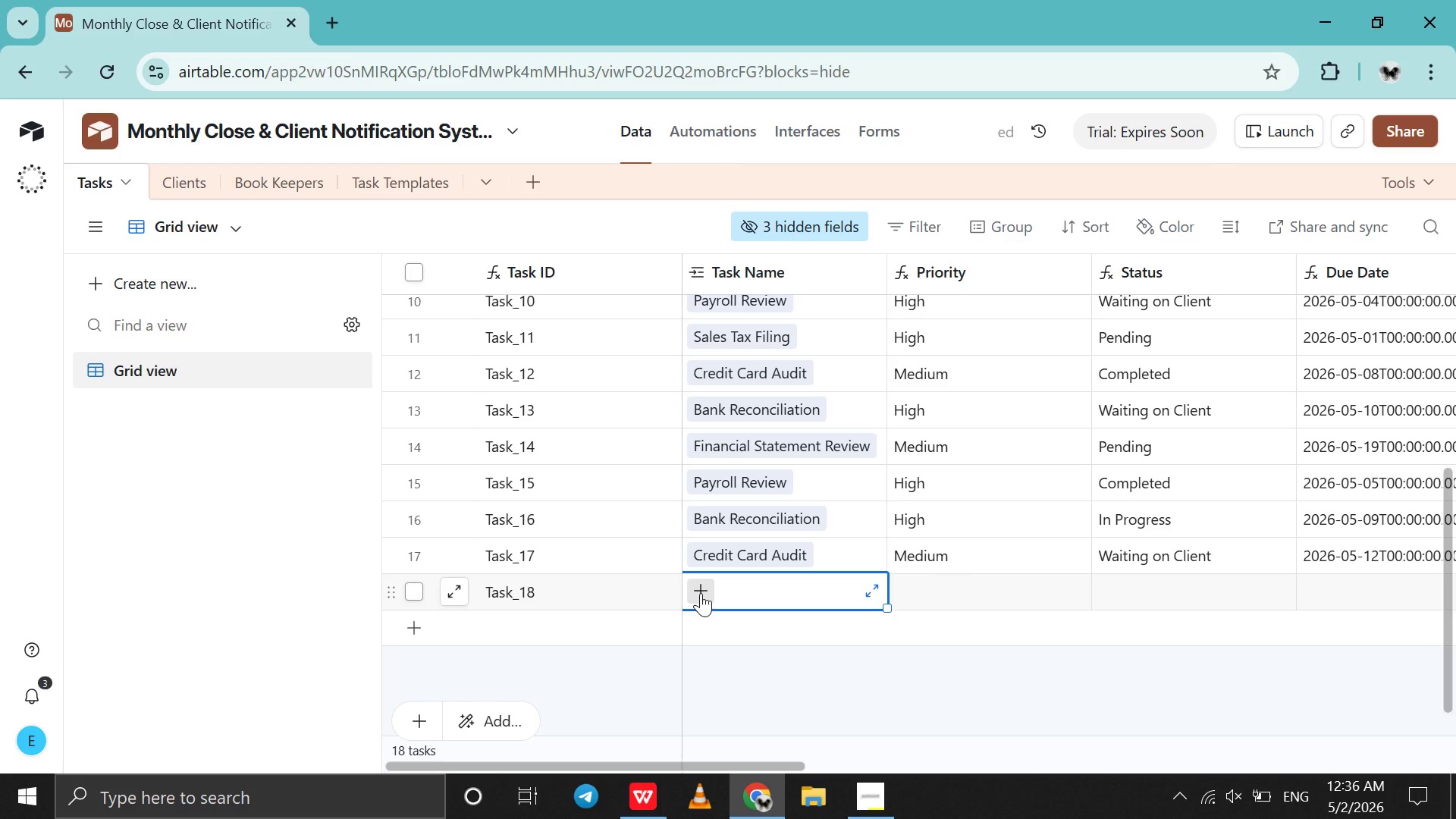 
left_click([701, 593])
 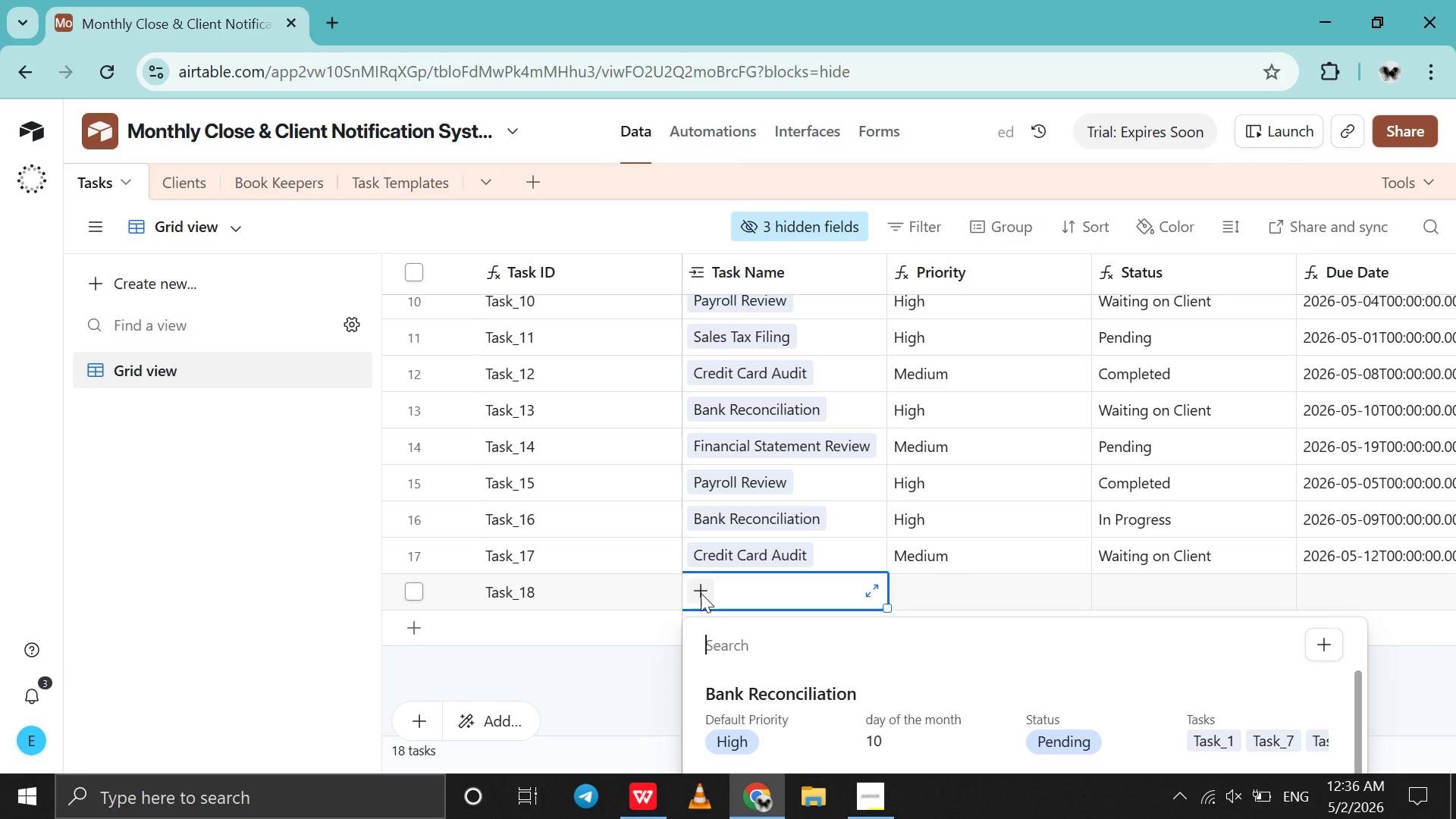 
wait(5.67)
 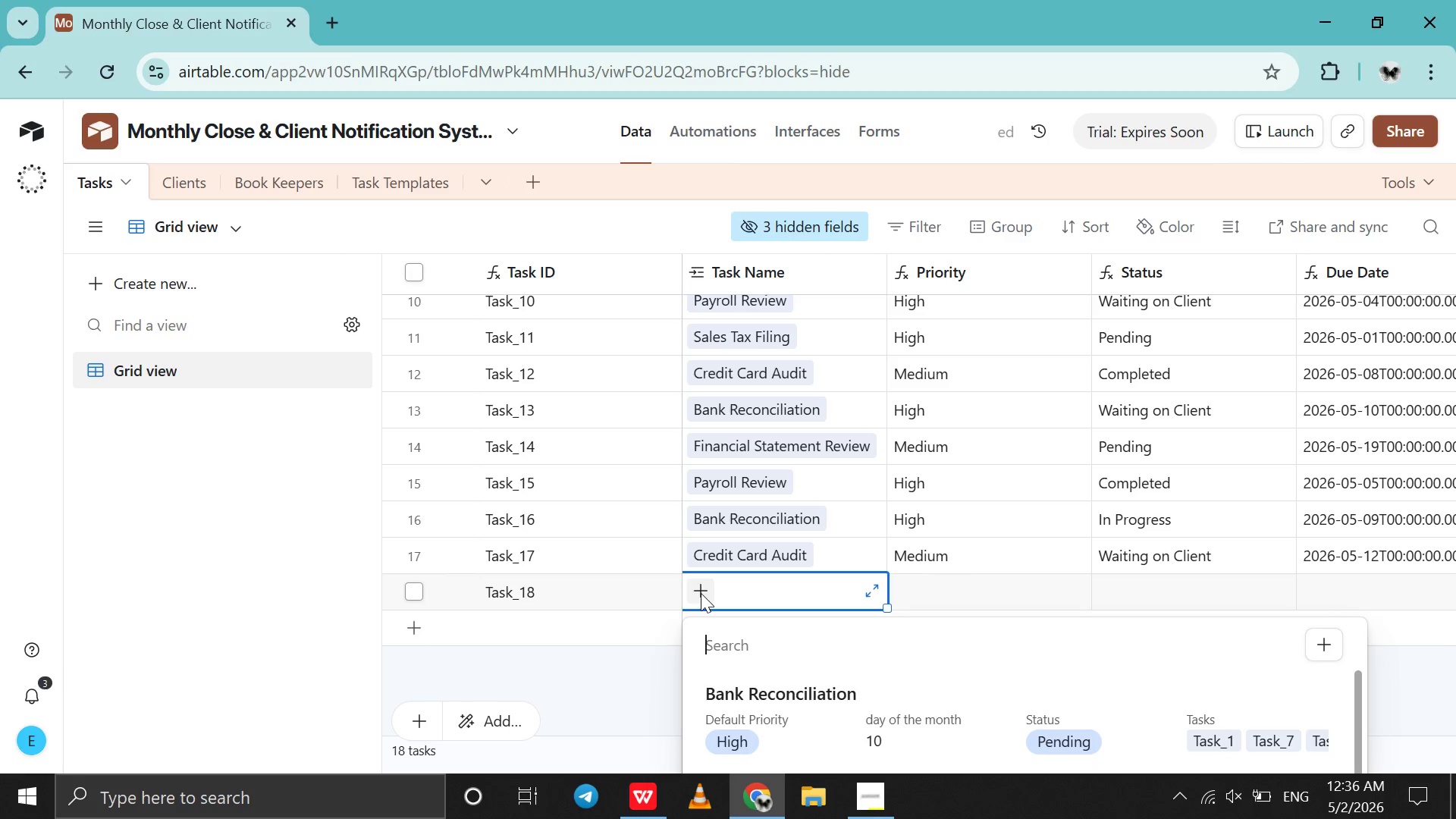 
key(S)
 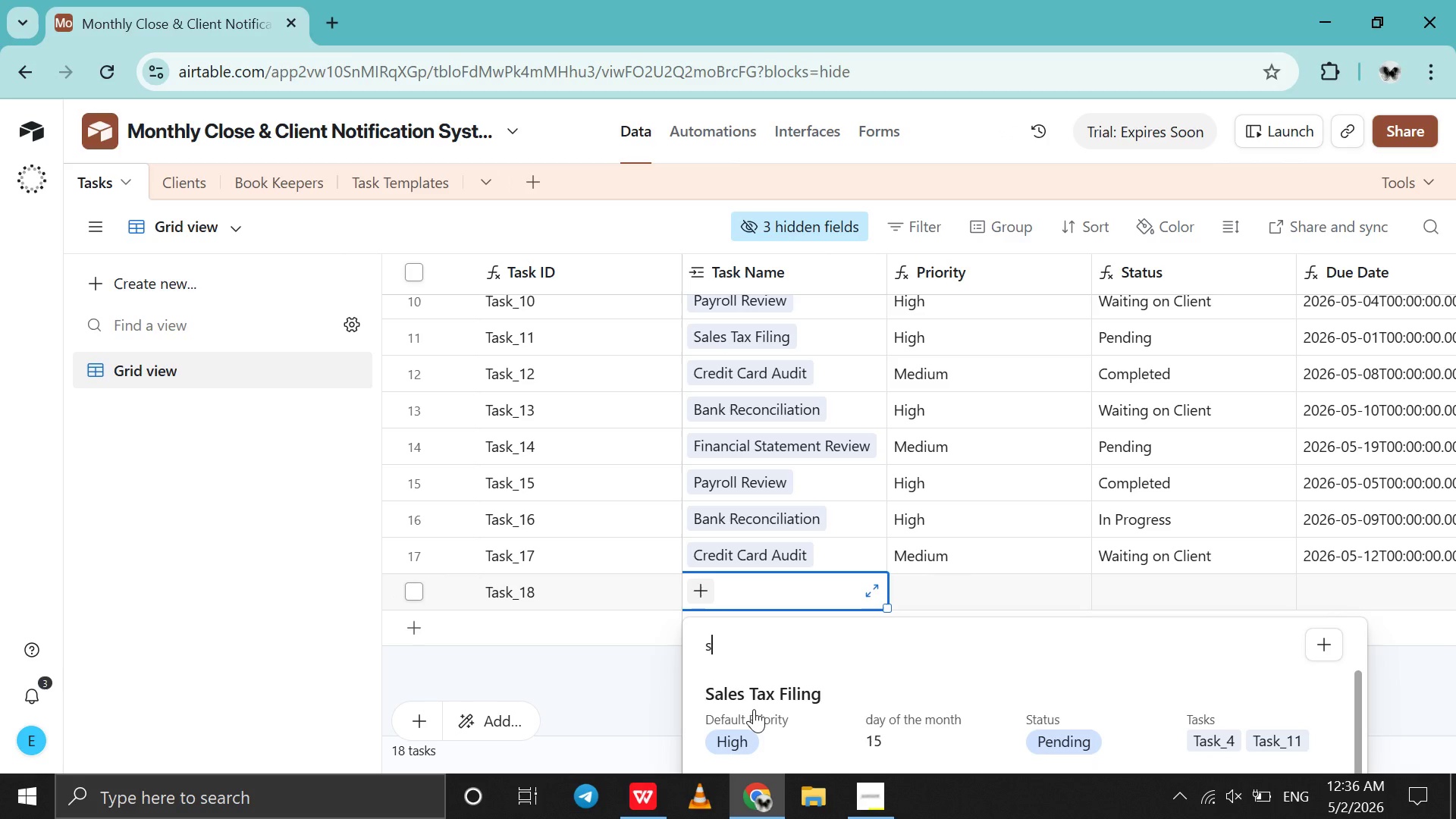 
left_click([754, 709])
 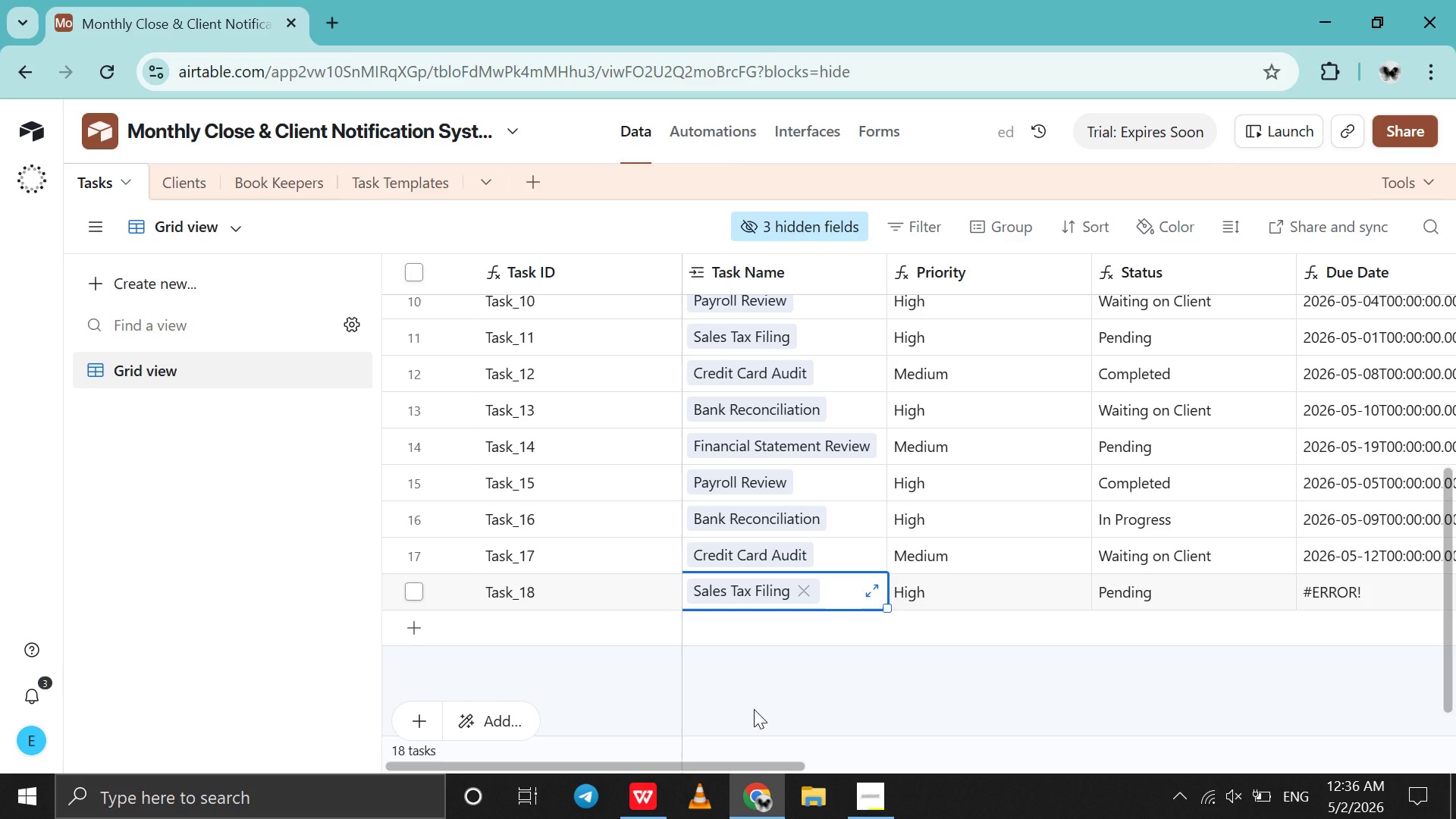 
scroll: coordinate [754, 709], scroll_direction: down, amount: 33.0
 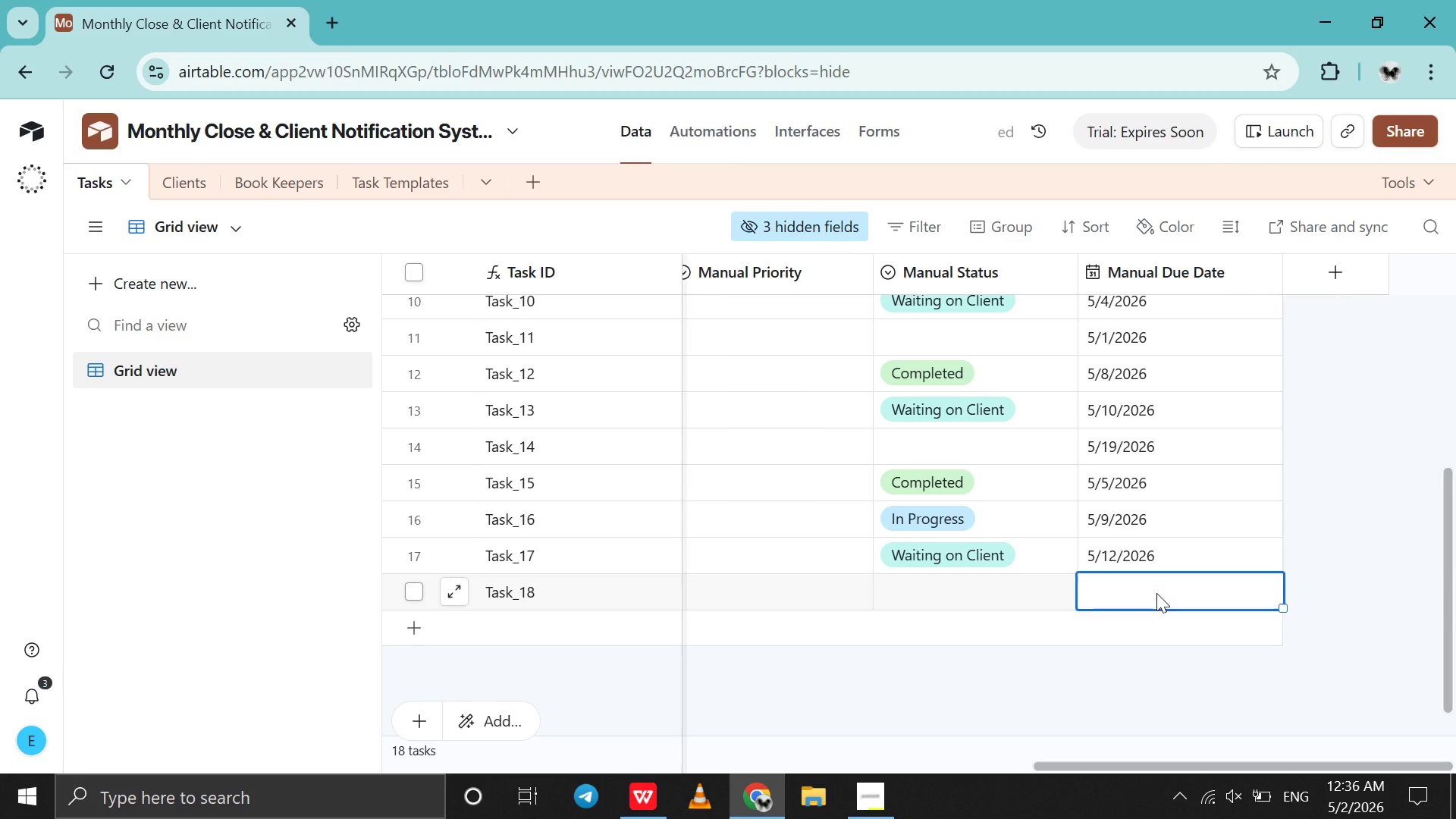 
double_click([1156, 593])
 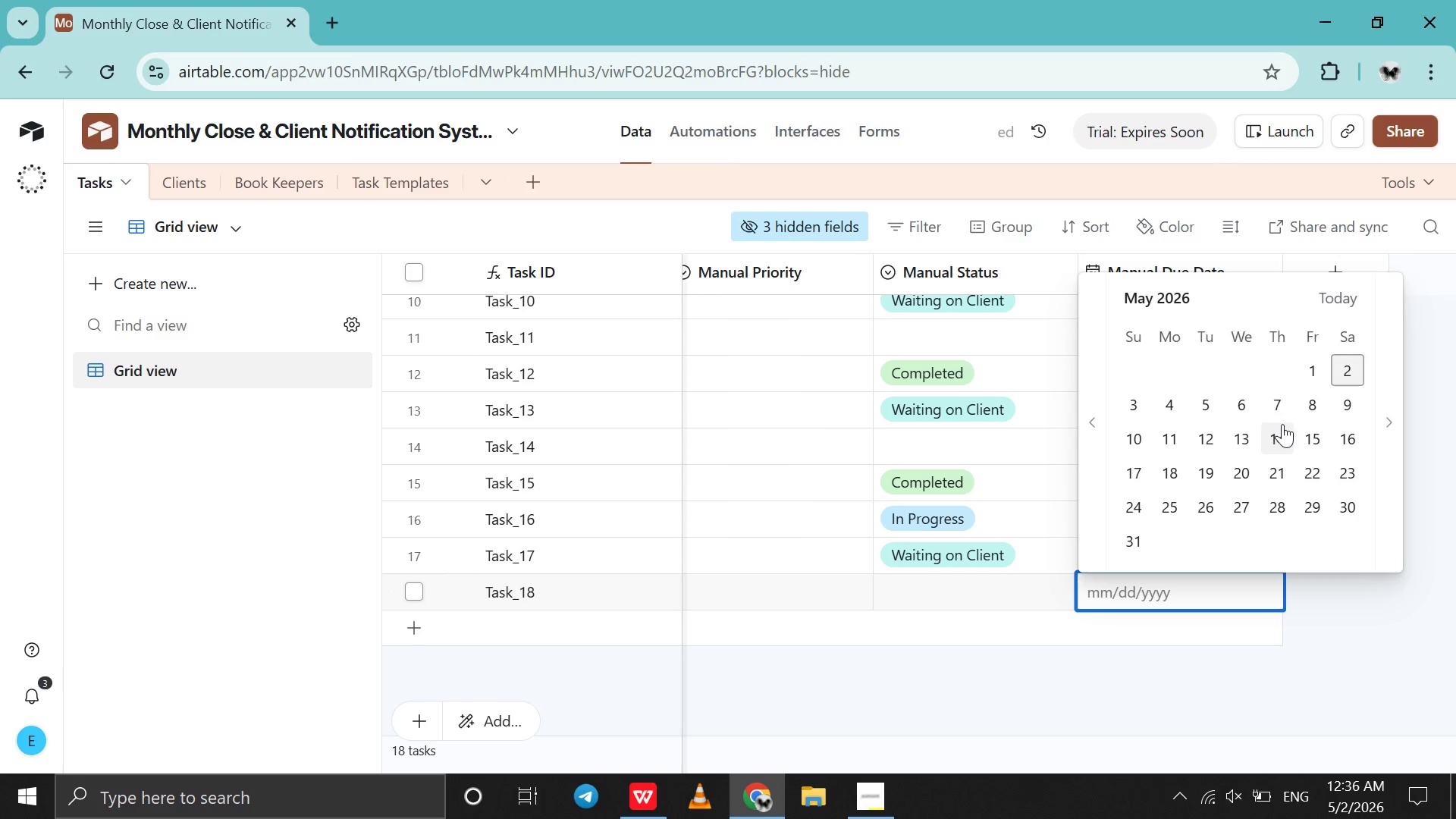 
left_click([1311, 427])
 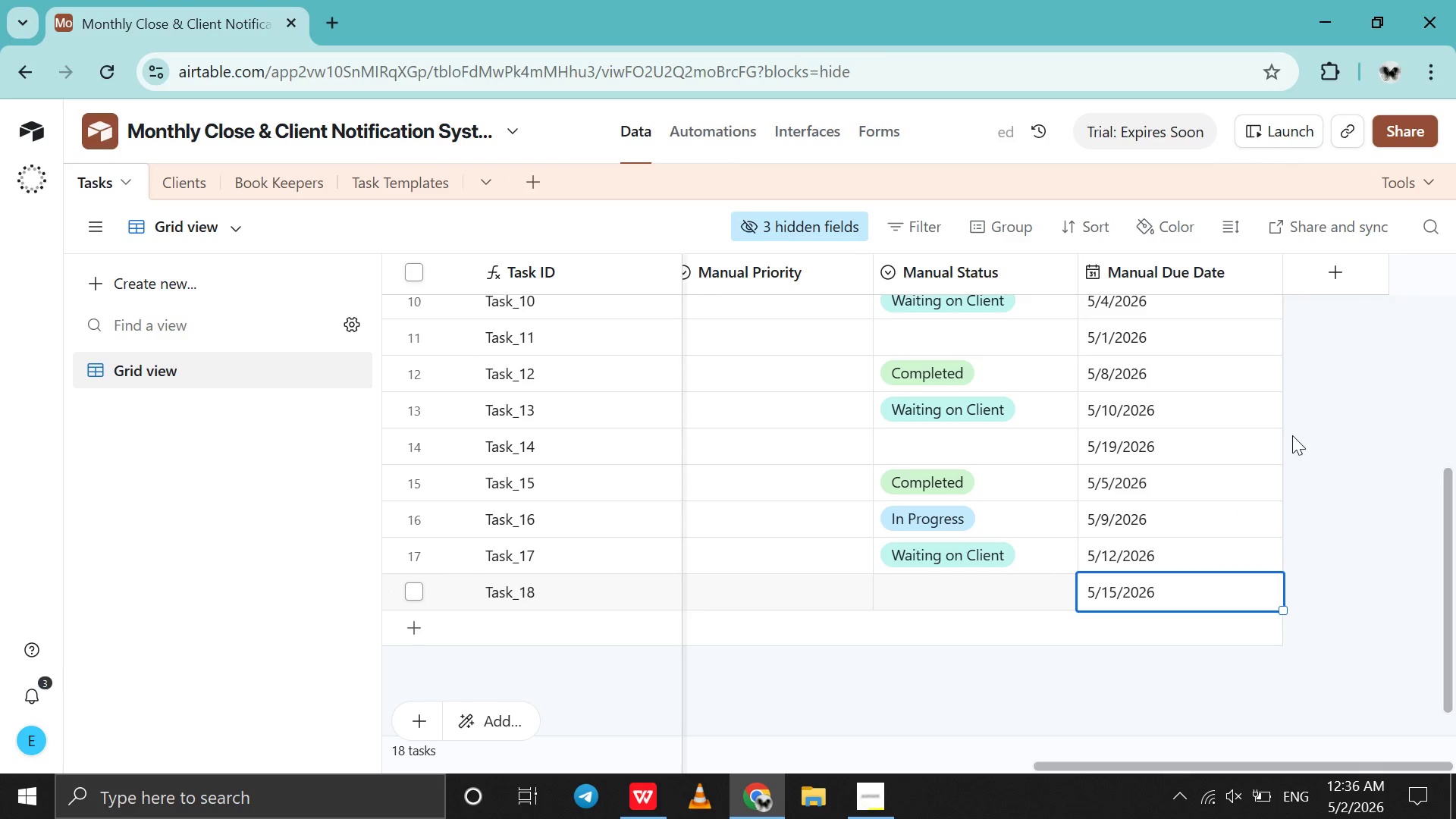 
wait(5.25)
 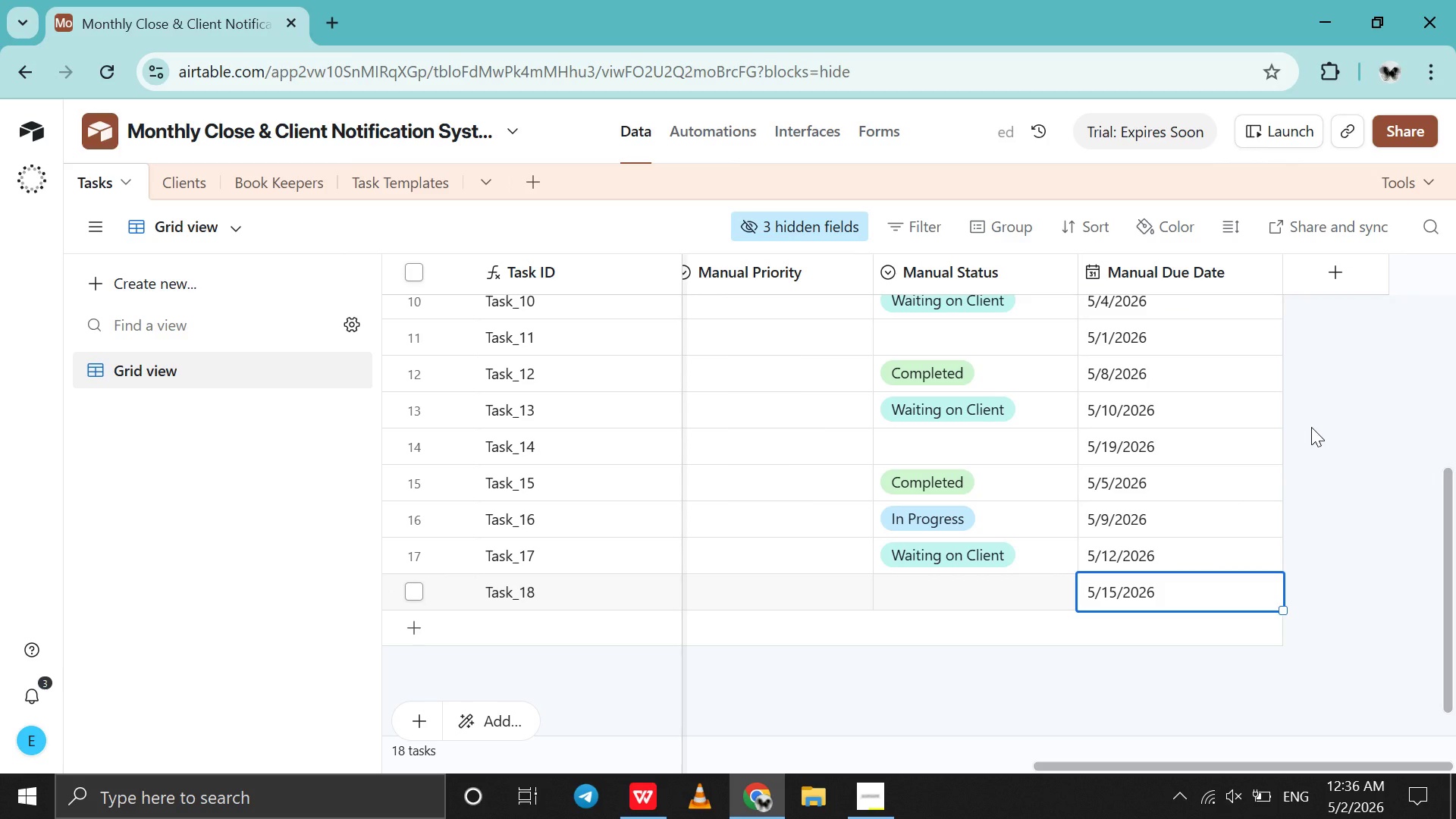 
double_click([1025, 588])
 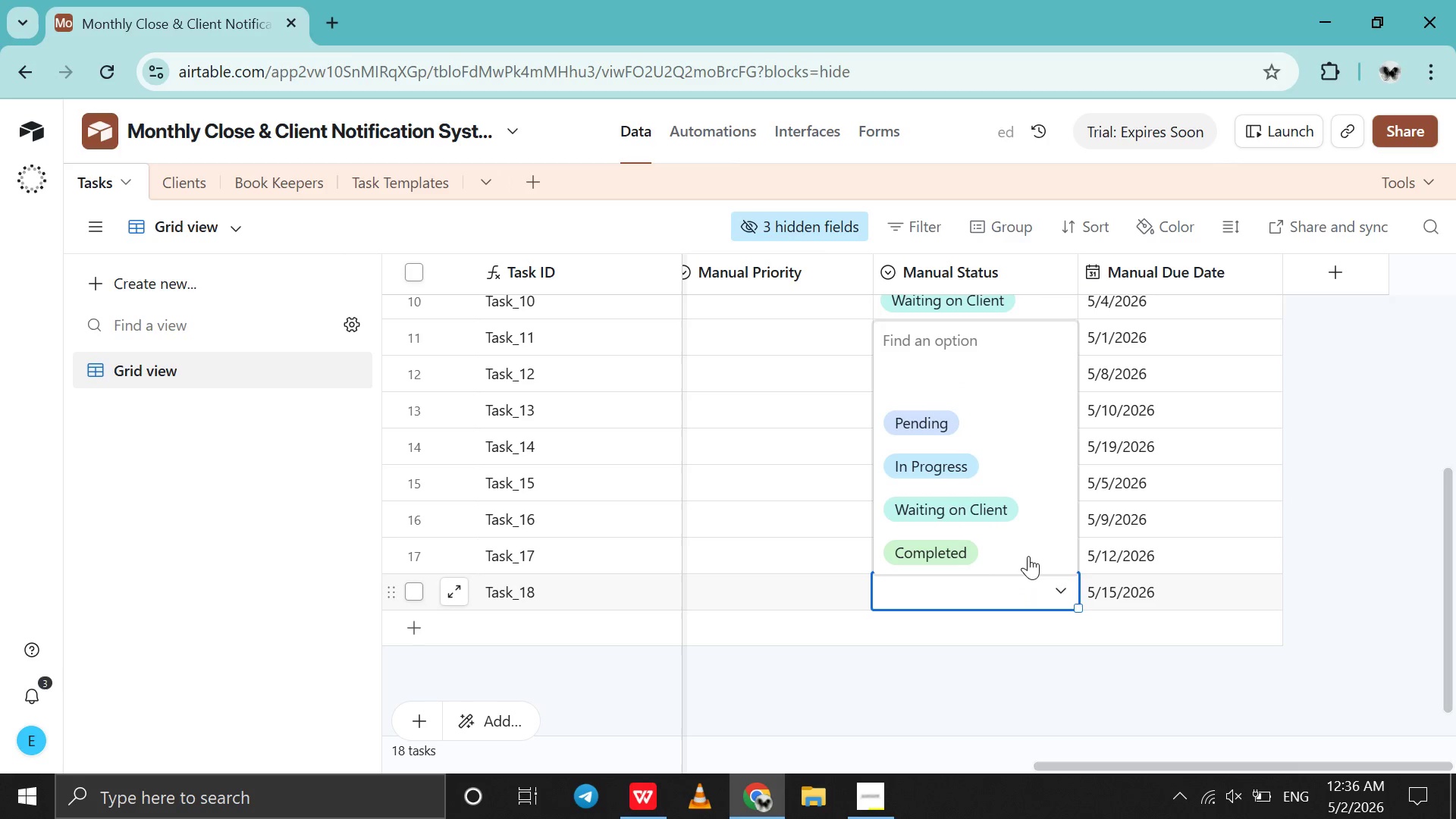 
left_click([1028, 556])
 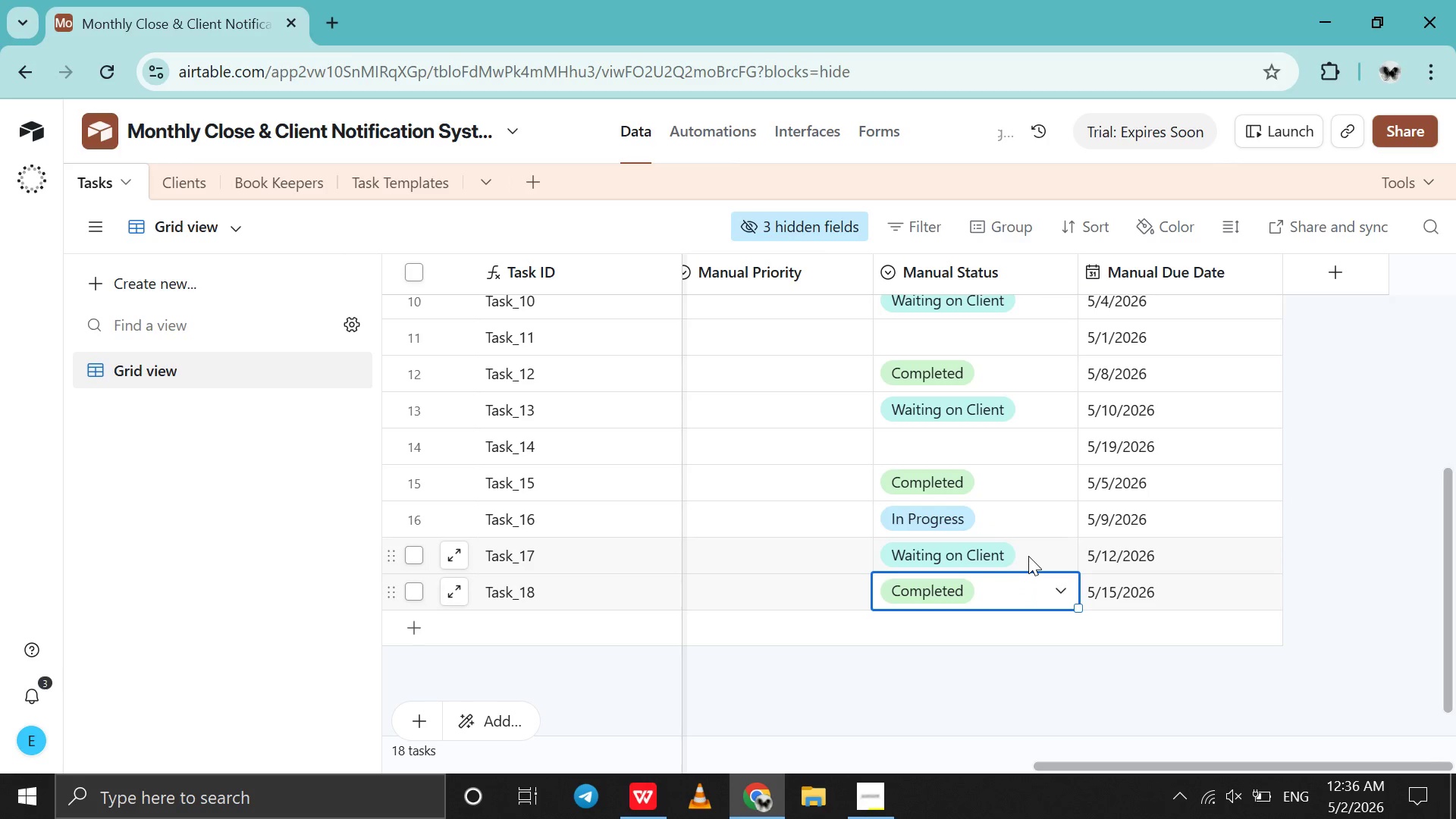 
scroll: coordinate [1028, 556], scroll_direction: up, amount: 58.0
 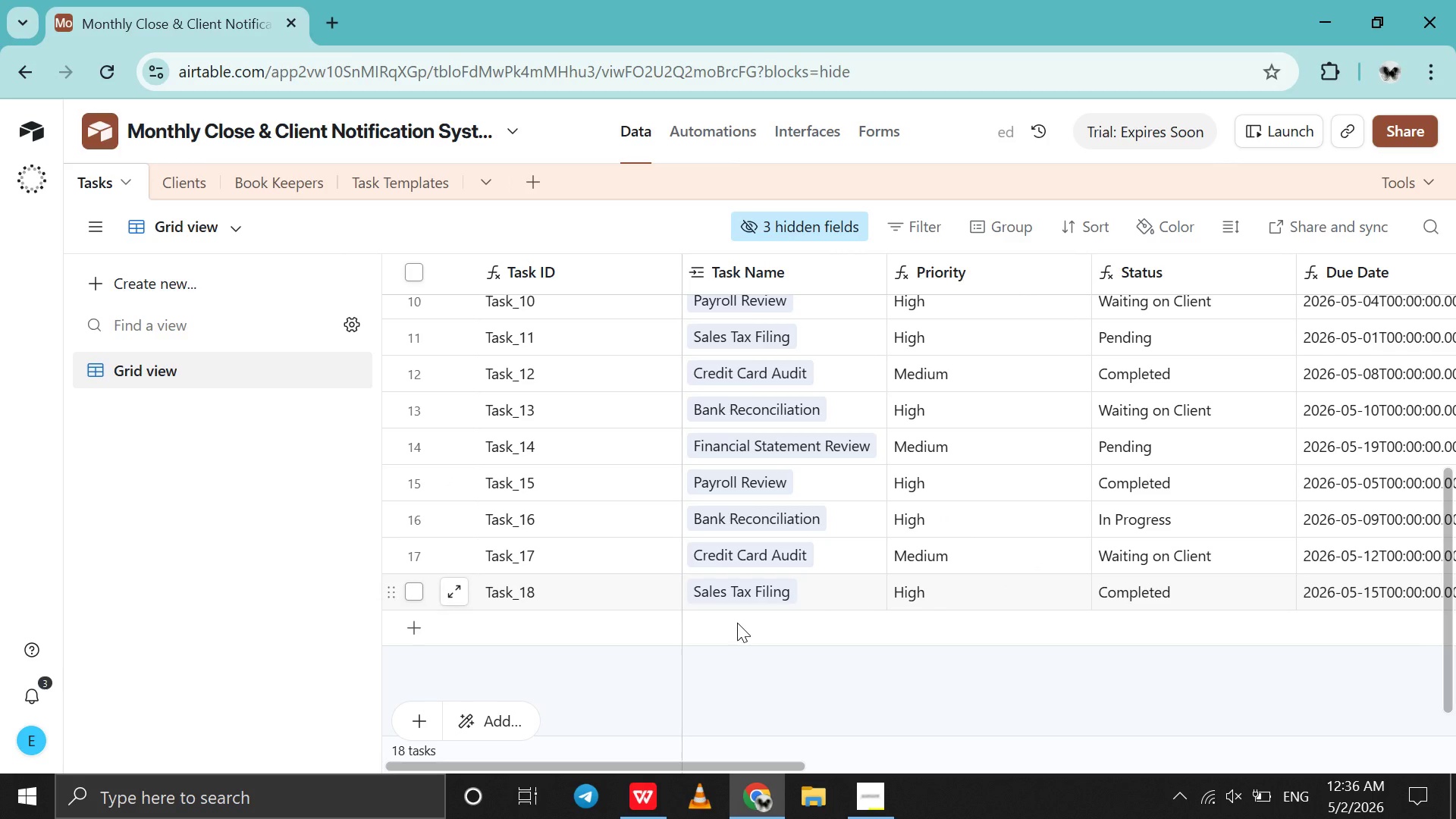 
double_click([737, 623])
 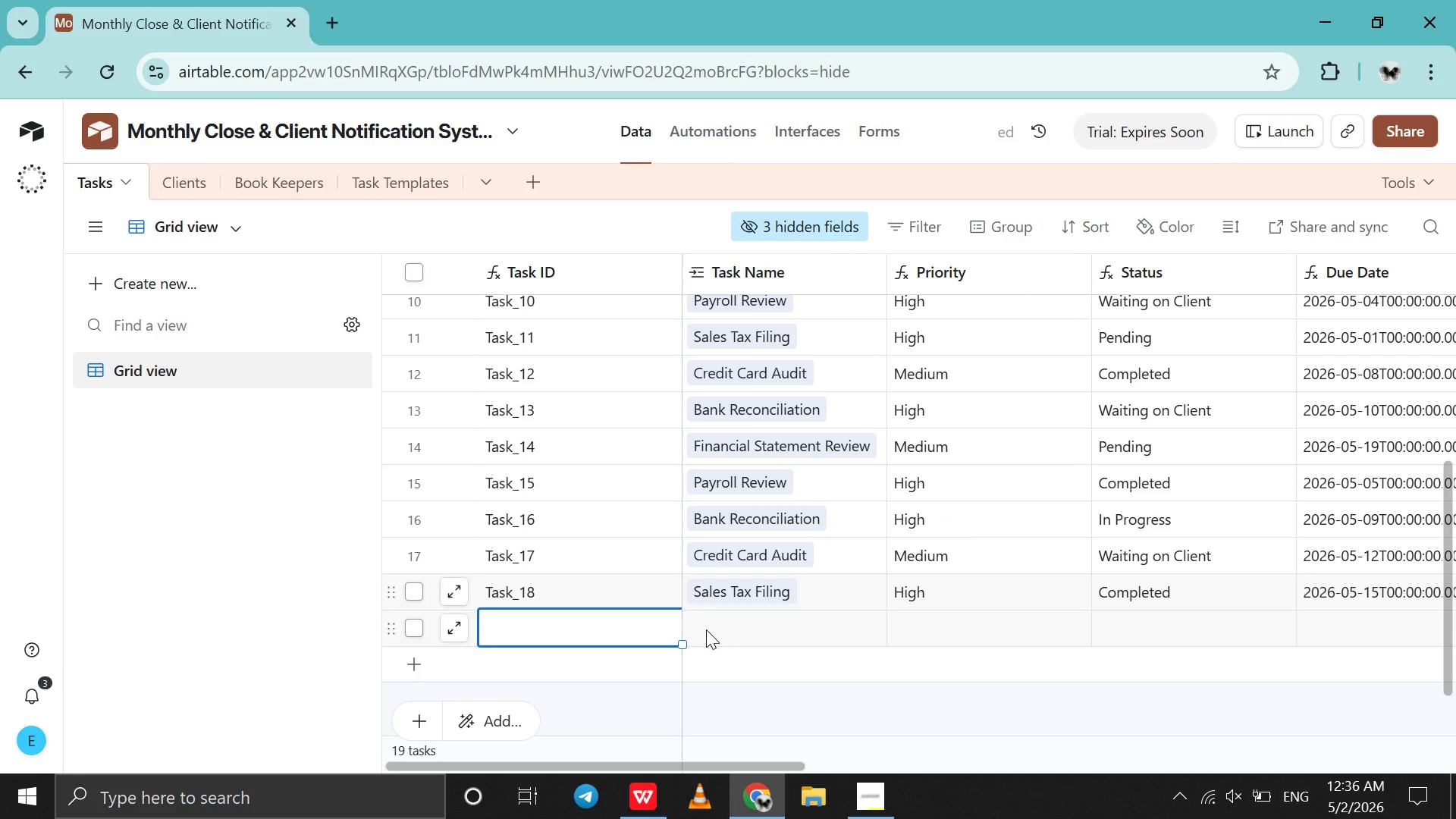 
left_click([706, 629])
 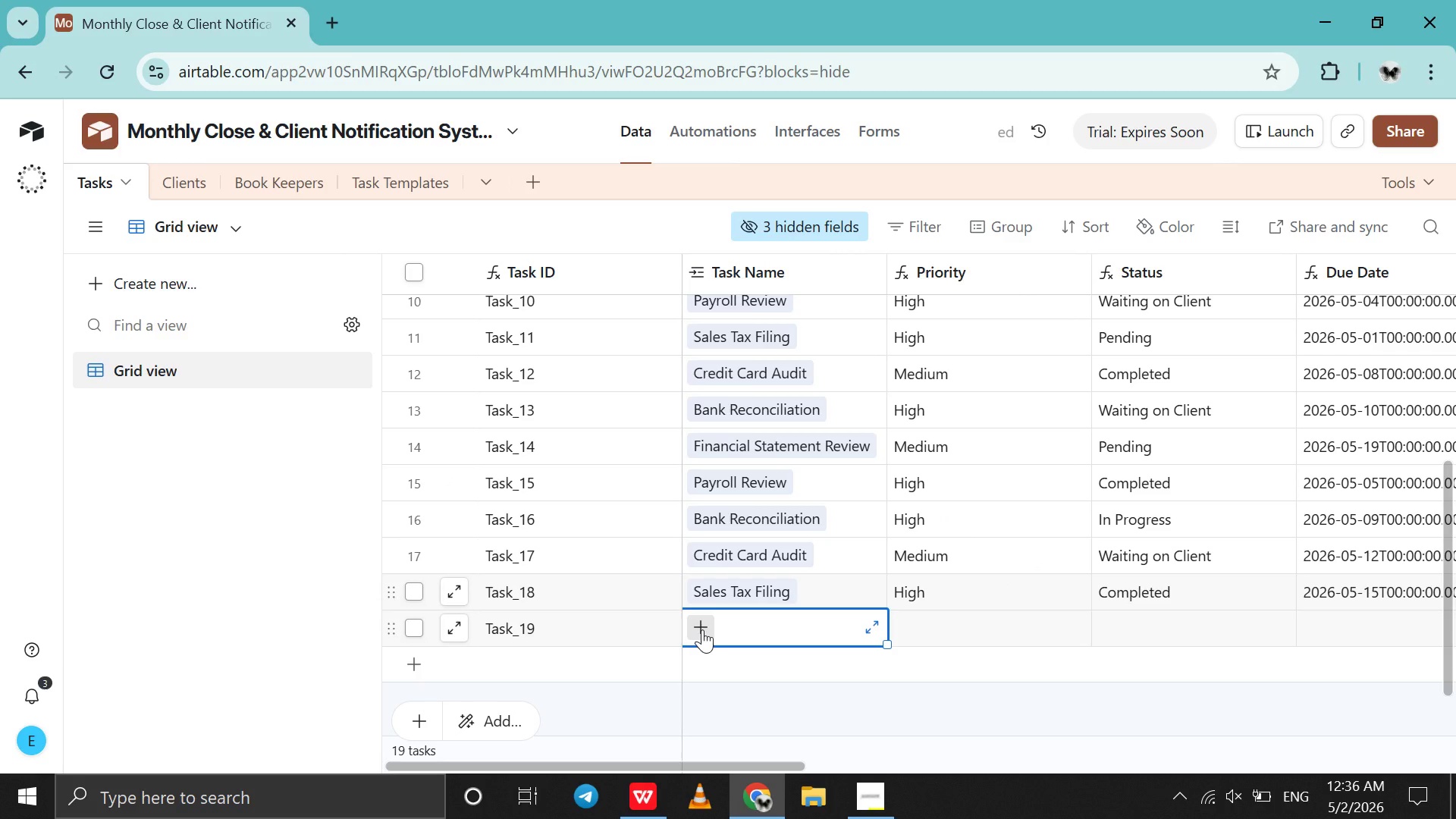 
left_click([702, 629])
 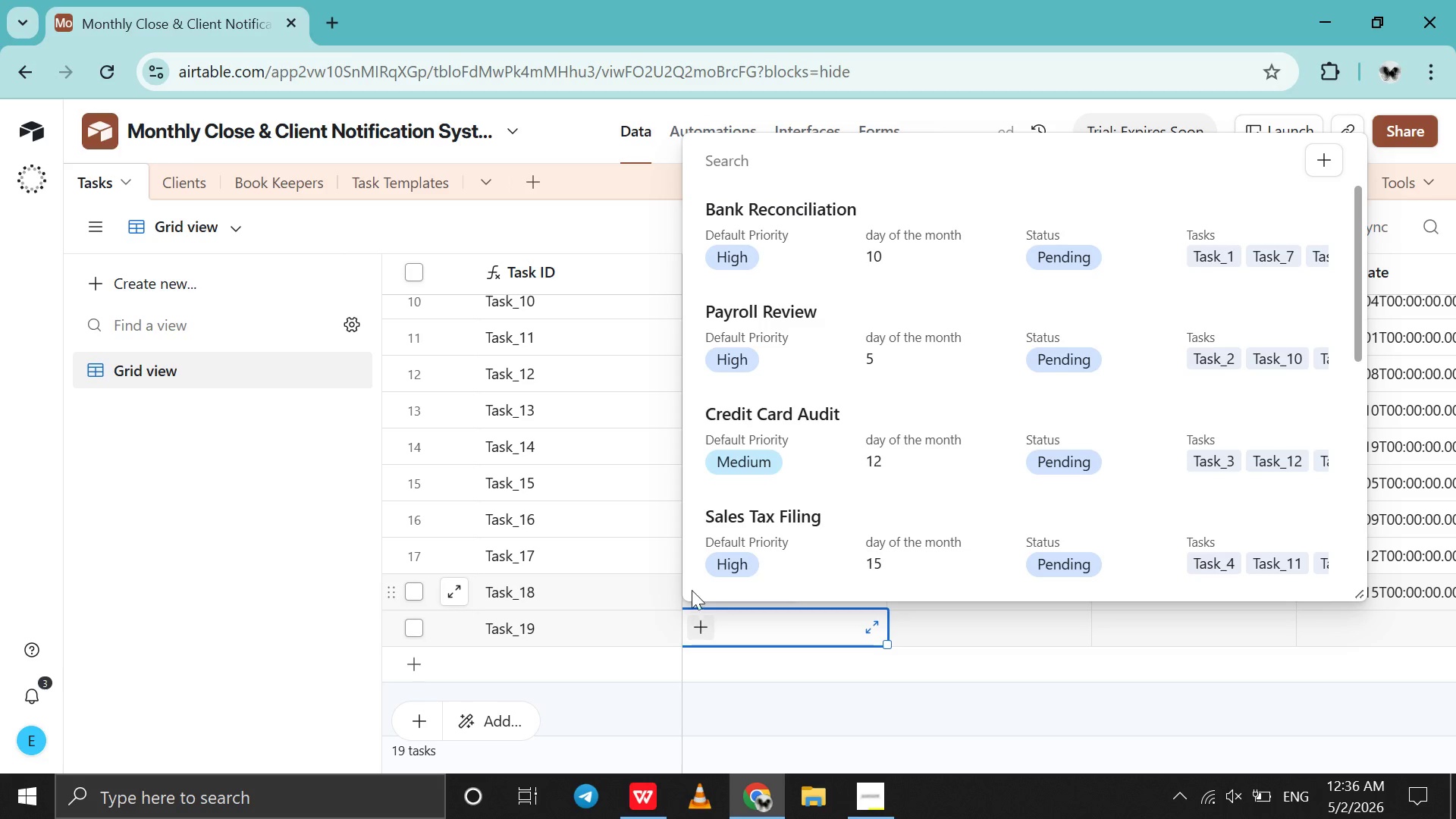 
wait(5.61)
 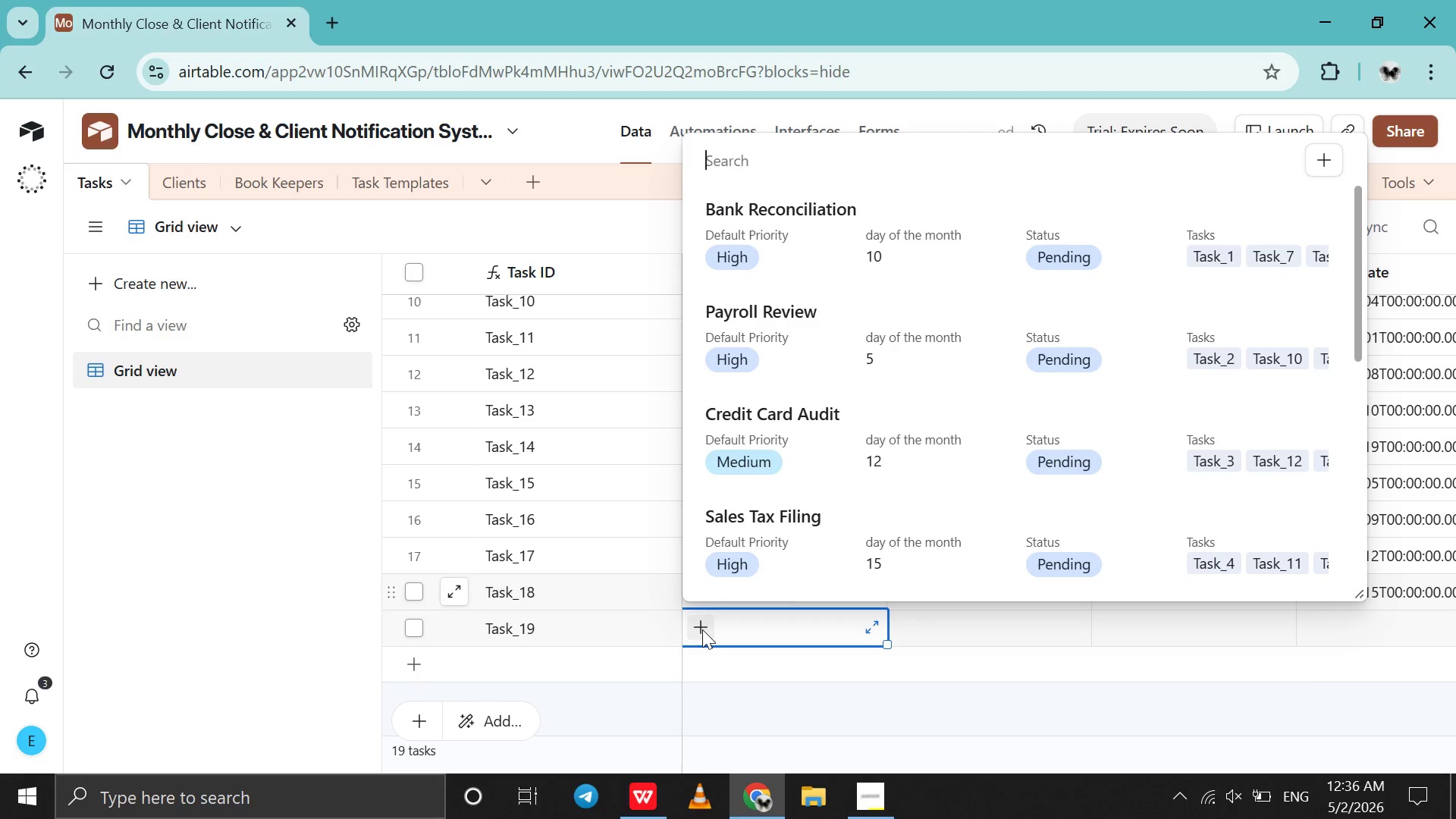 
type(ac)
 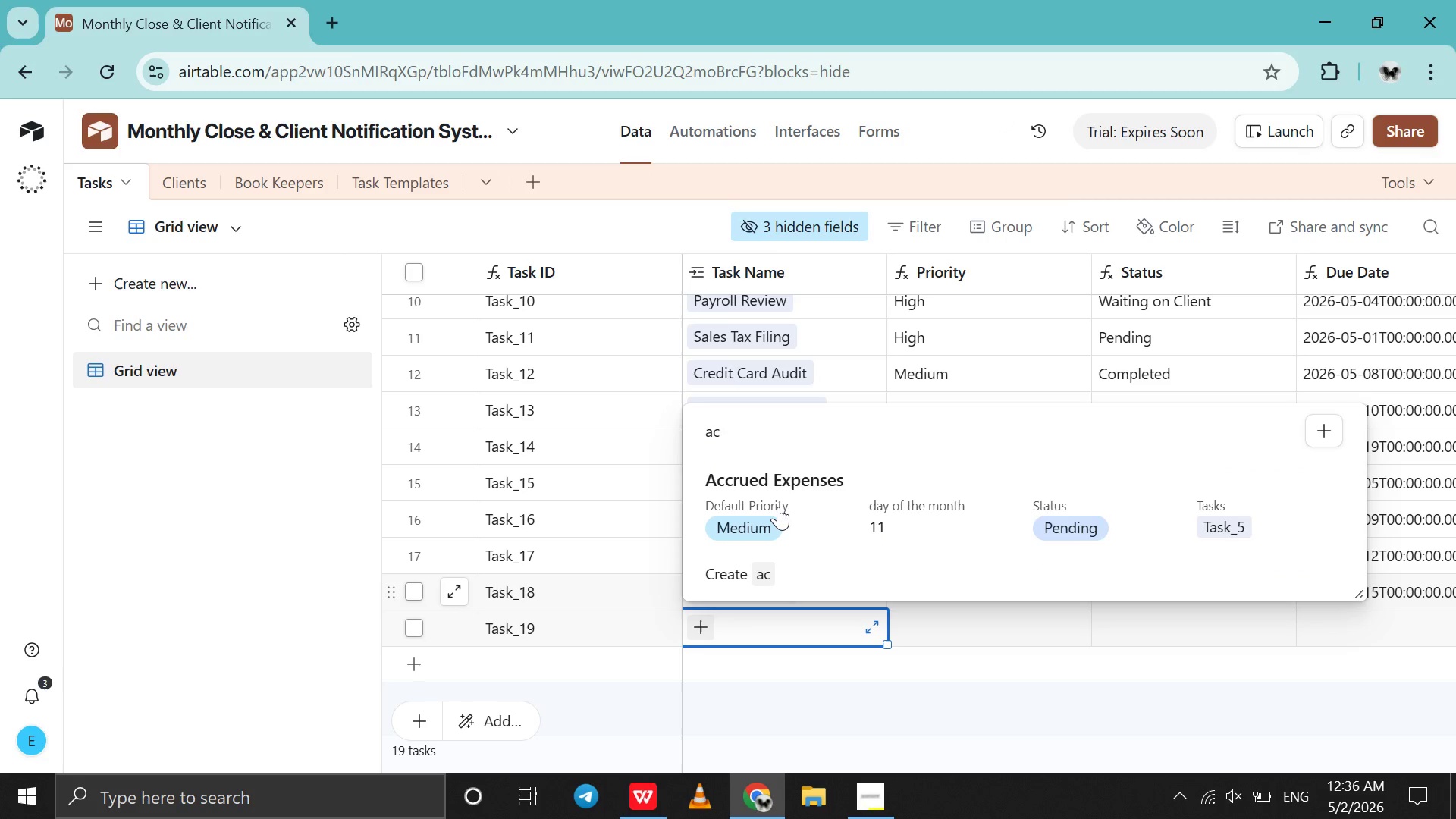 
left_click([778, 507])
 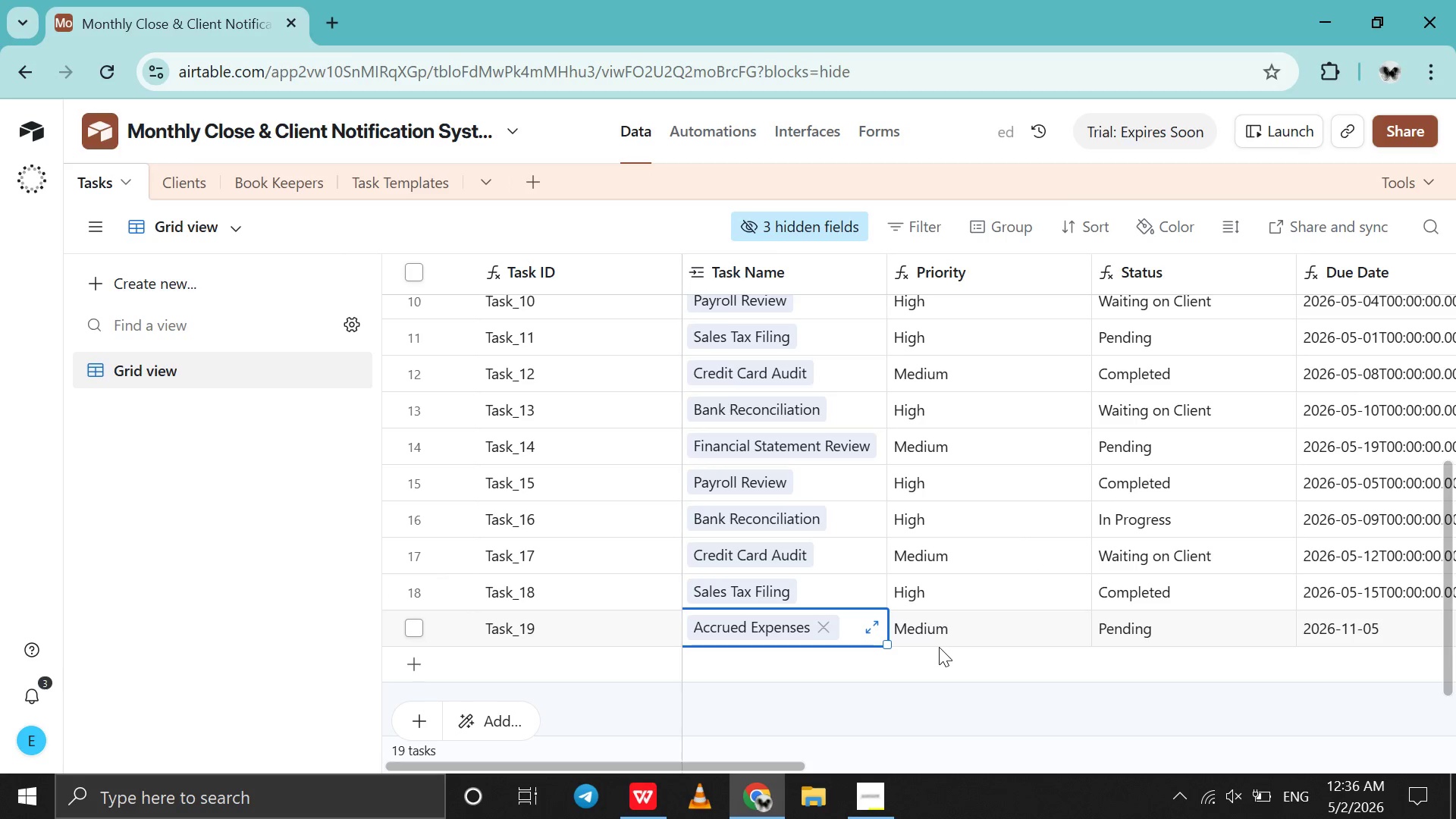 
scroll: coordinate [939, 647], scroll_direction: down, amount: 14.0
 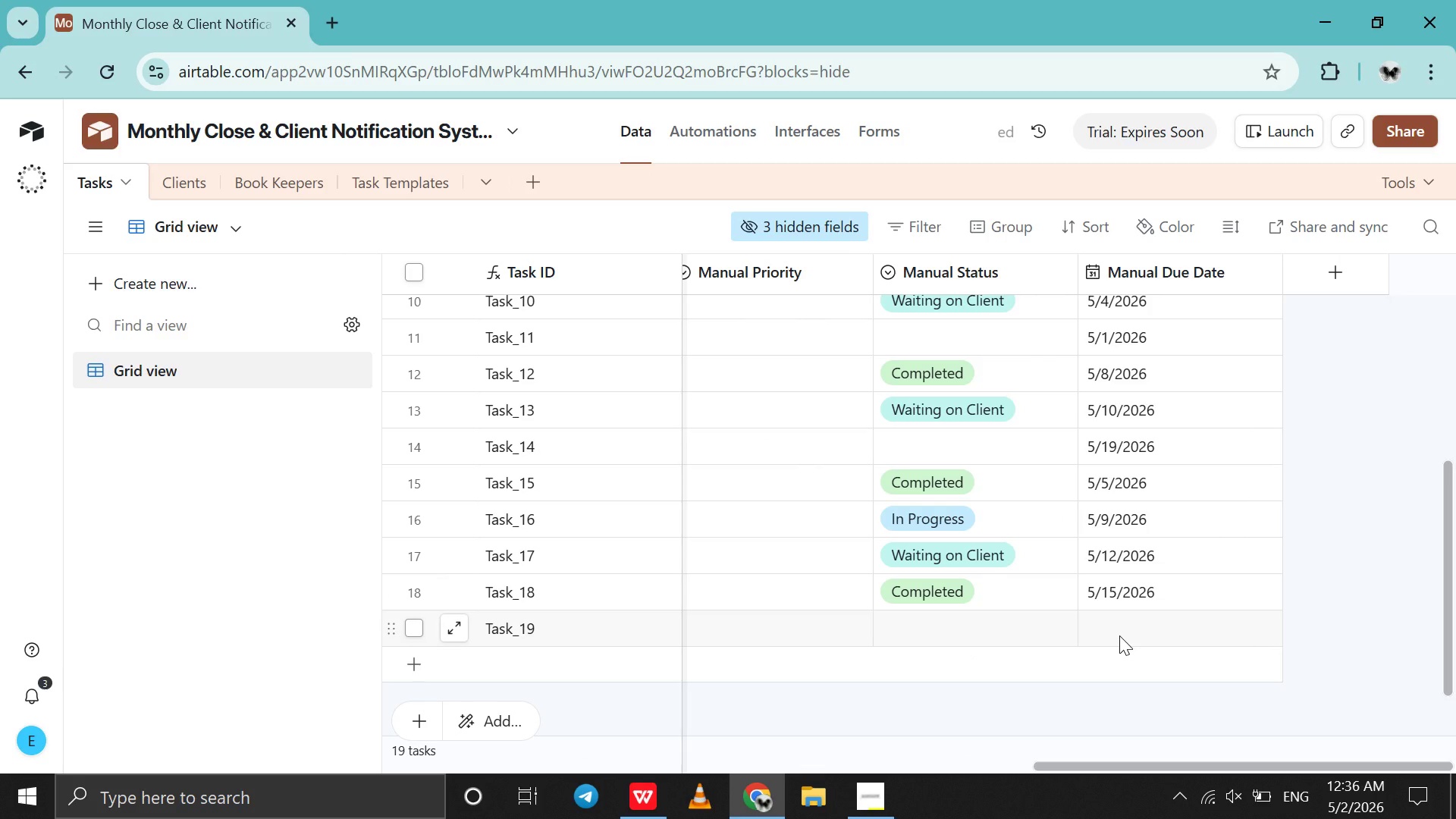 
double_click([1119, 635])
 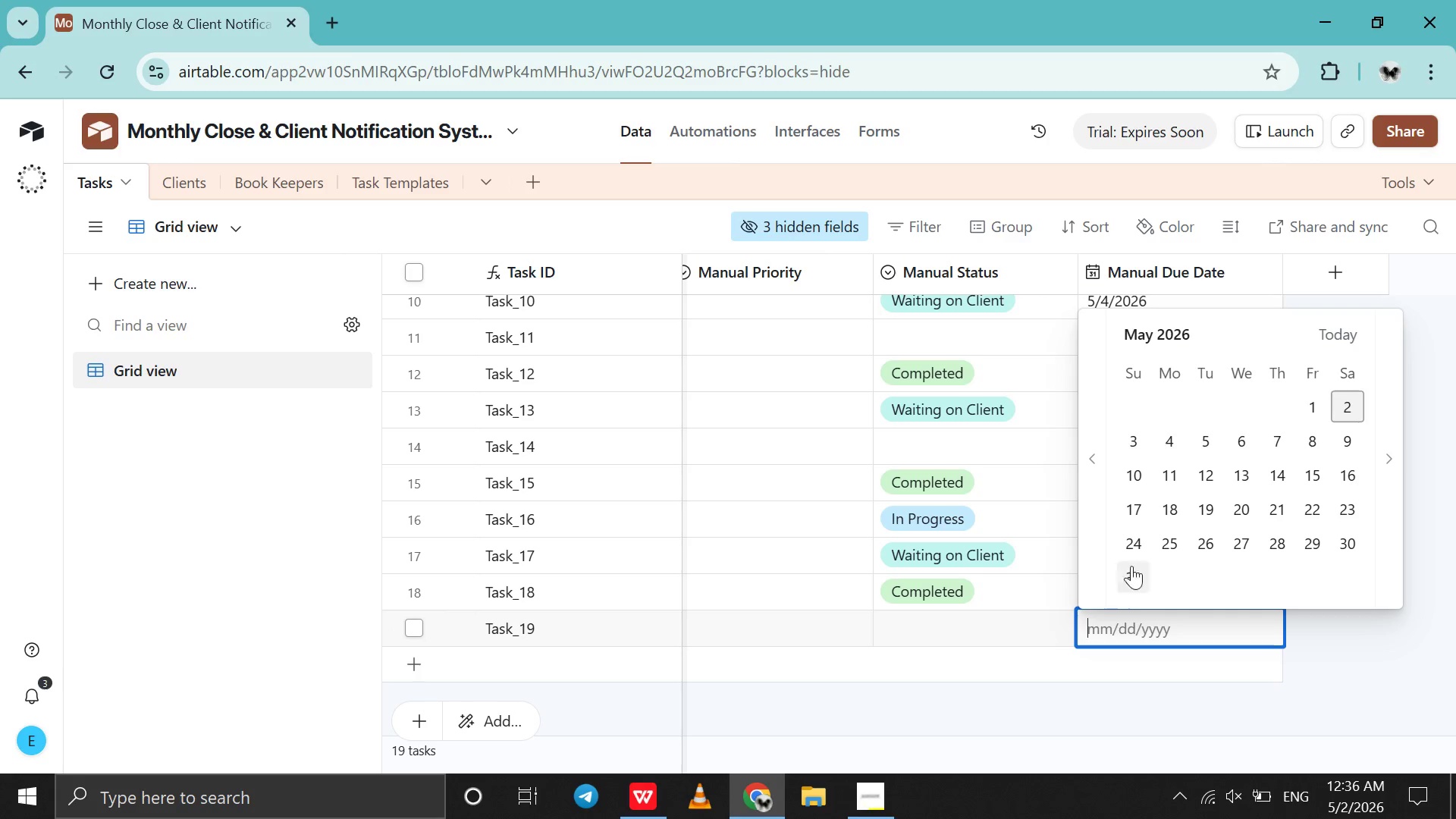 
left_click([1173, 475])
 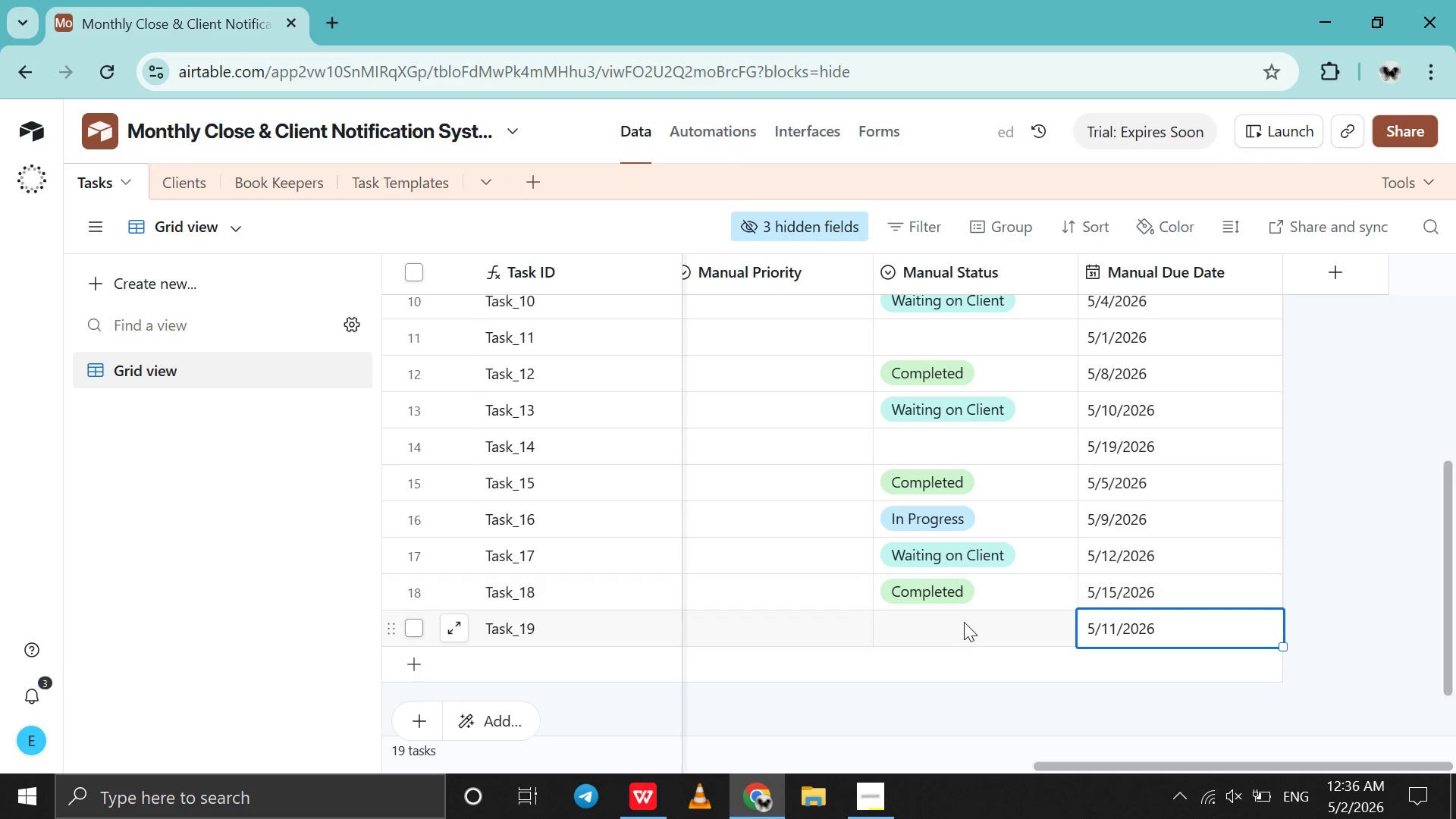 
double_click([963, 624])
 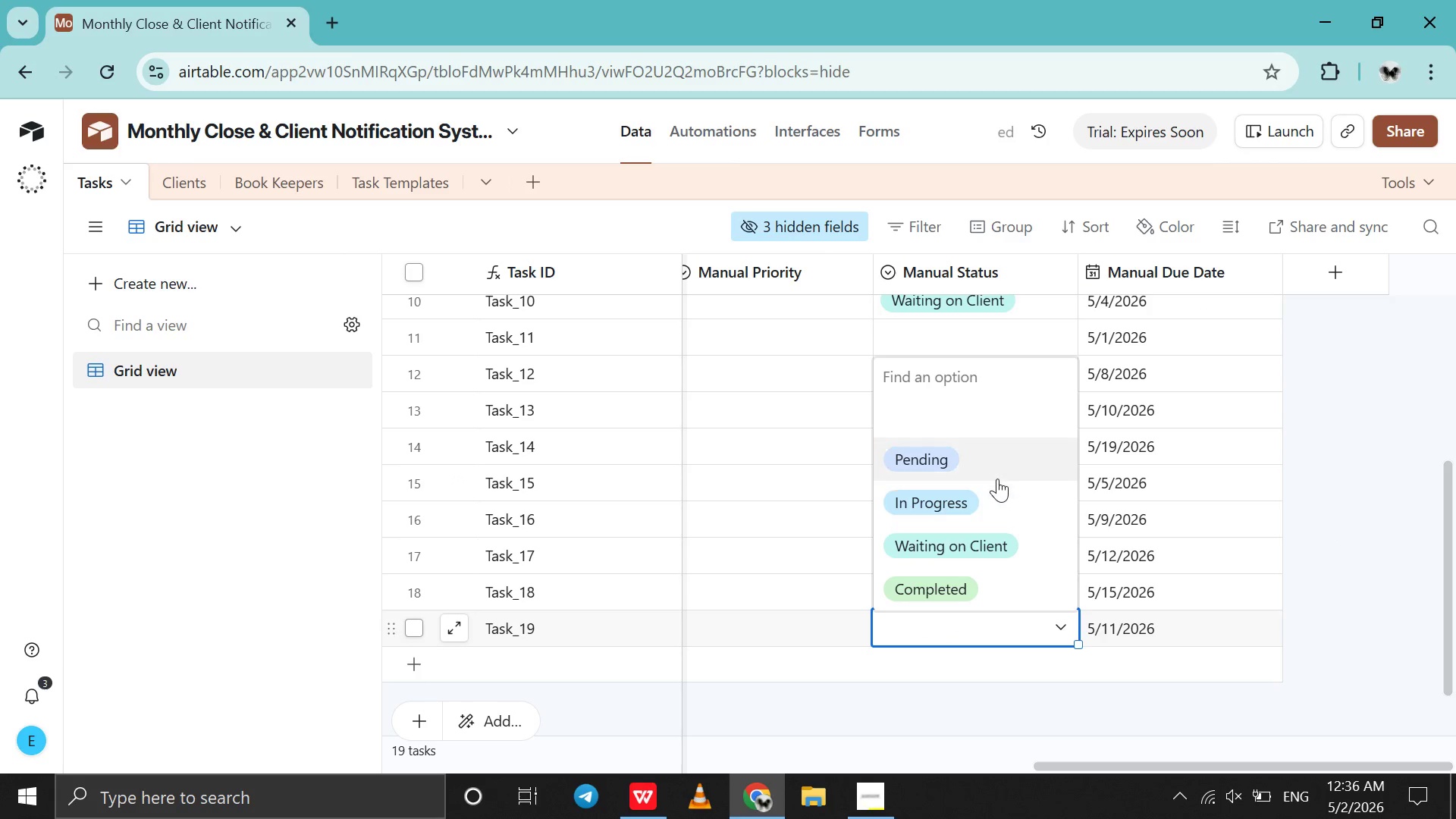 
left_click([984, 504])
 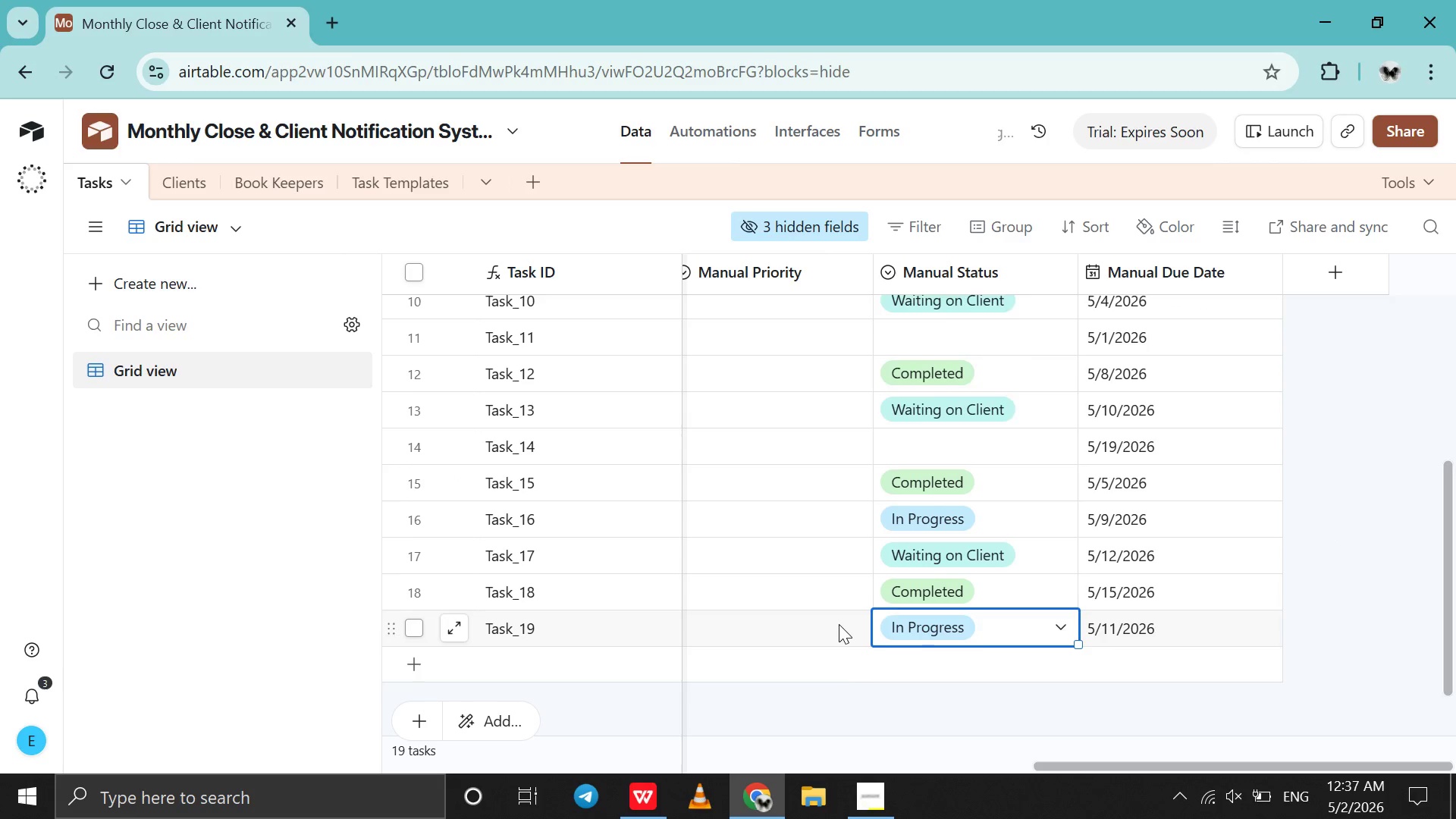 
scroll: coordinate [839, 624], scroll_direction: down, amount: 19.0
 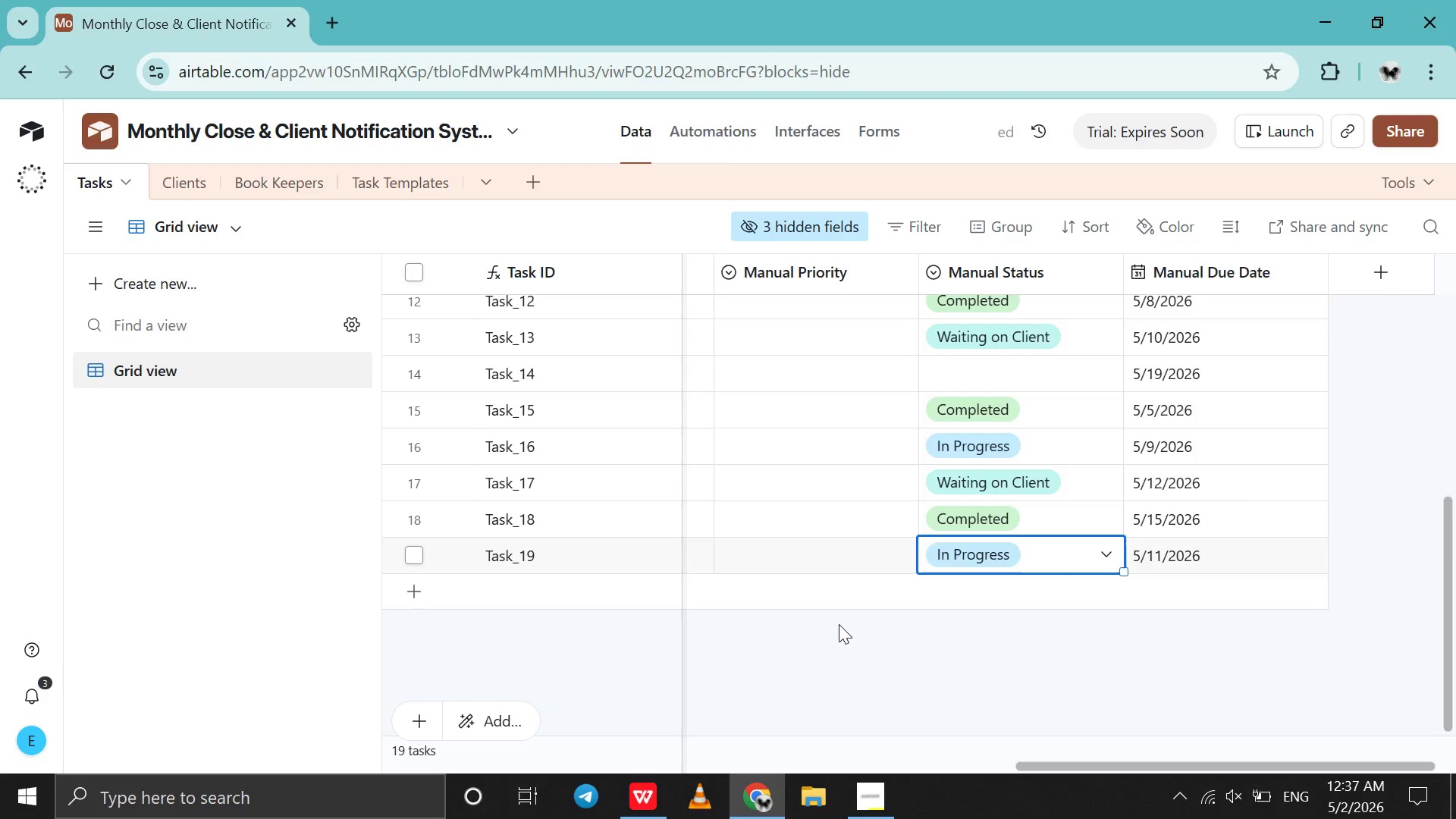 
left_click_drag(start_coordinate=[839, 624], to_coordinate=[714, 600])
 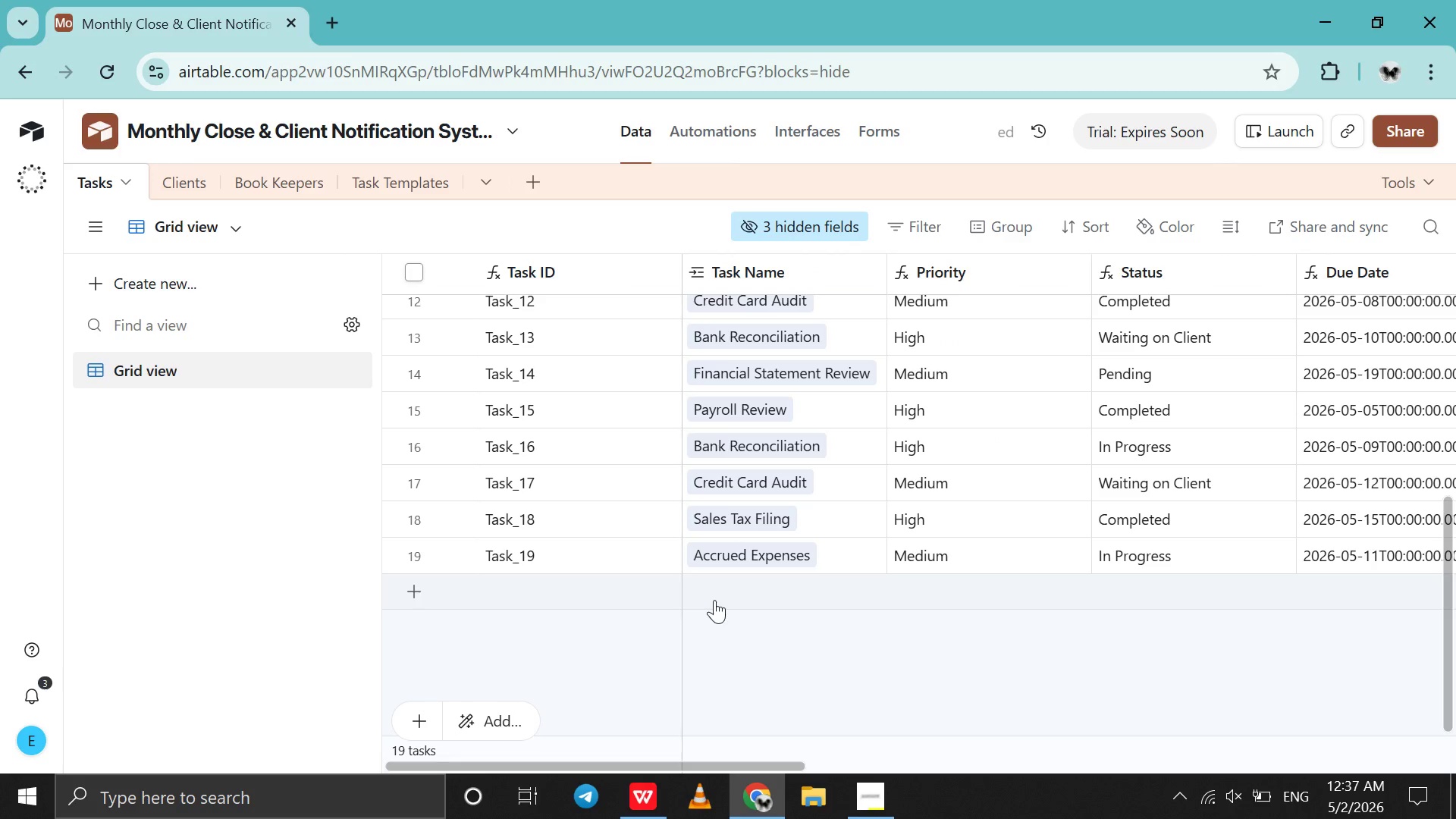 
scroll: coordinate [839, 624], scroll_direction: up, amount: 57.0
 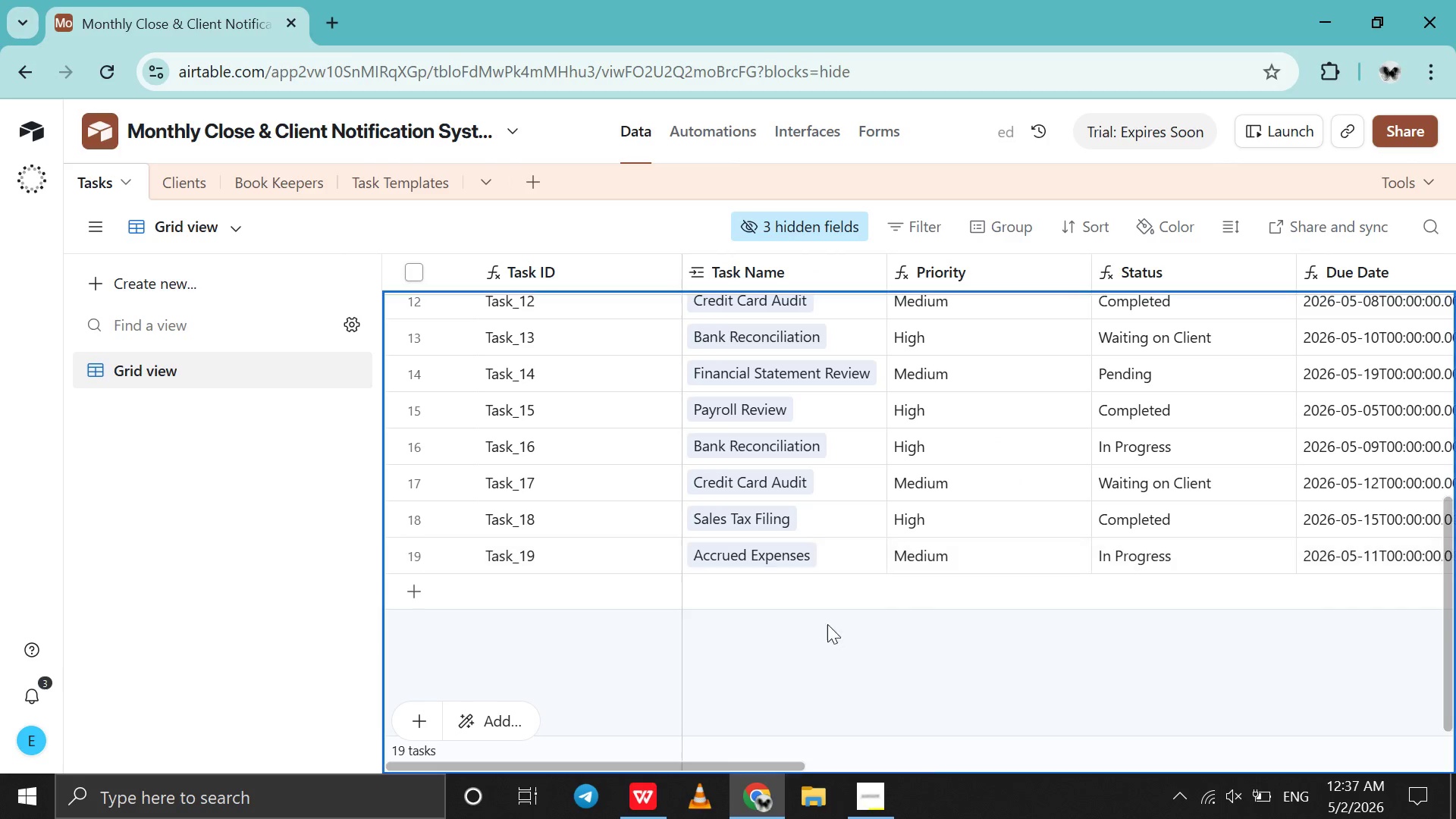 
left_click([714, 600])
 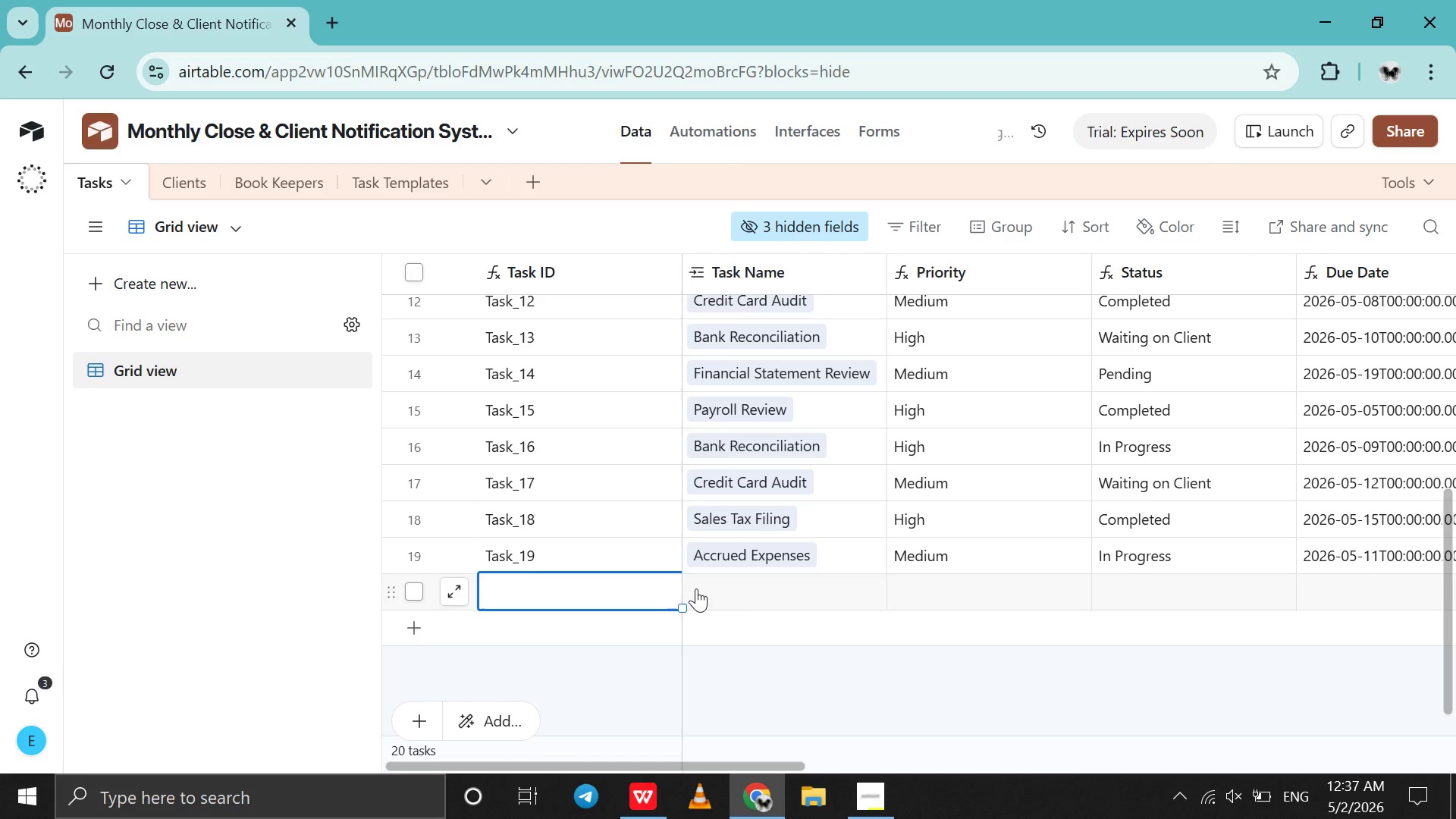 
double_click([696, 588])
 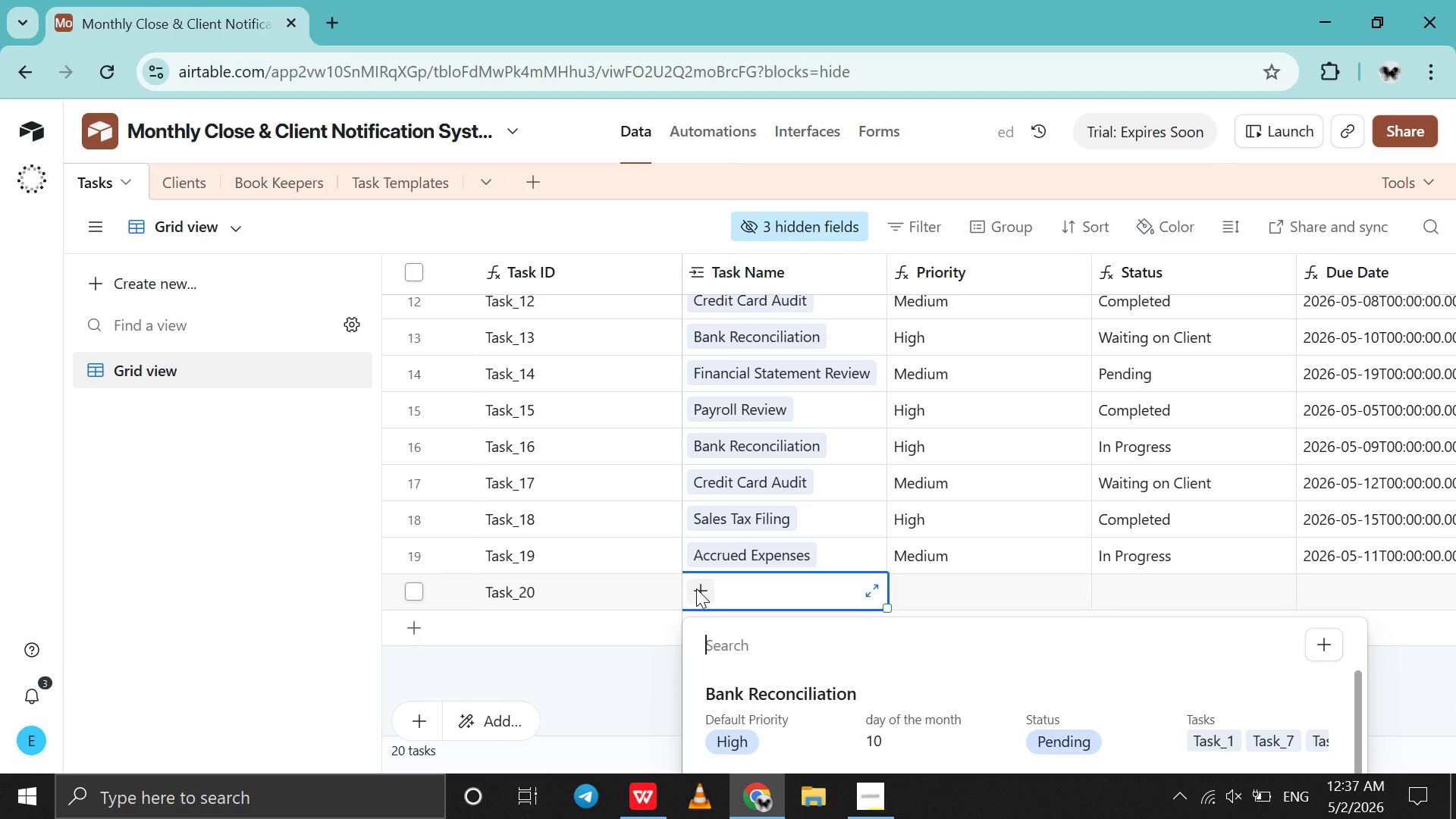 
type(ma)
 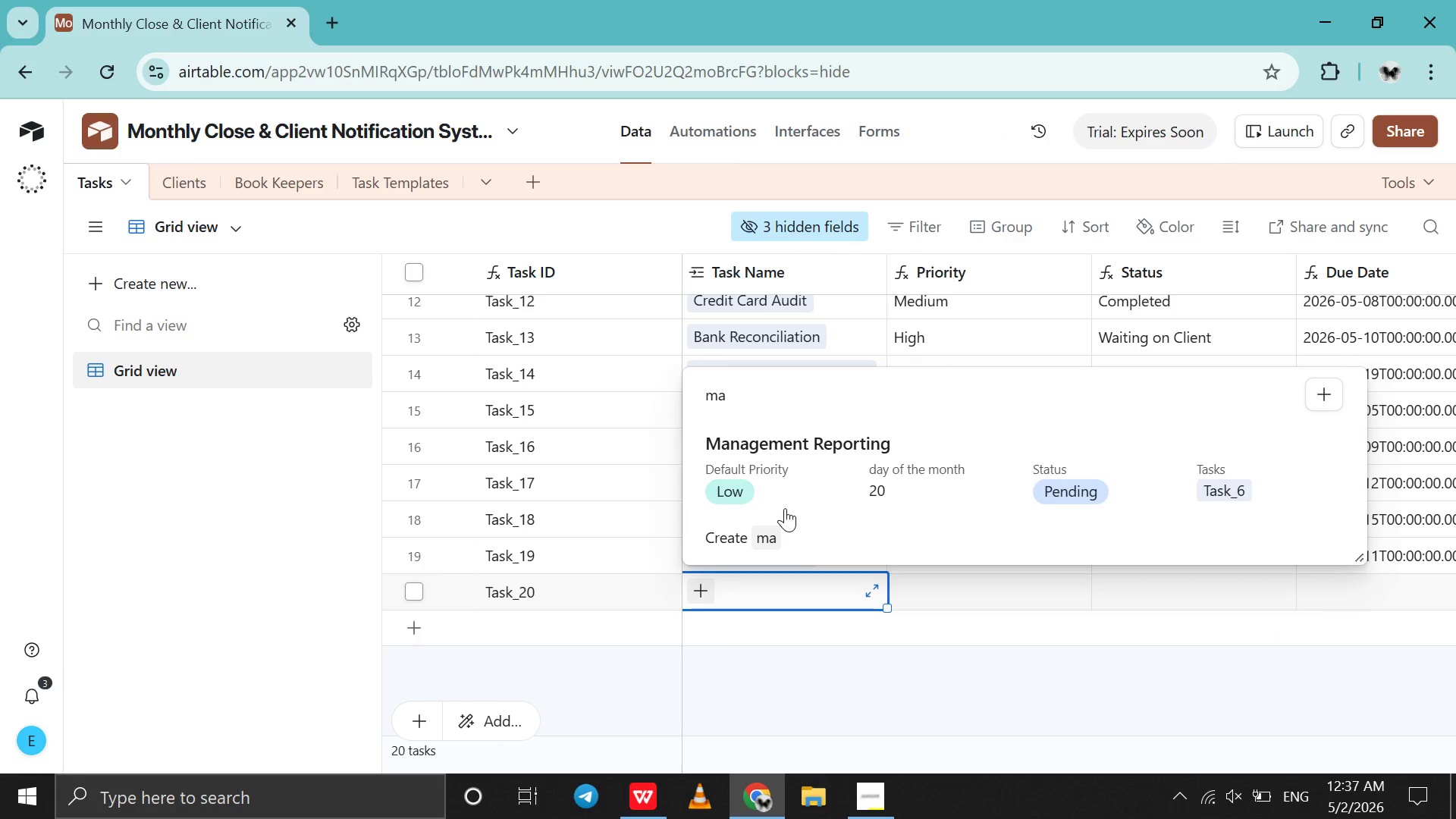 
left_click([796, 496])
 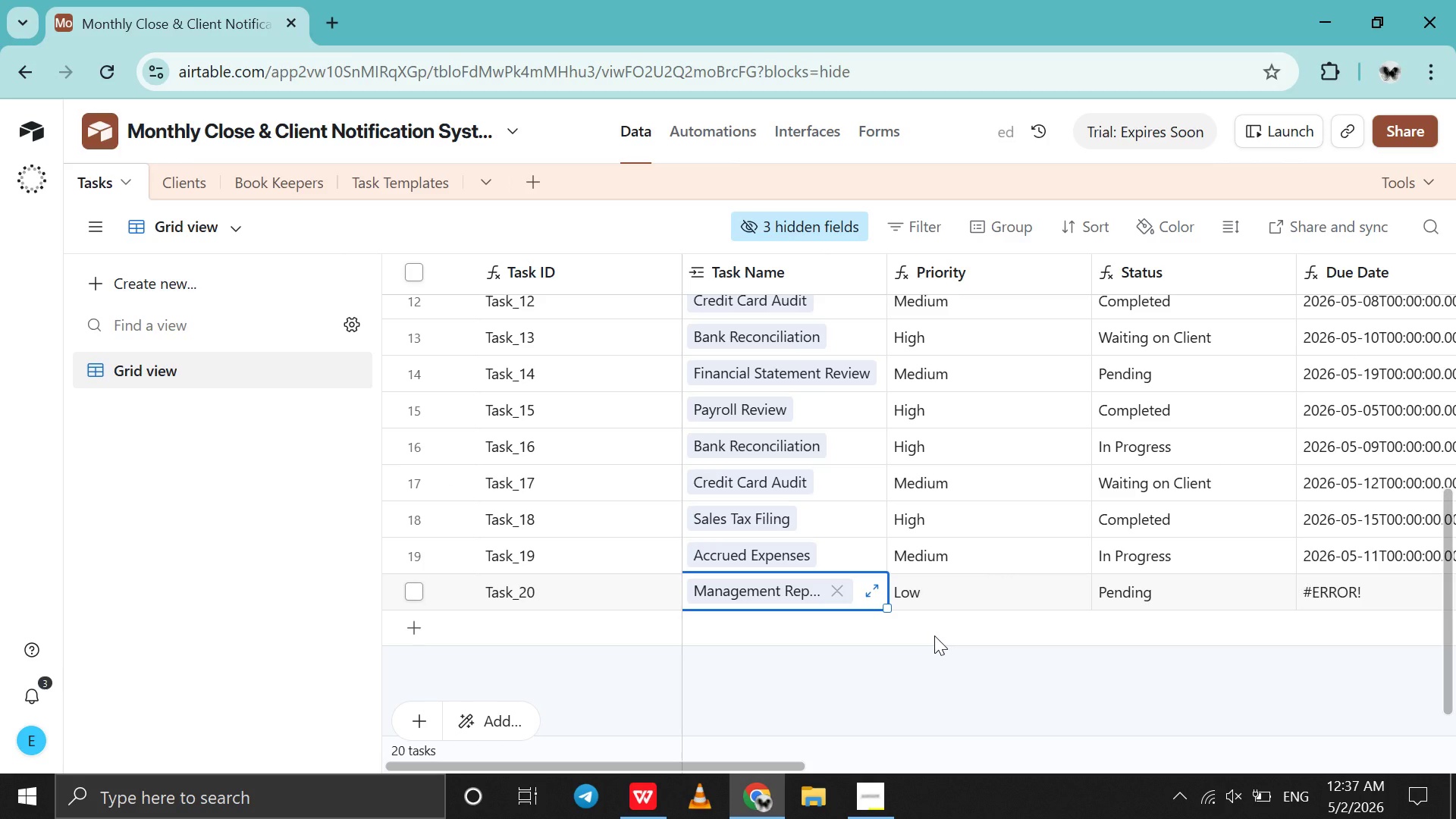 
wait(7.09)
 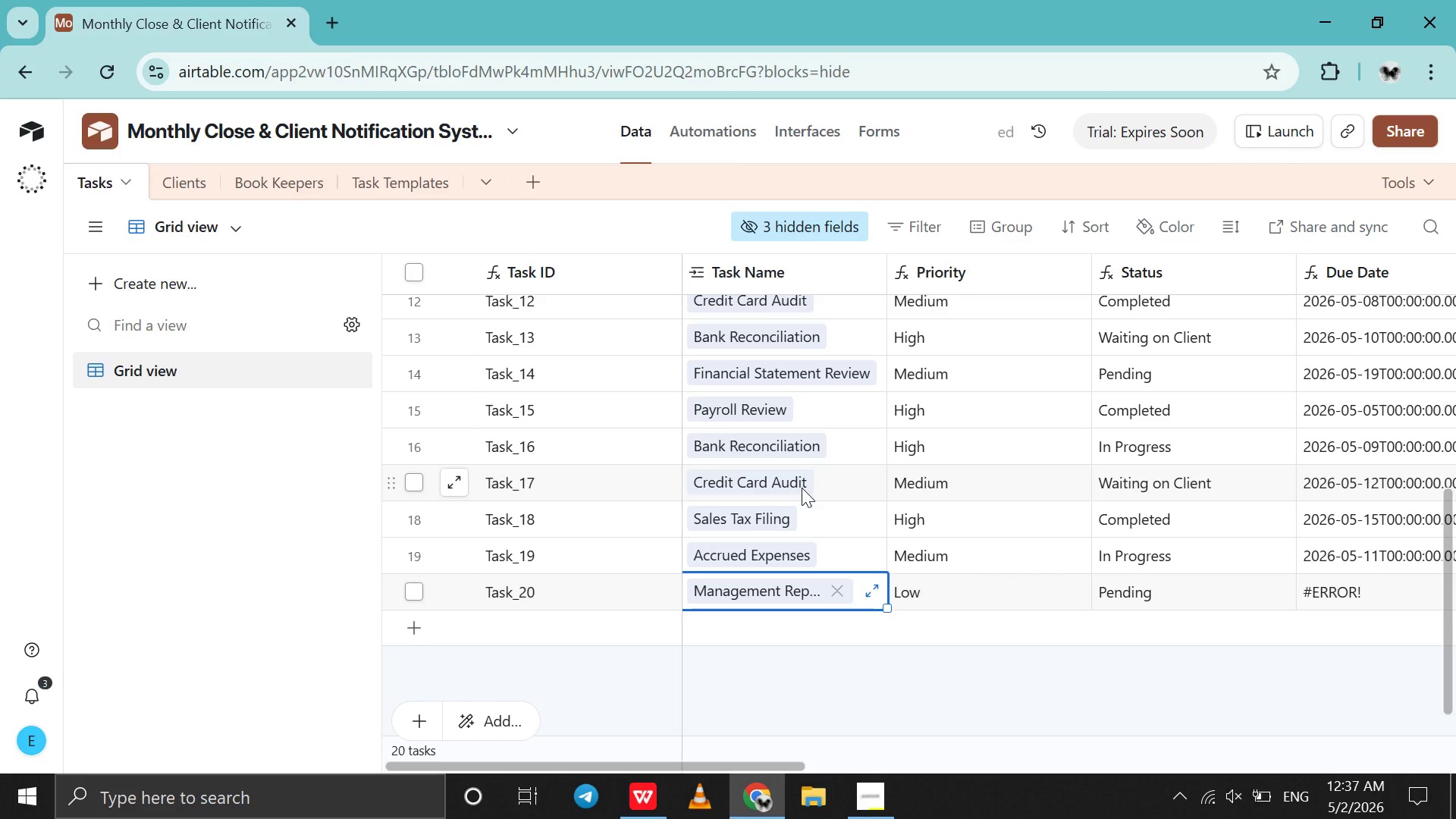 
scroll: coordinate [934, 635], scroll_direction: none, amount: 0.0
 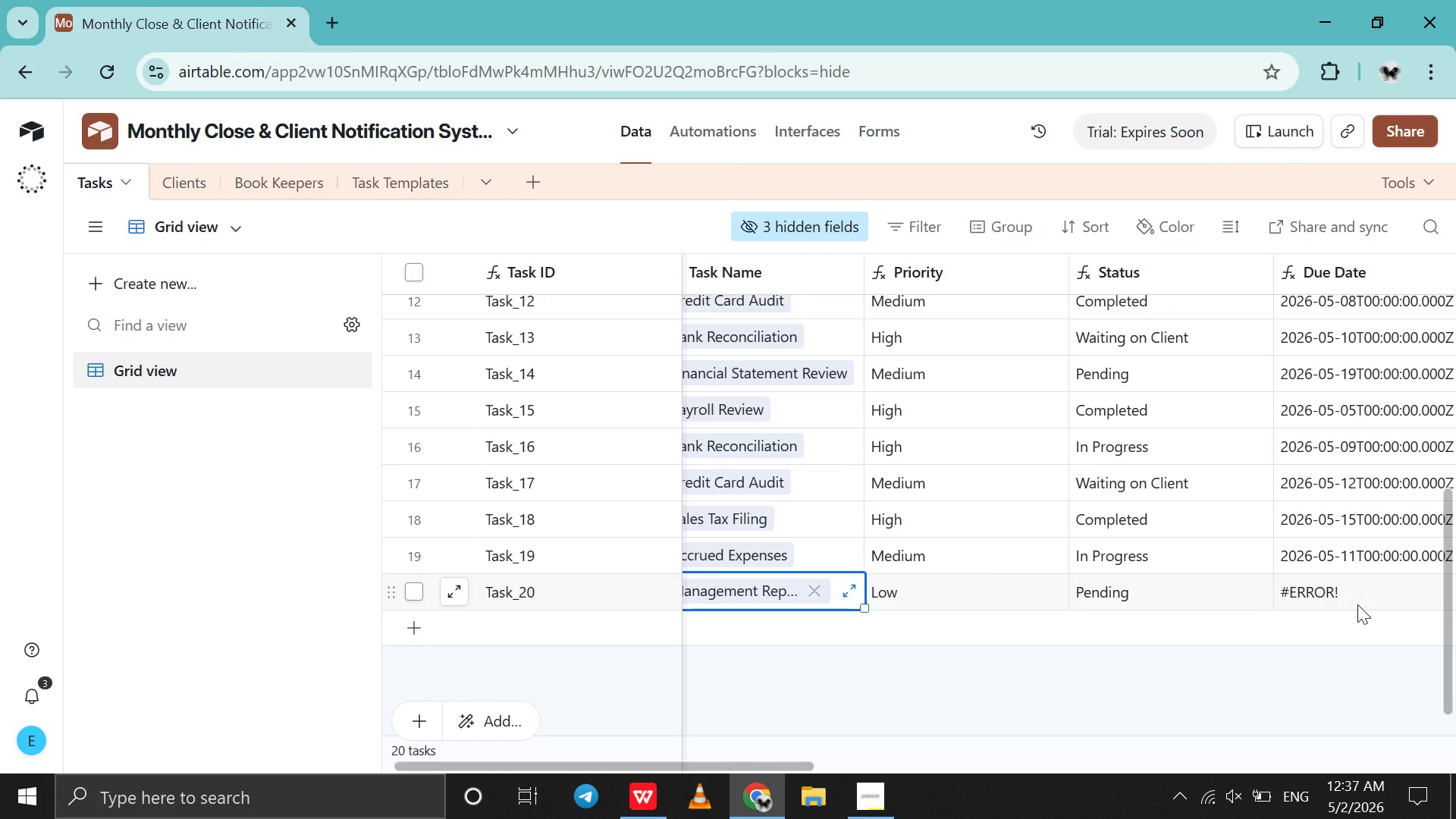 
scroll: coordinate [1357, 604], scroll_direction: down, amount: 62.0
 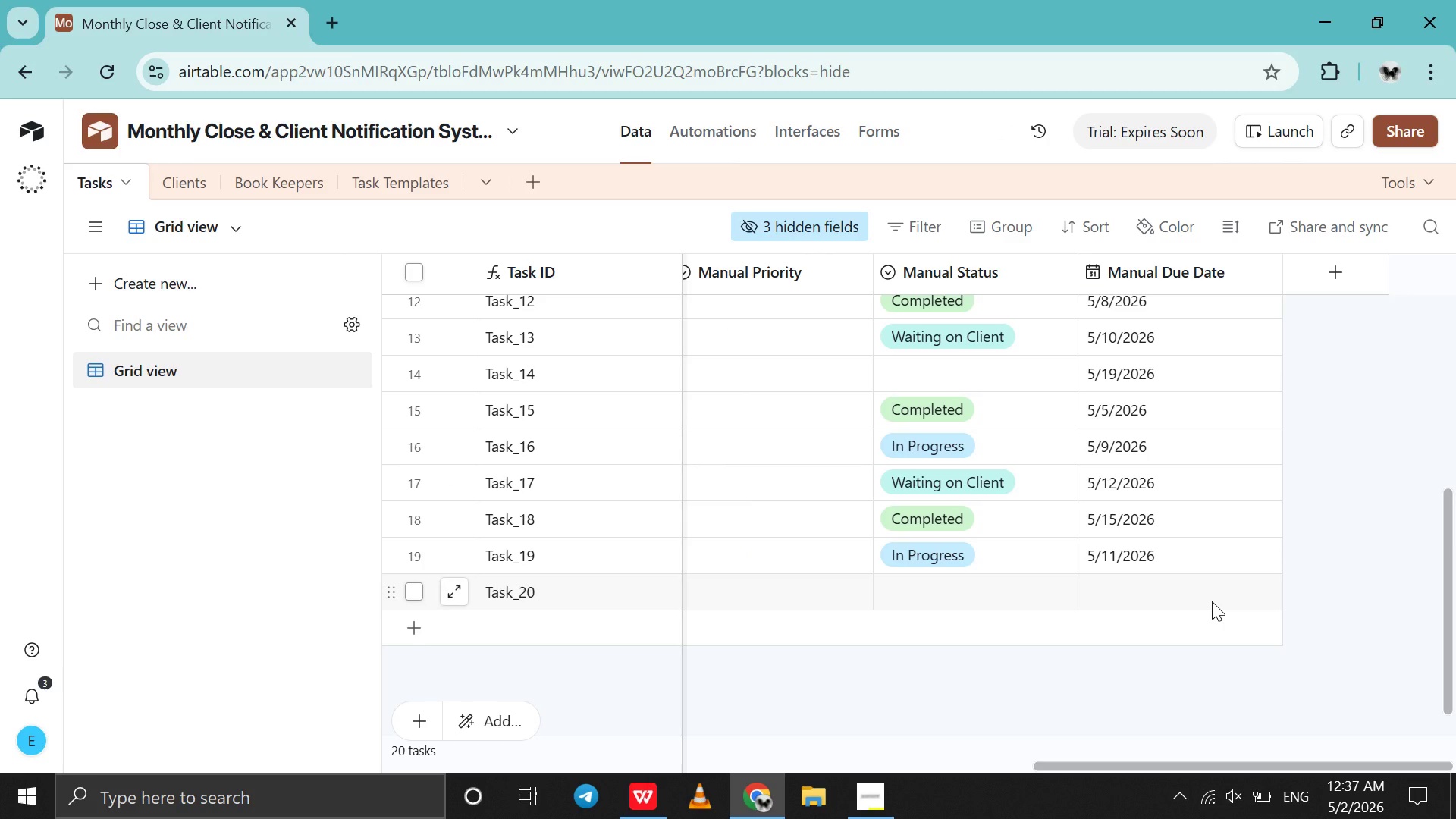 
double_click([1212, 601])
 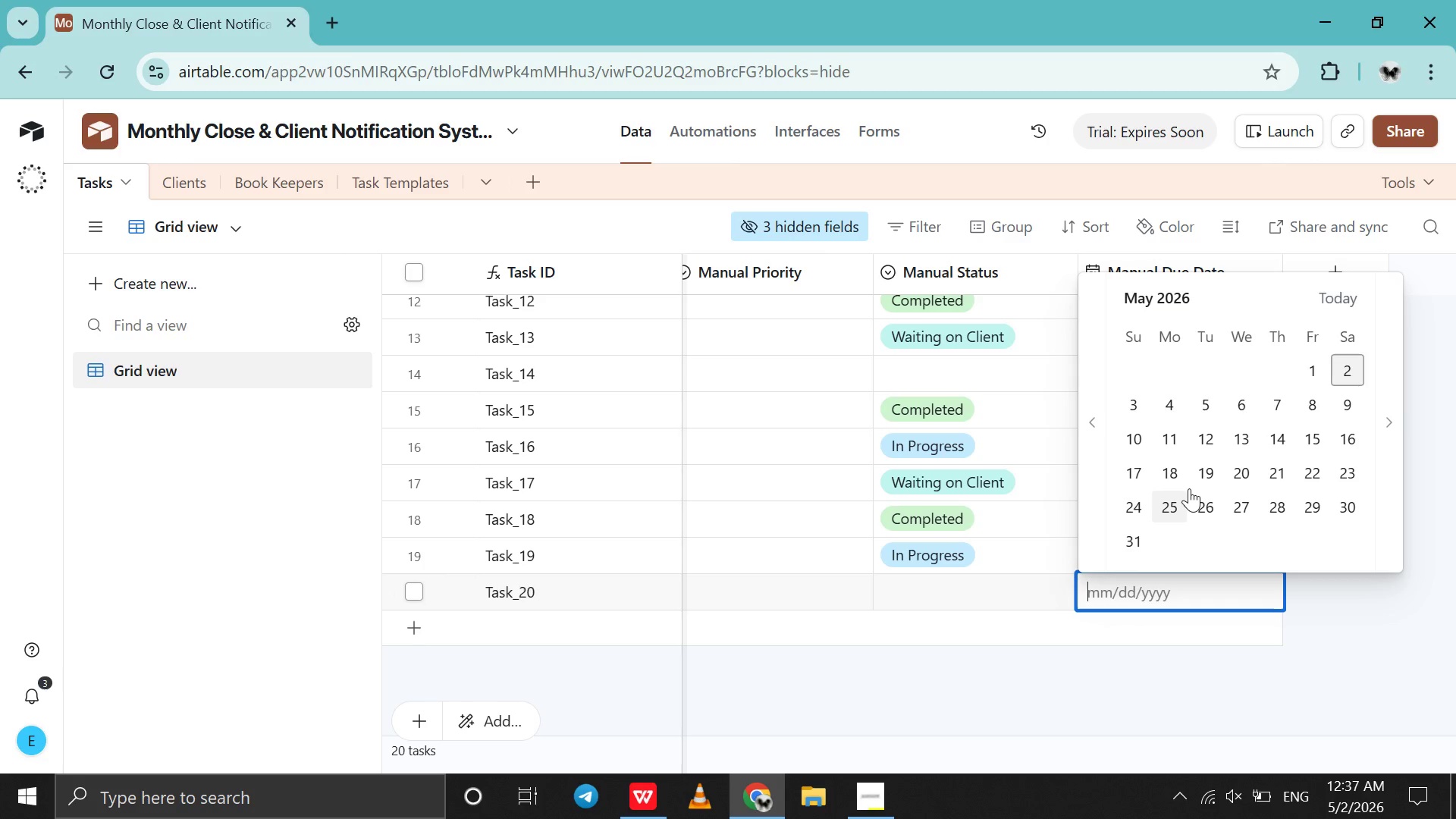 
left_click([1252, 482])
 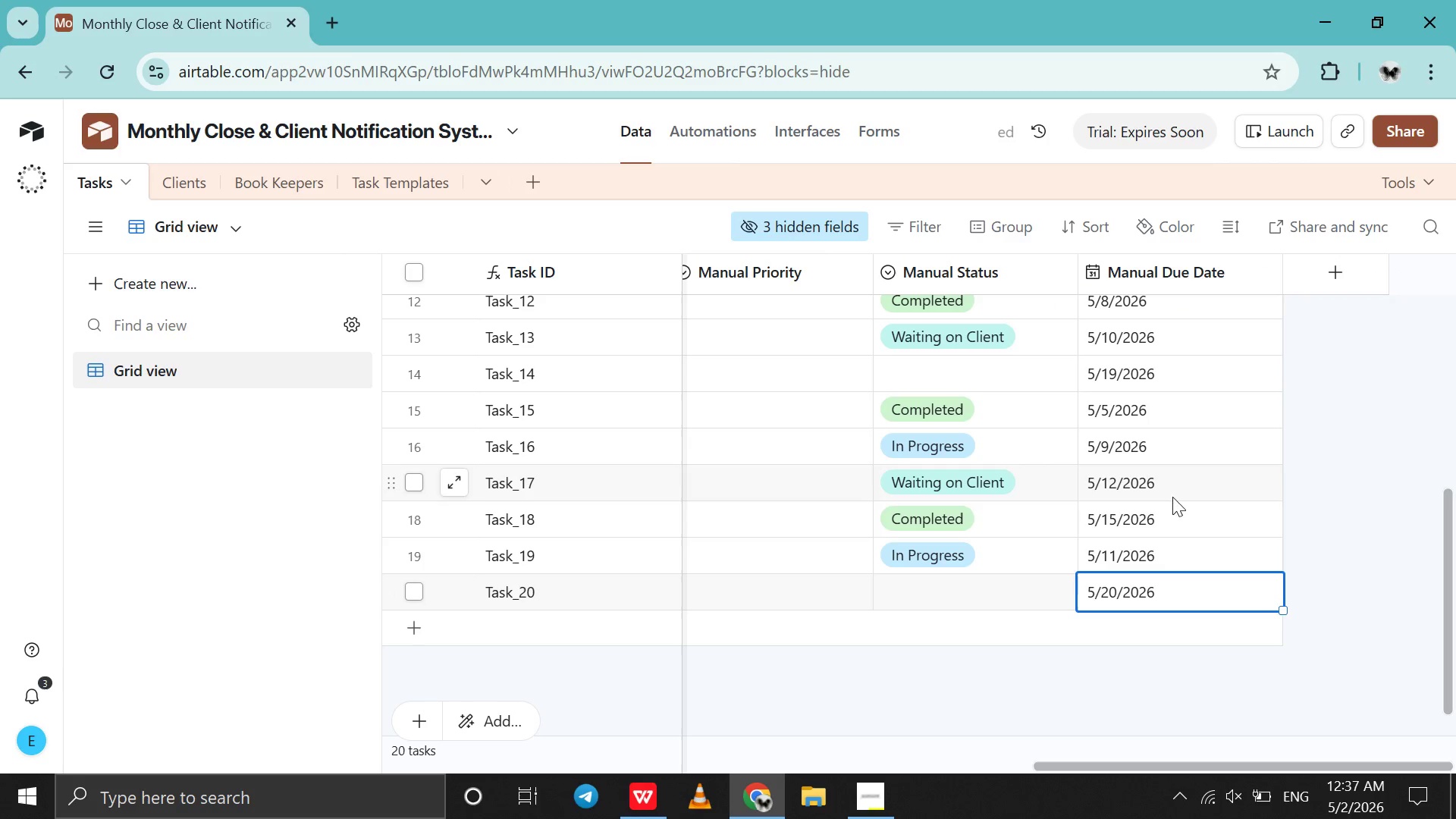 
scroll: coordinate [1027, 578], scroll_direction: up, amount: 72.0
 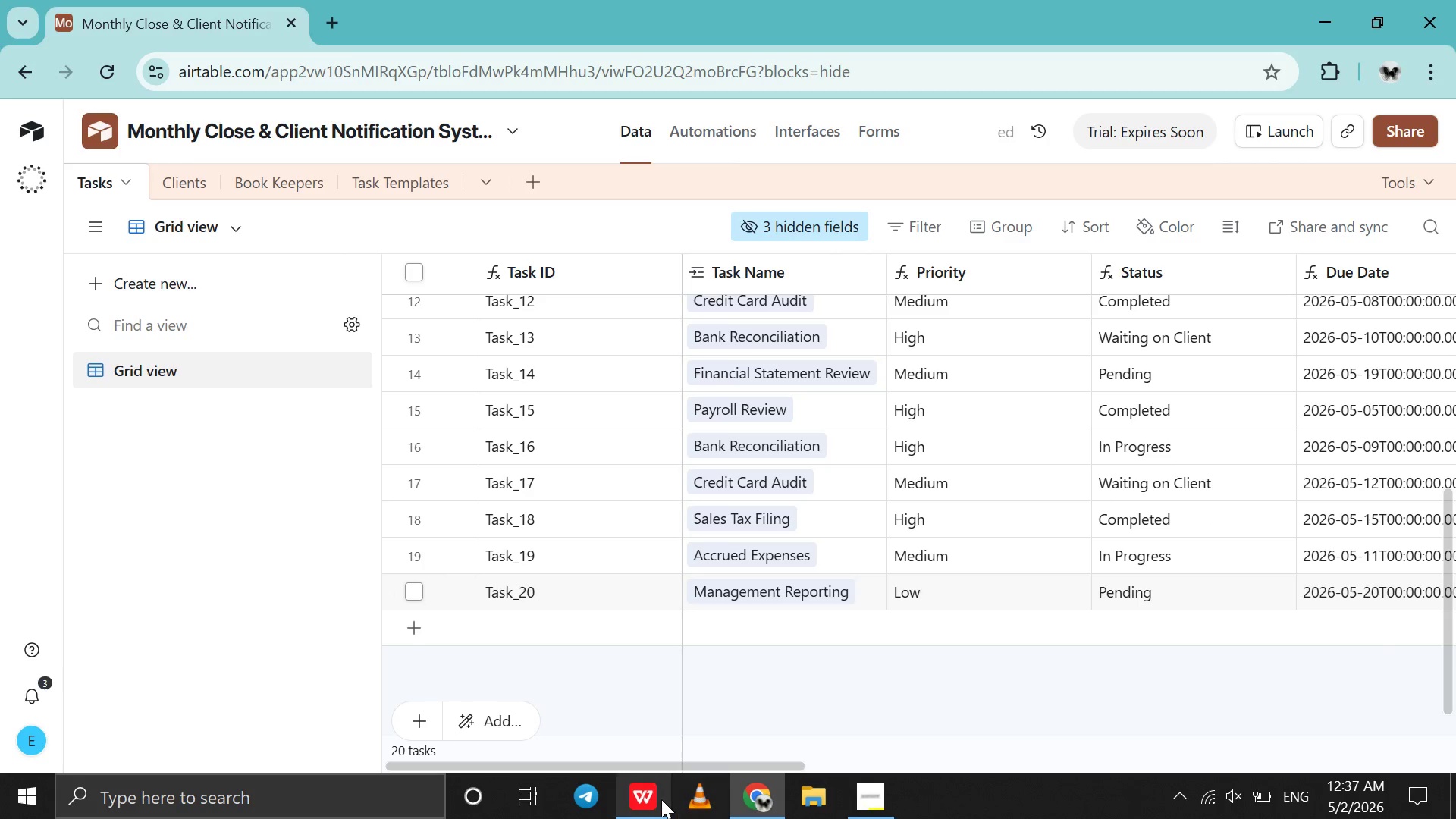 
left_click([661, 799])
 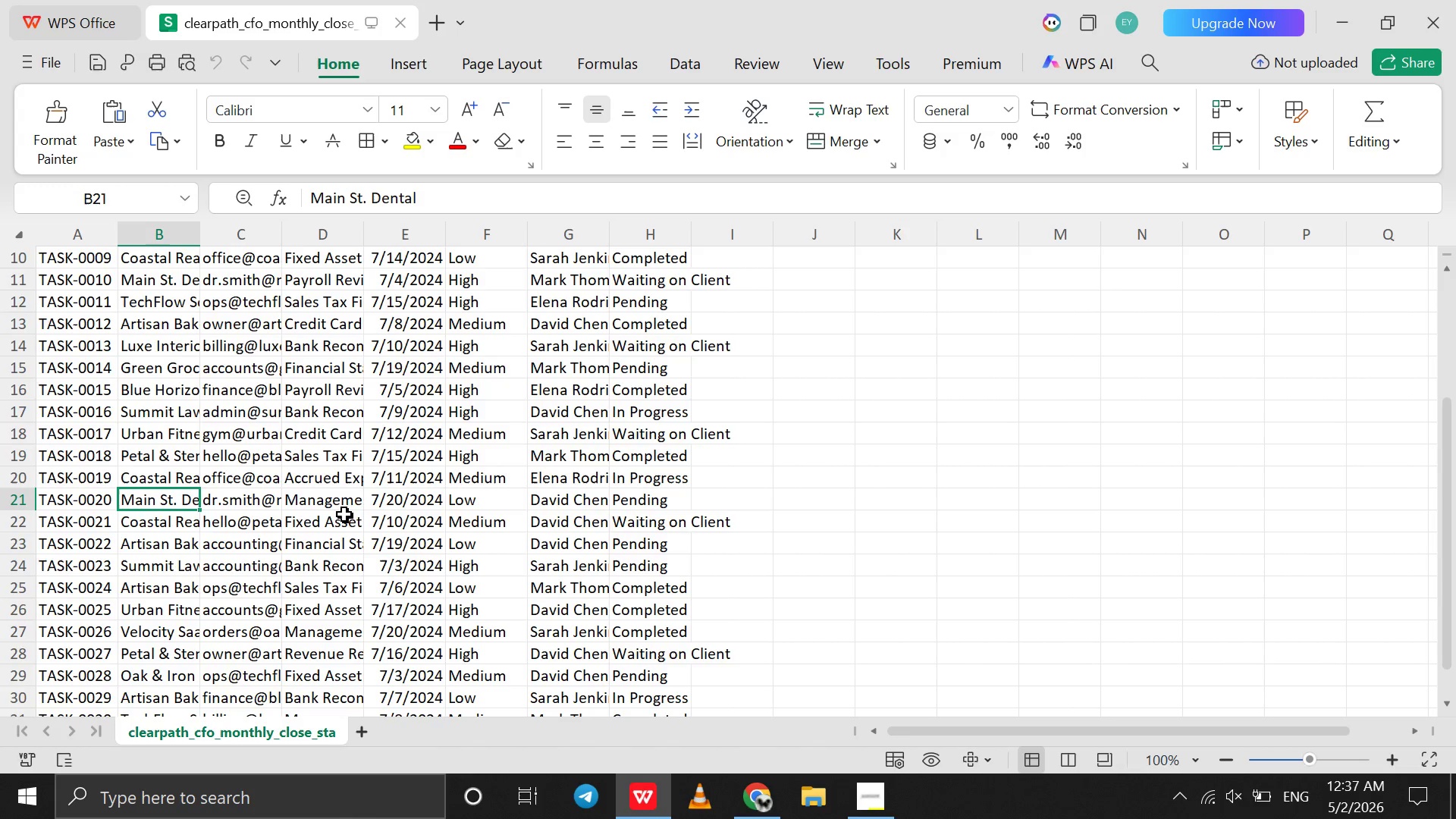 
wait(5.7)
 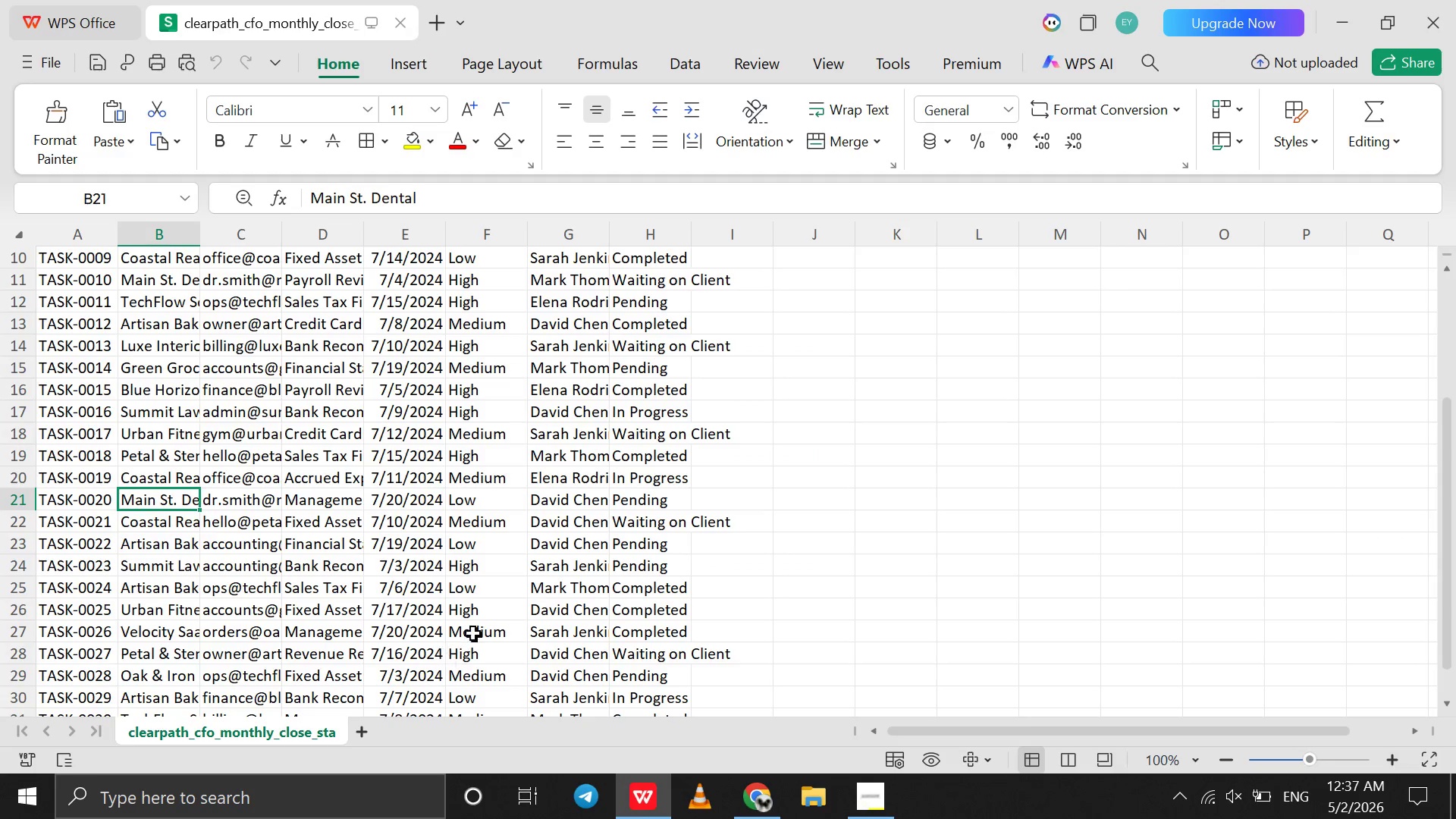 
left_click([337, 522])
 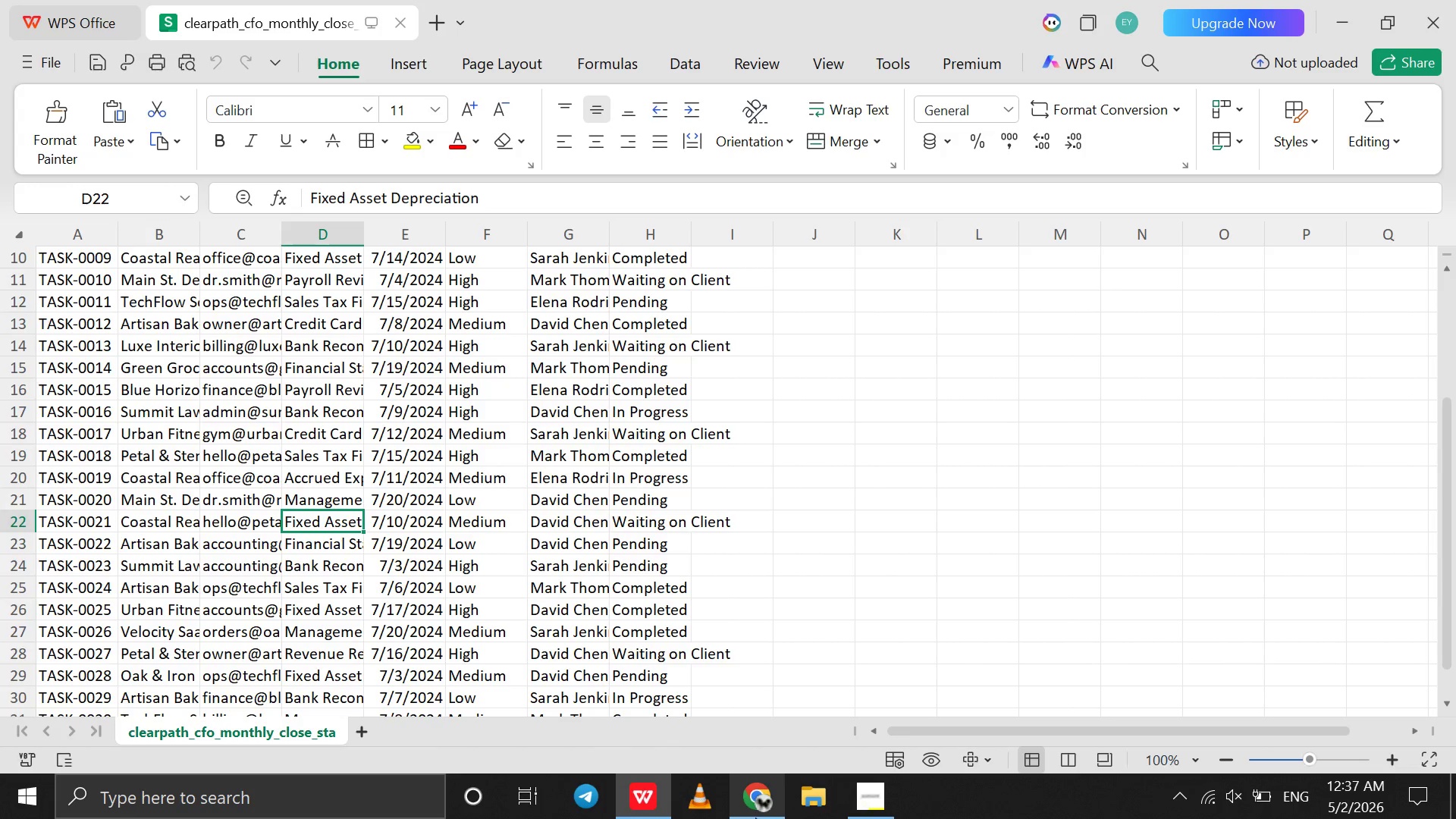 
left_click([755, 817])
 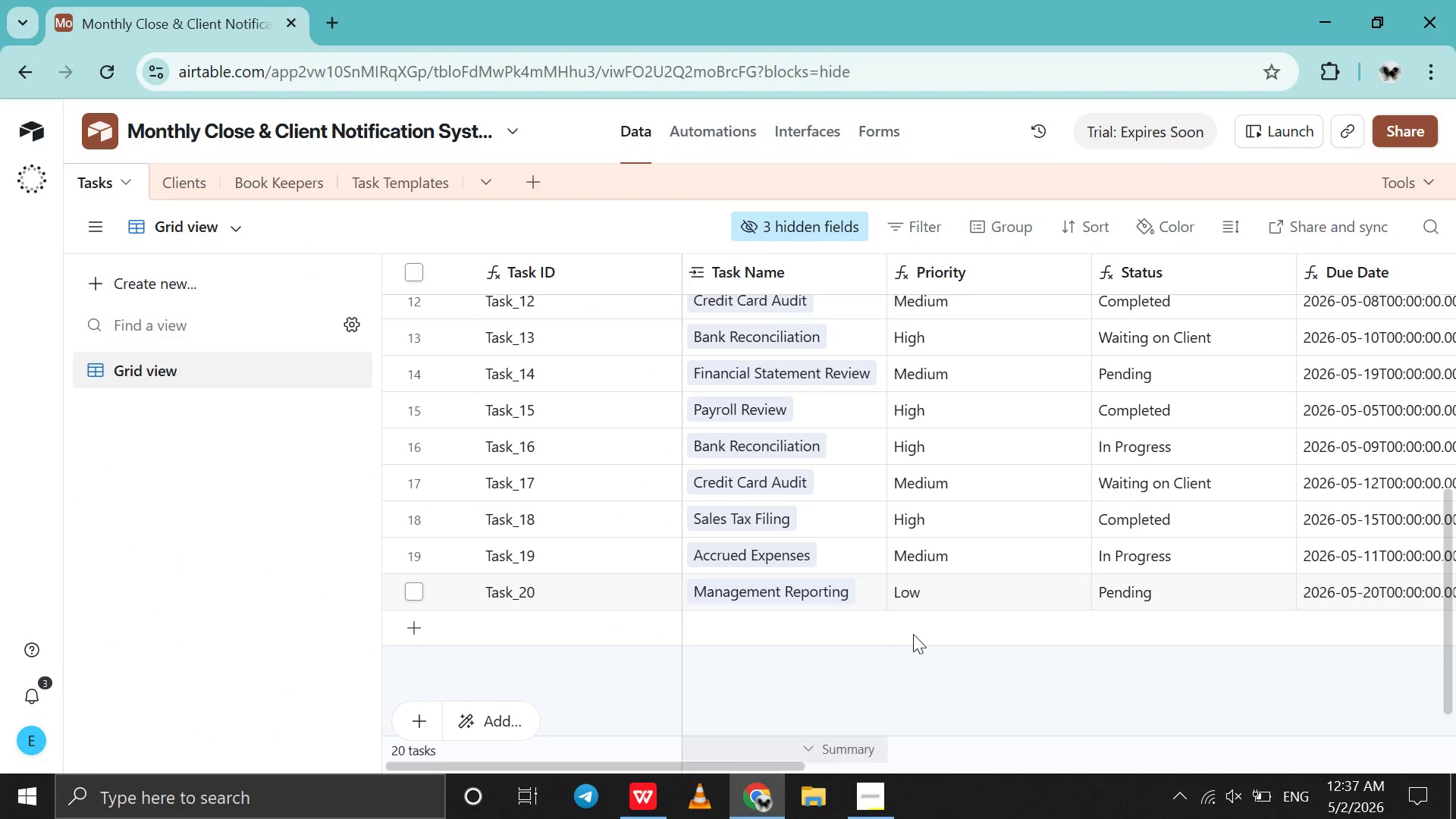 
scroll: coordinate [913, 634], scroll_direction: down, amount: 63.0
 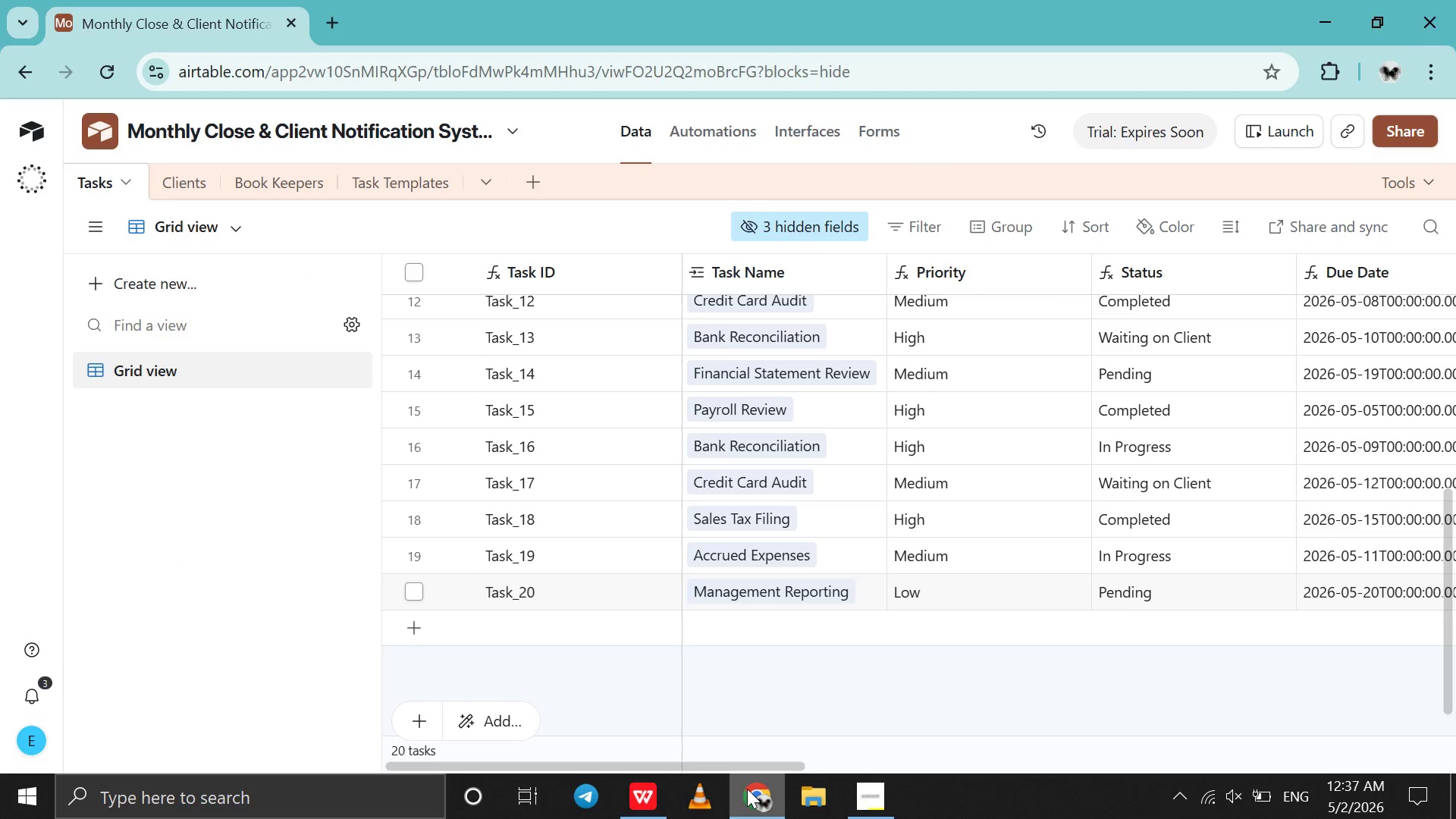 
left_click([747, 789])
 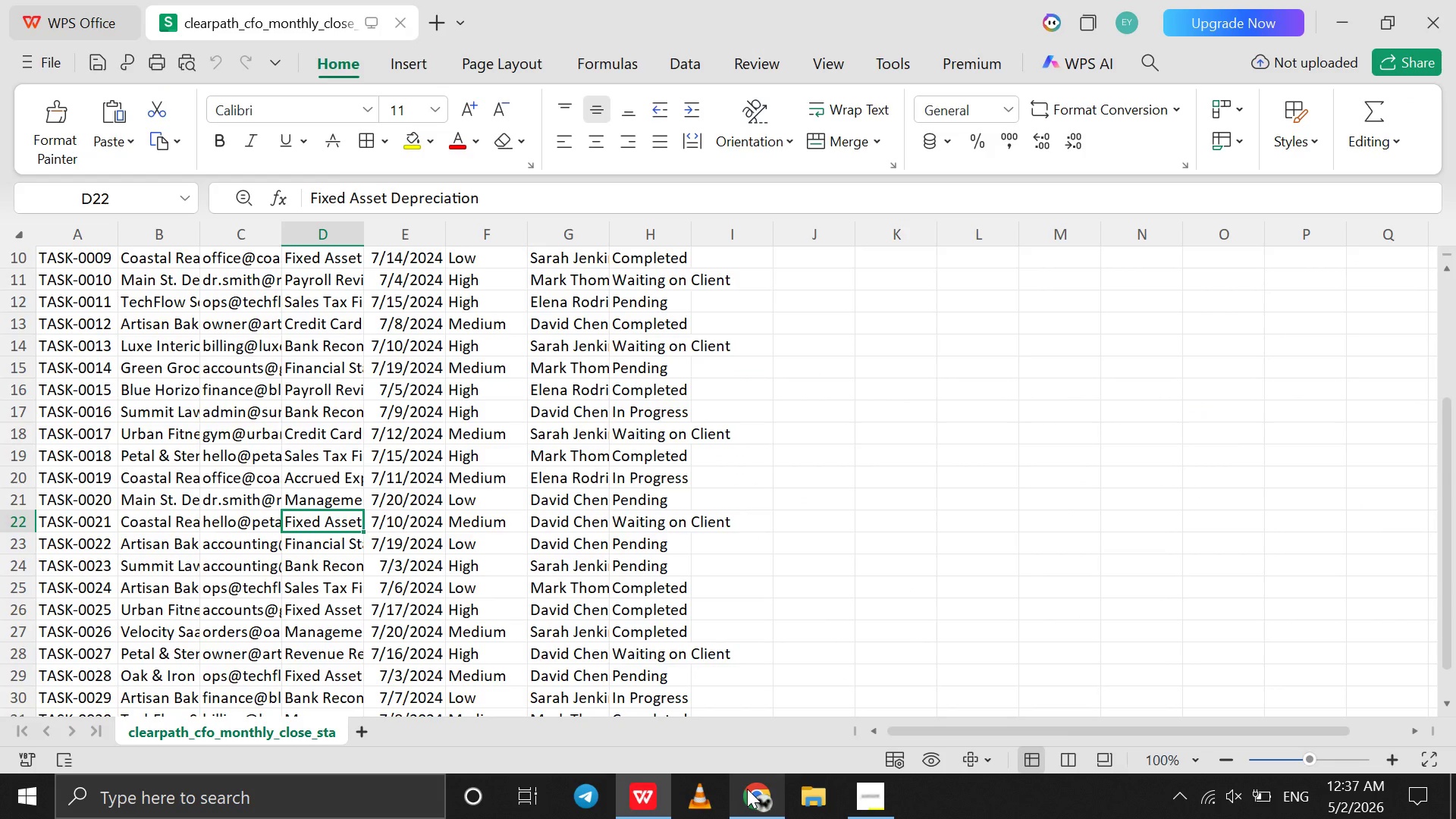 
left_click([747, 789])
 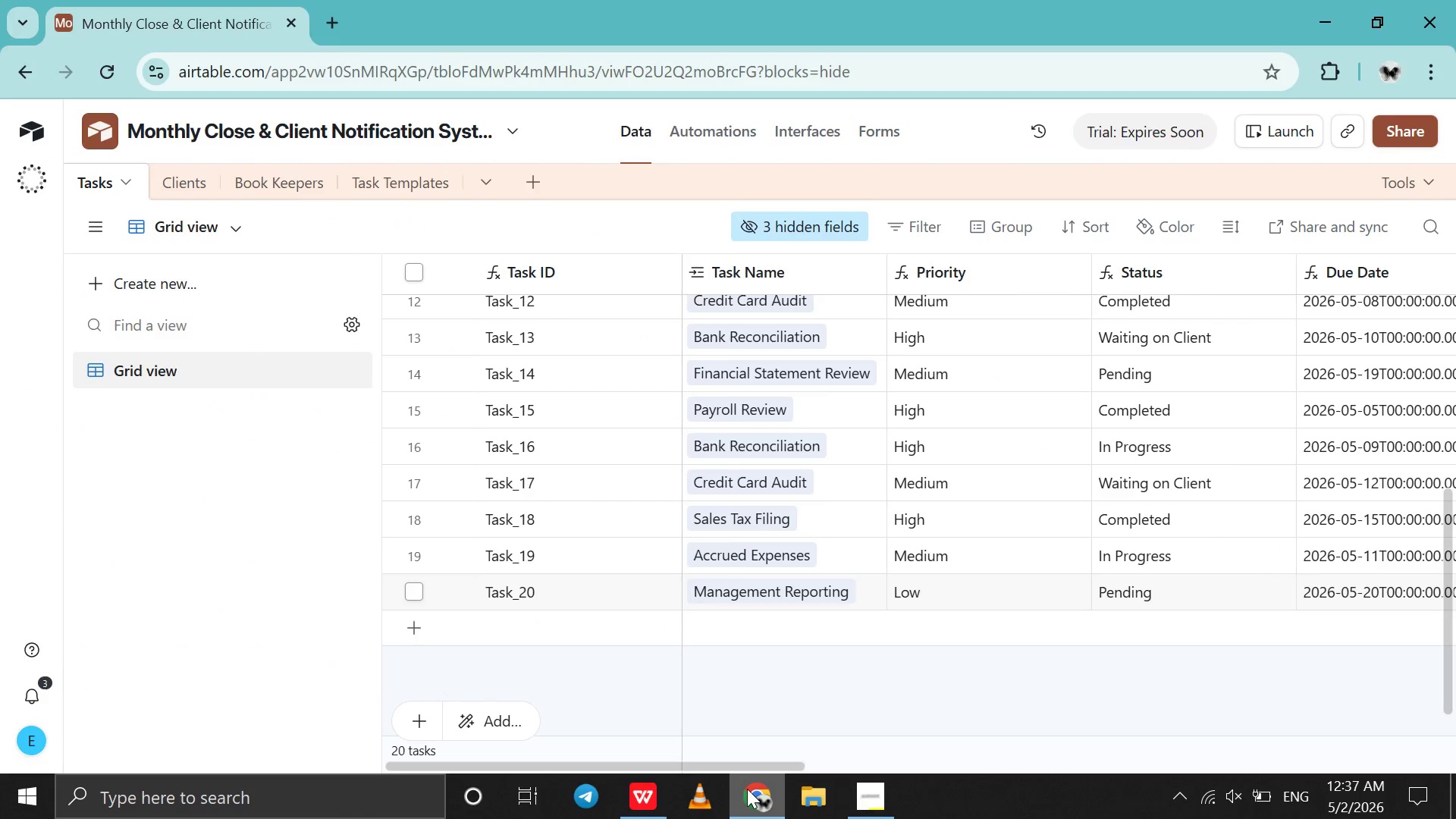 
left_click([747, 789])
 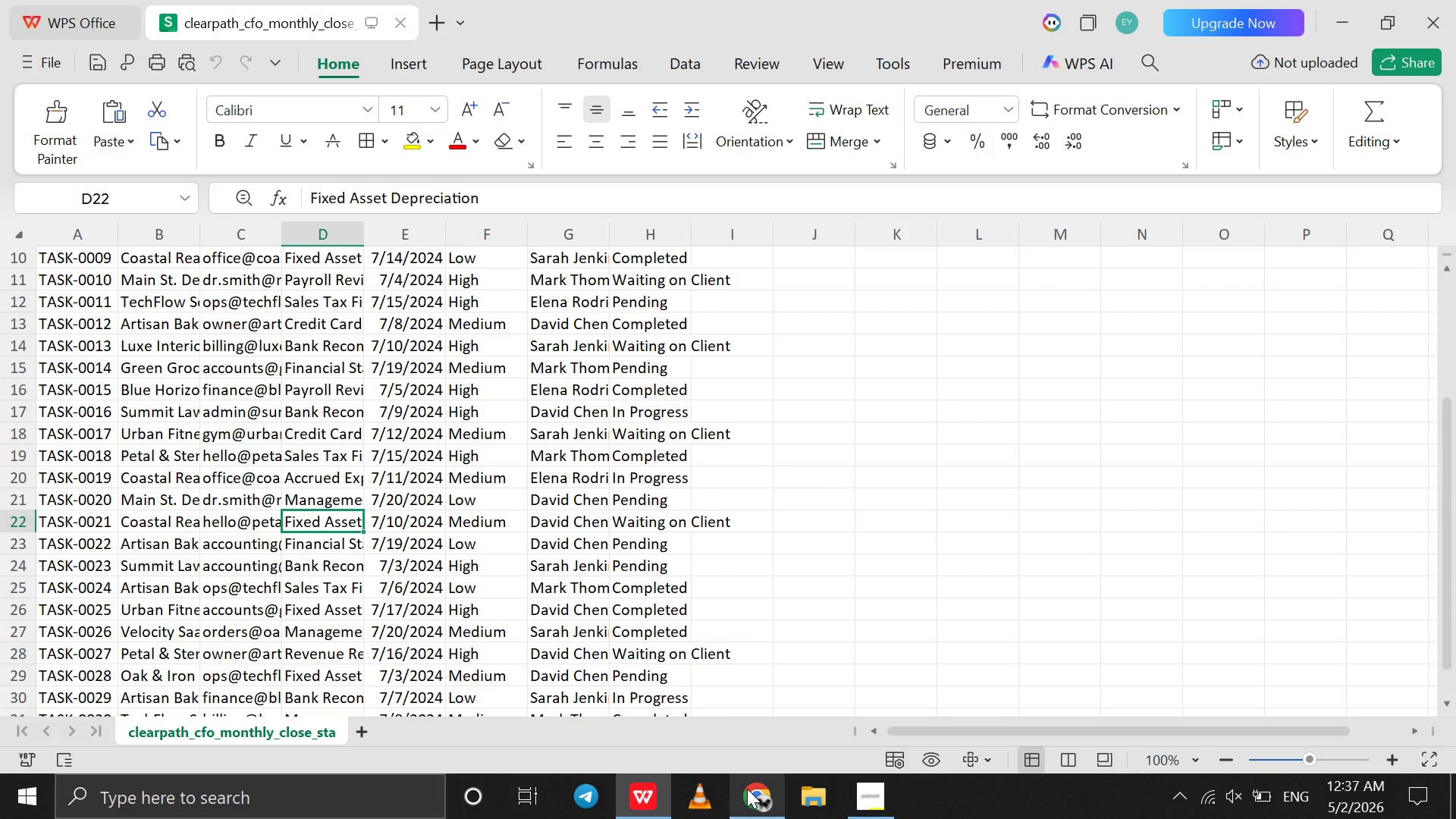 
left_click([747, 789])
 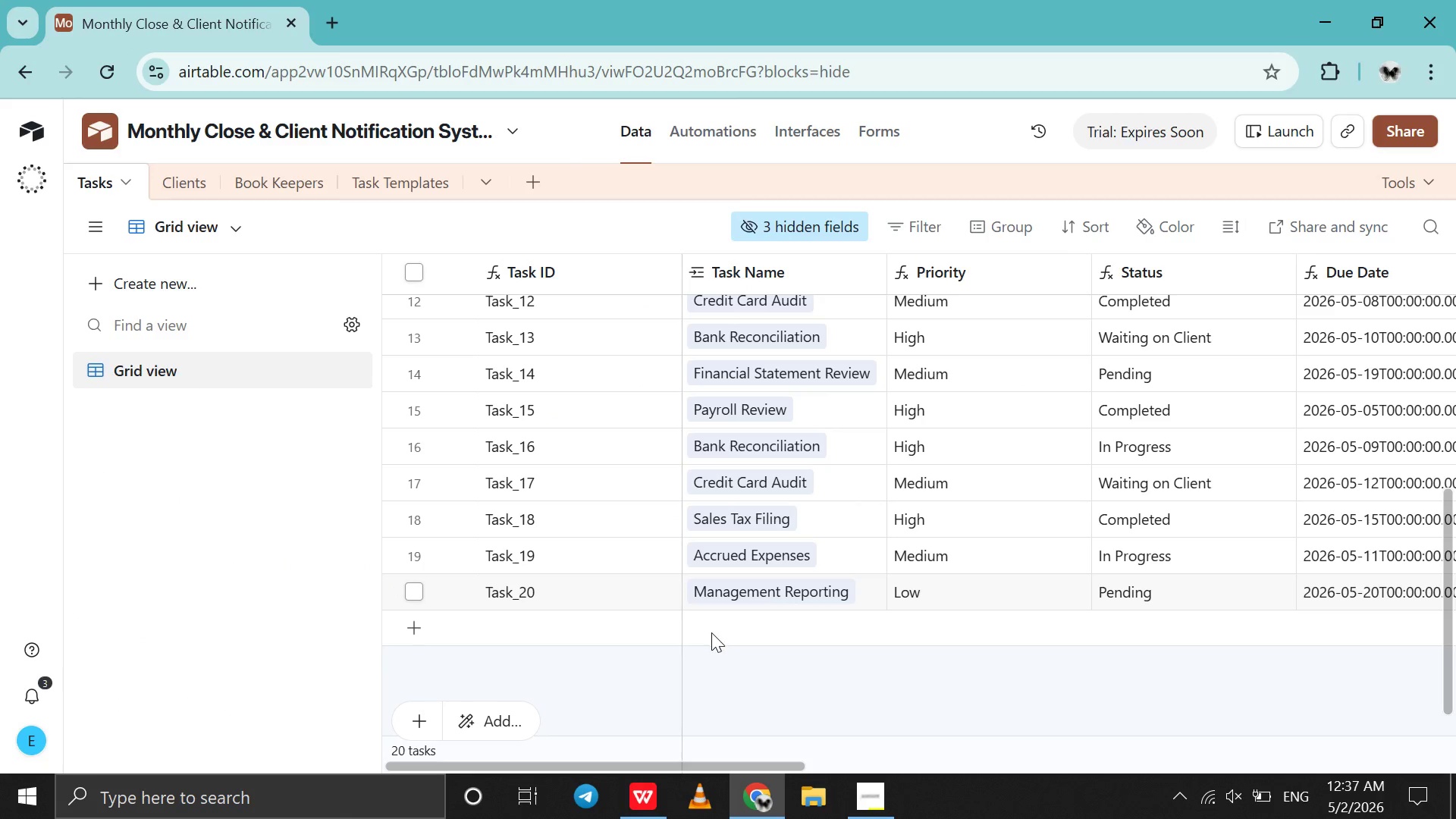 
double_click([711, 632])
 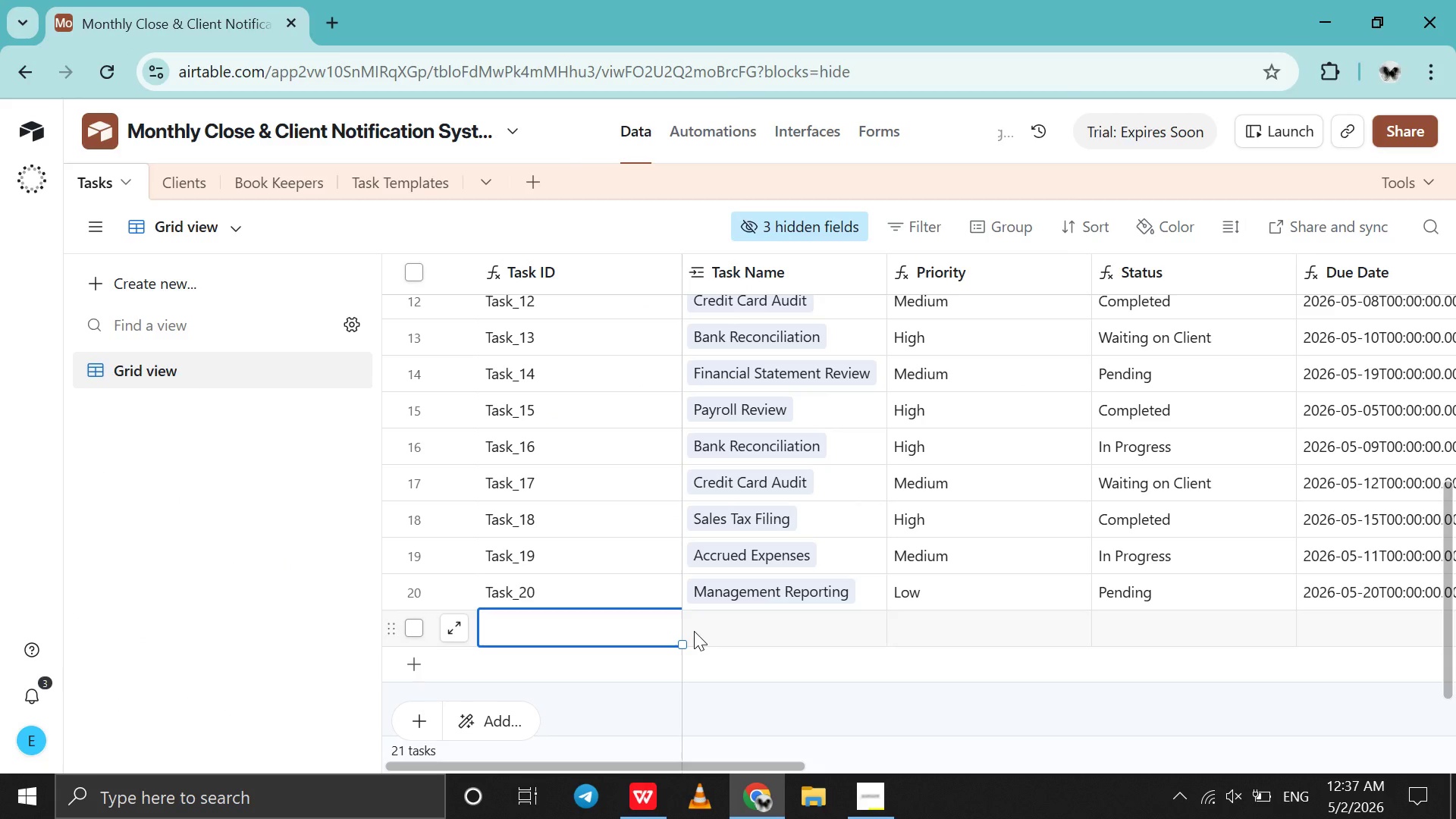 
left_click([694, 631])
 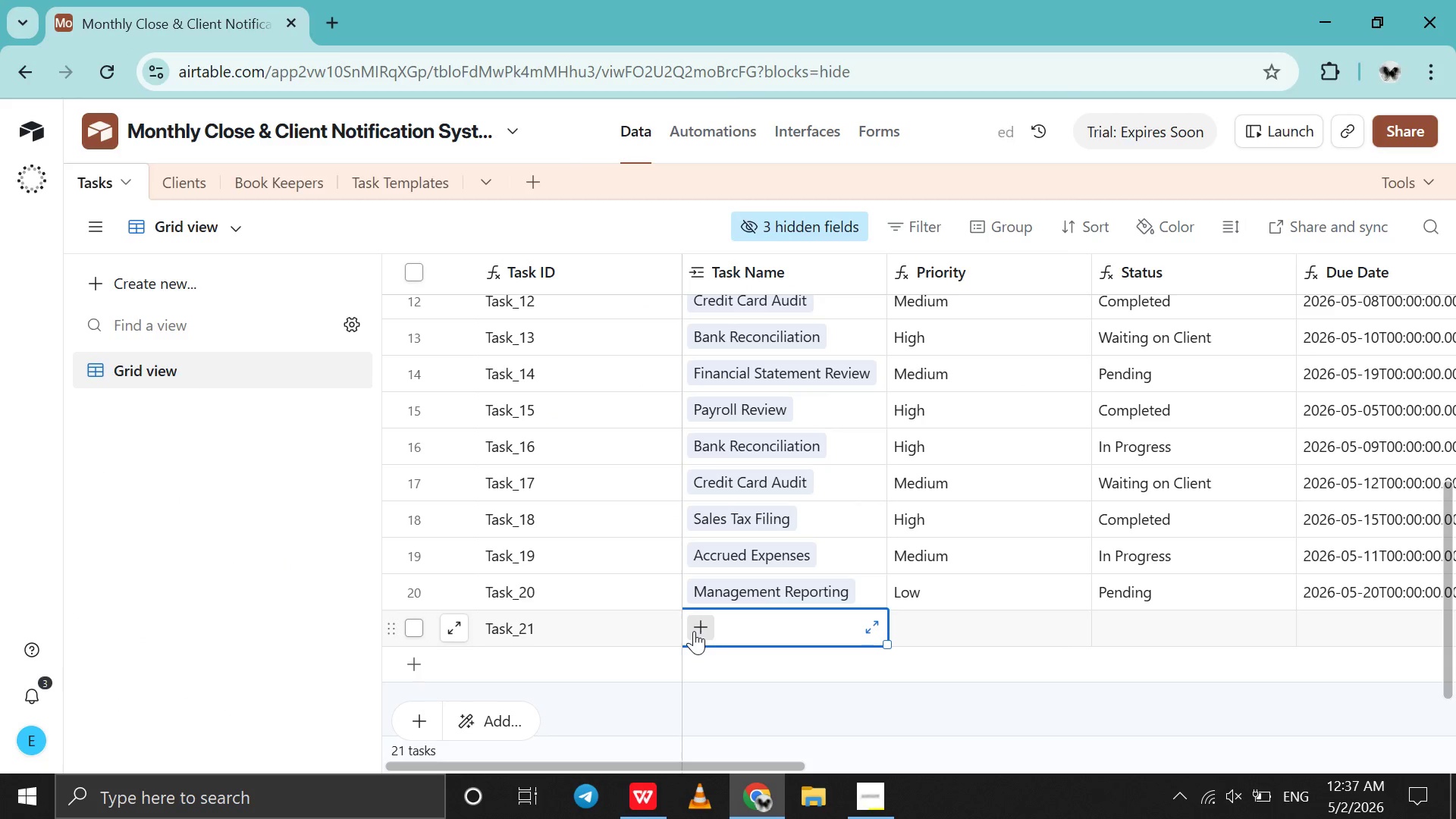 
left_click([694, 631])
 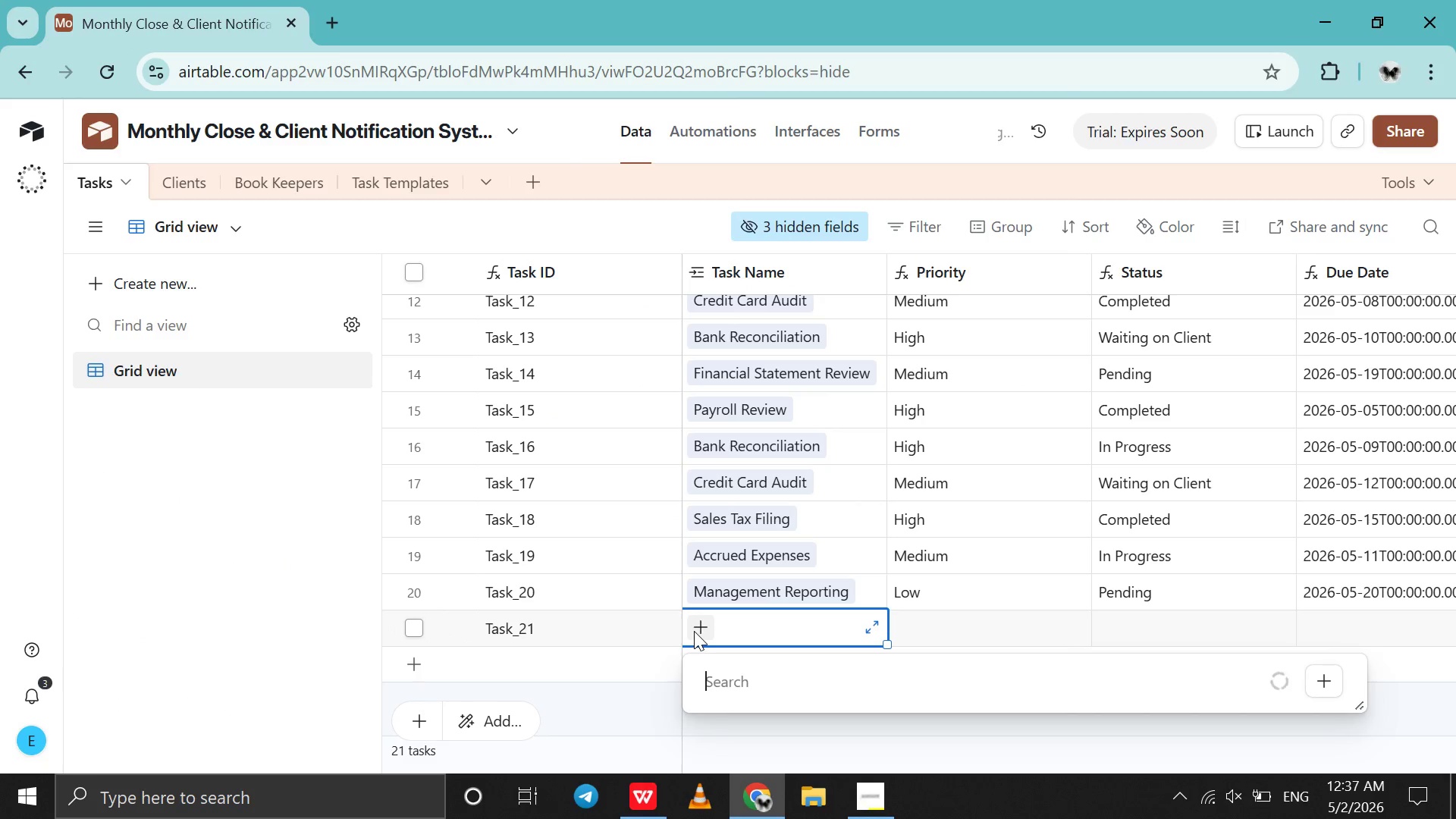 
type(fi)
 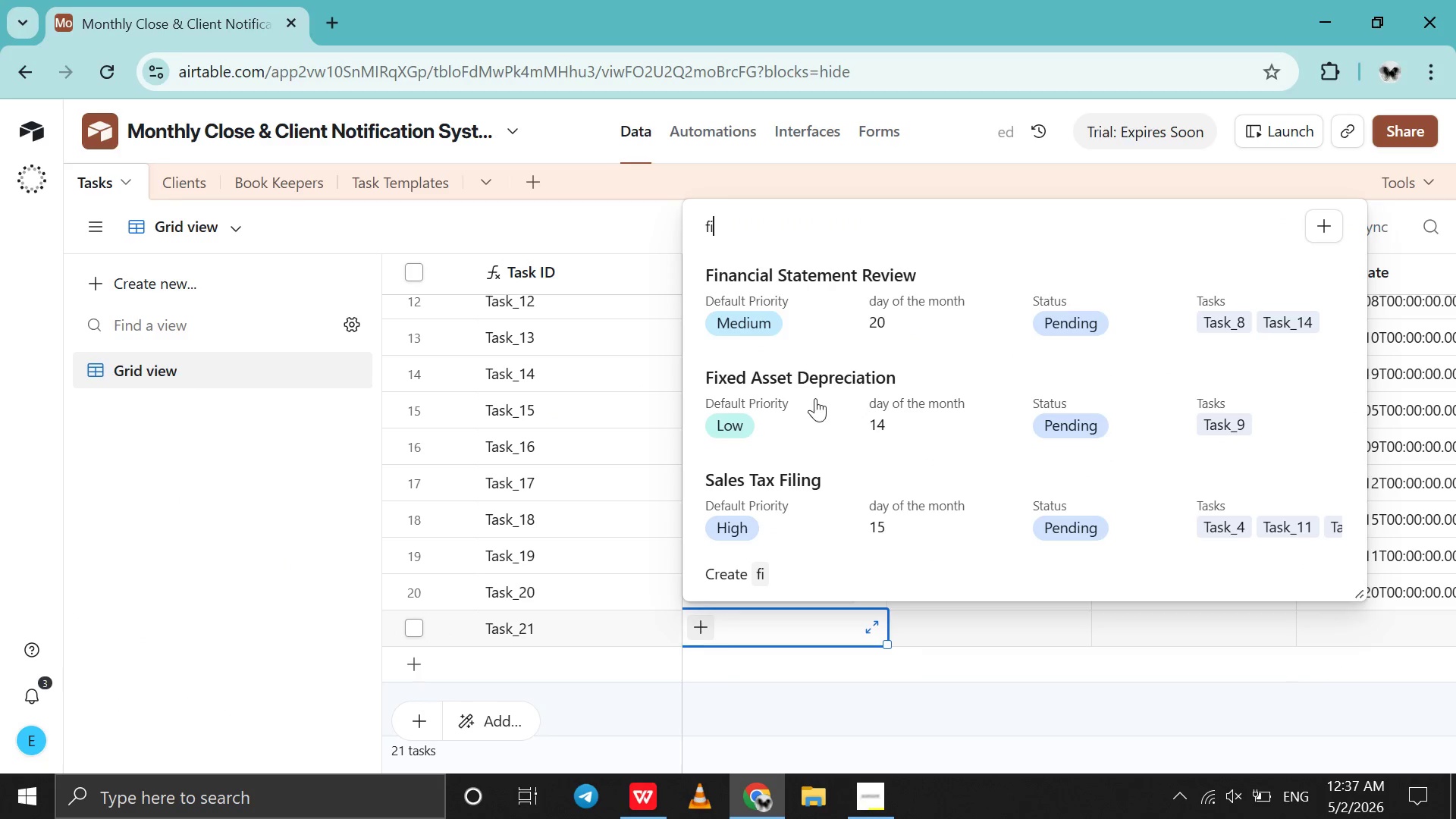 
left_click([815, 398])
 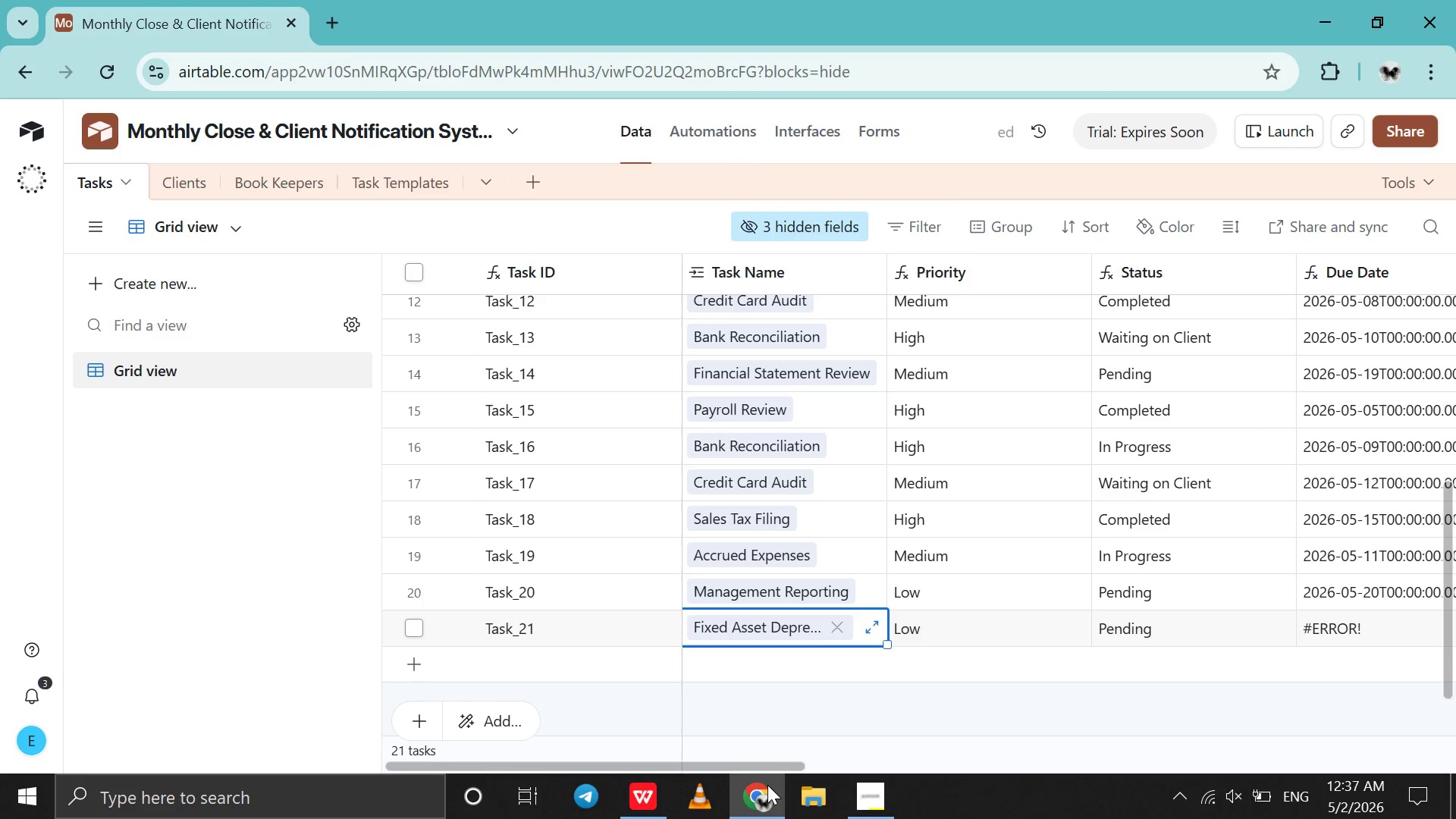 
left_click([762, 799])
 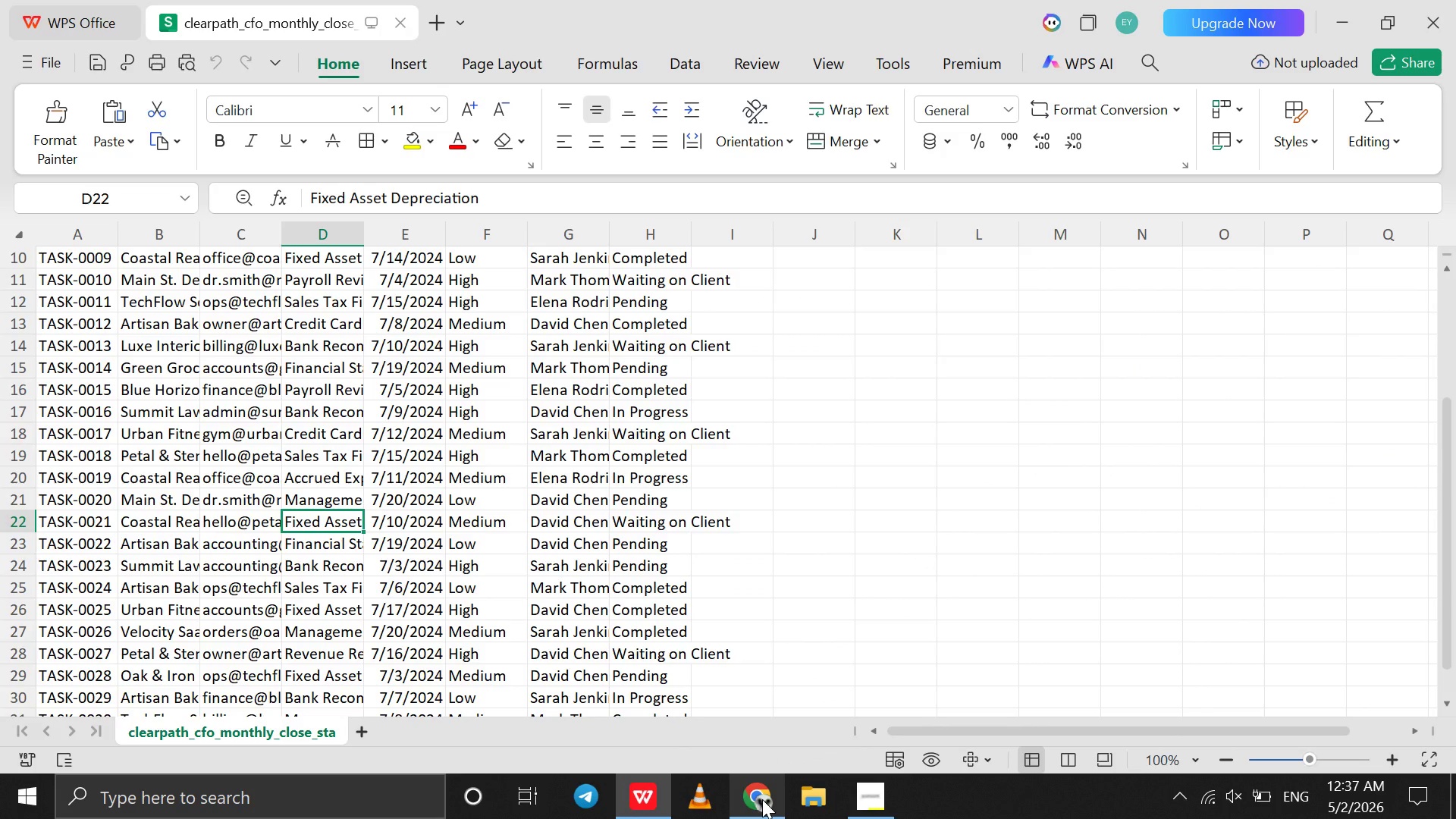 
left_click([762, 799])
 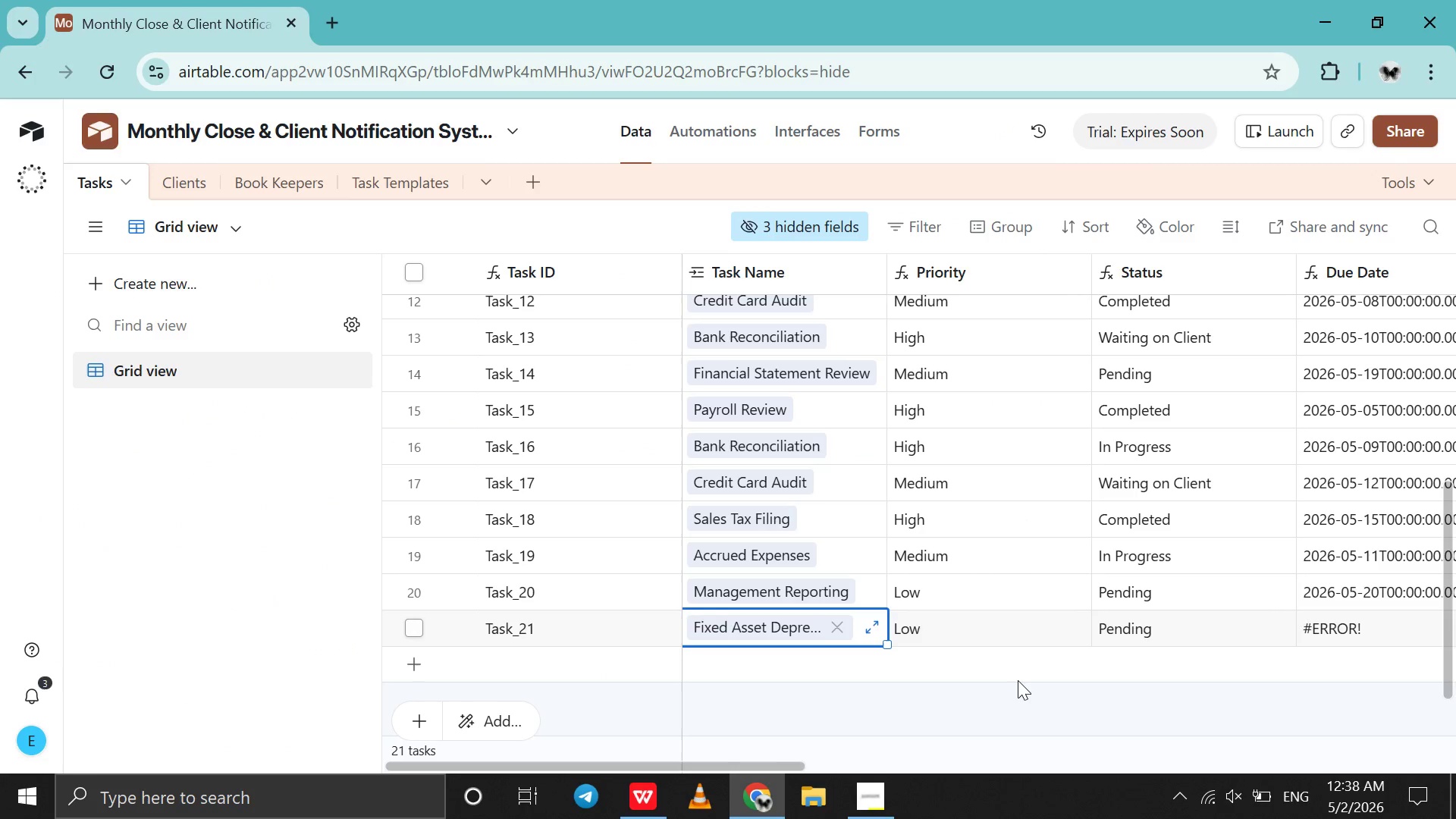 
scroll: coordinate [1018, 680], scroll_direction: down, amount: 10.0
 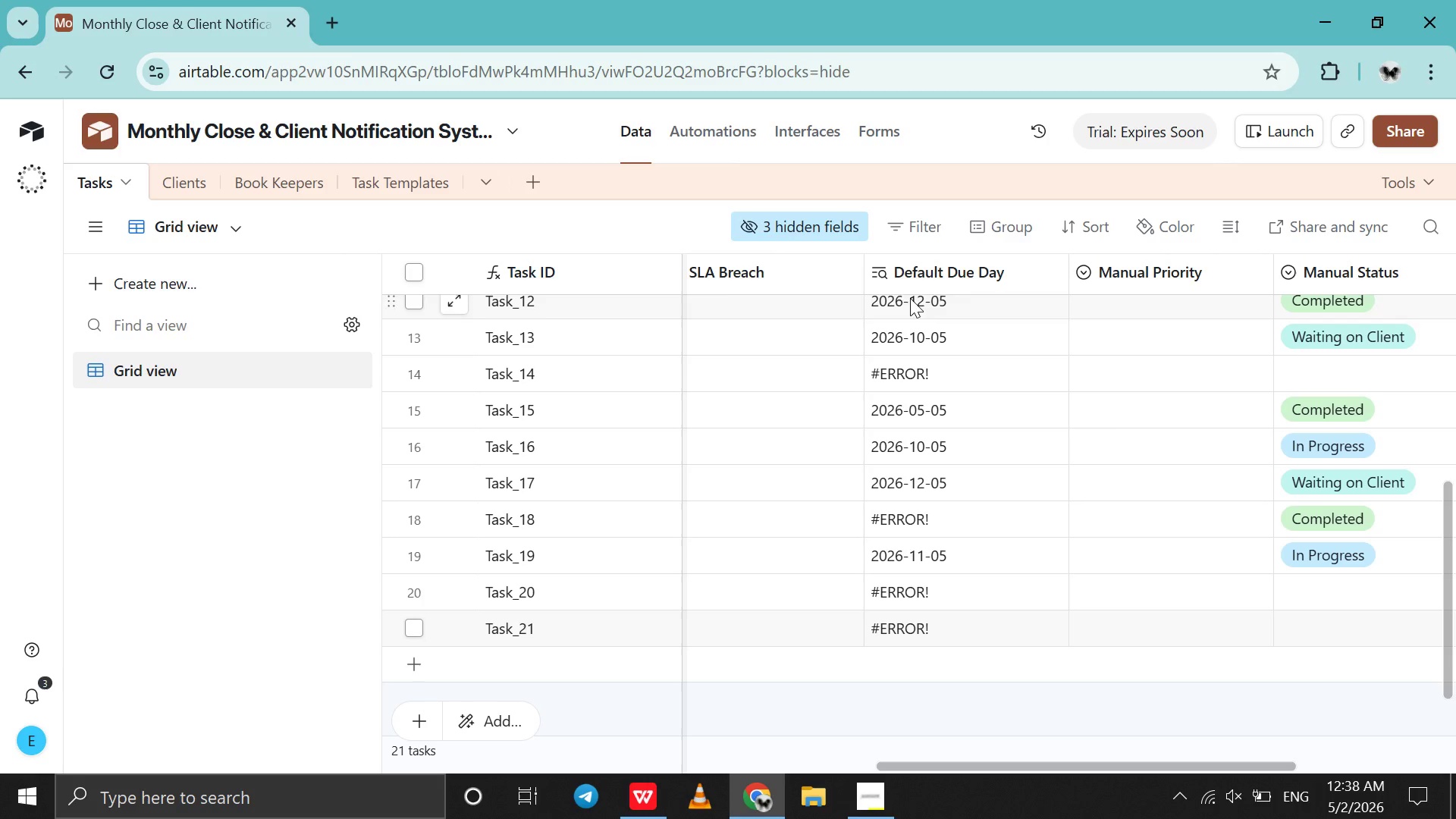 
left_click([819, 220])
 